 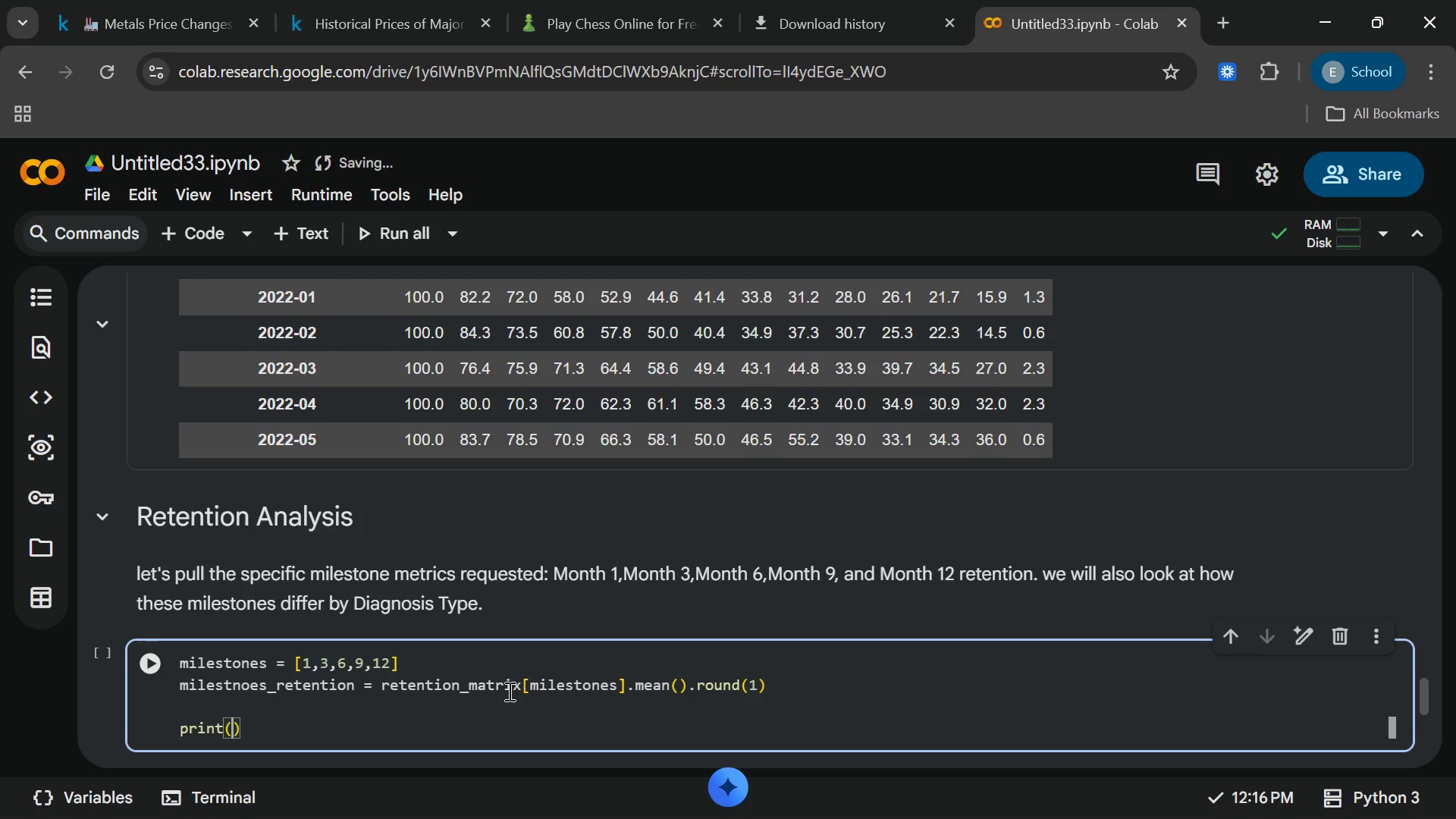 
type("Average)
 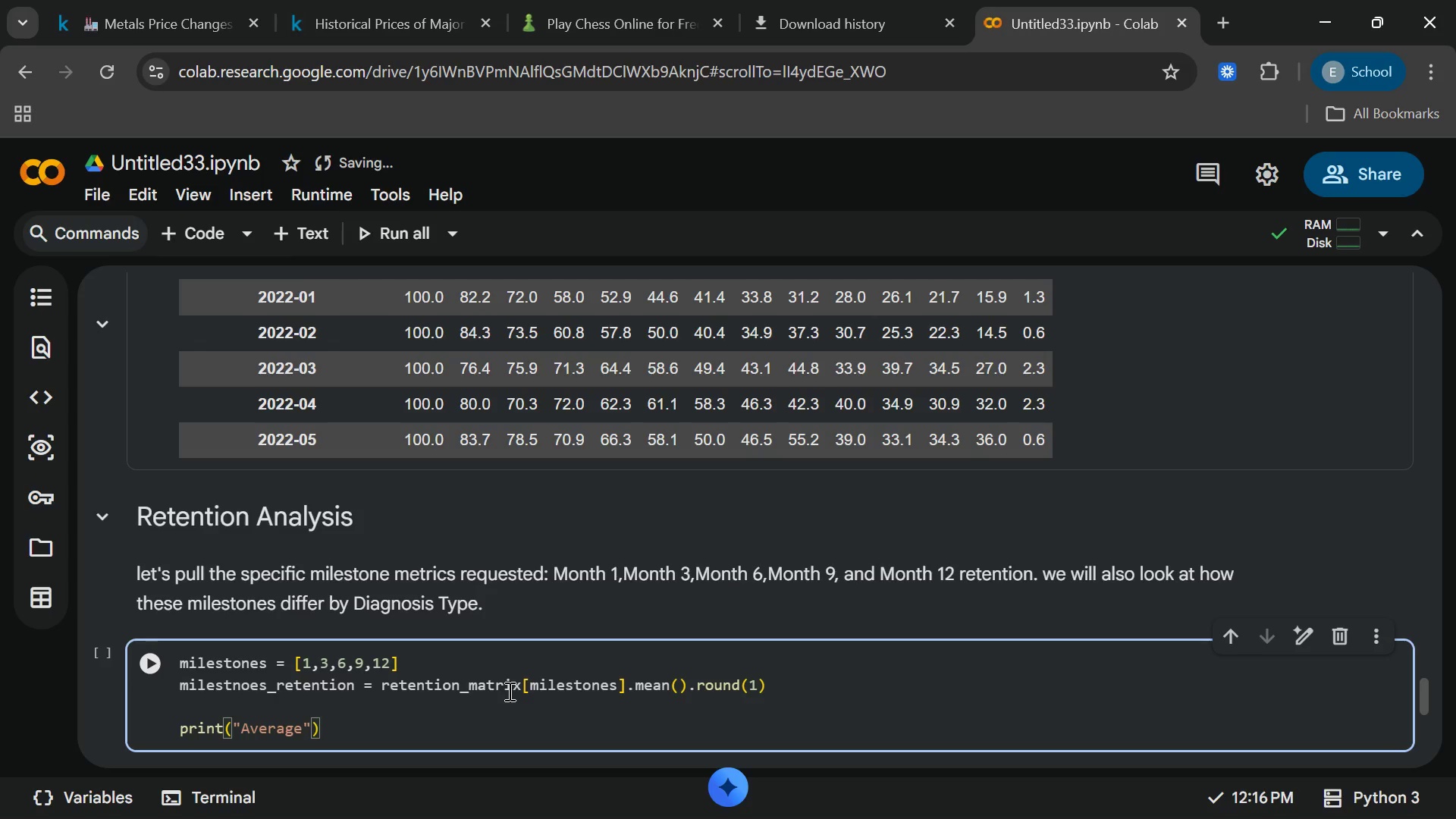 
type( Gloal)
key(Backspace)
key(Backspace)
type(bal)
 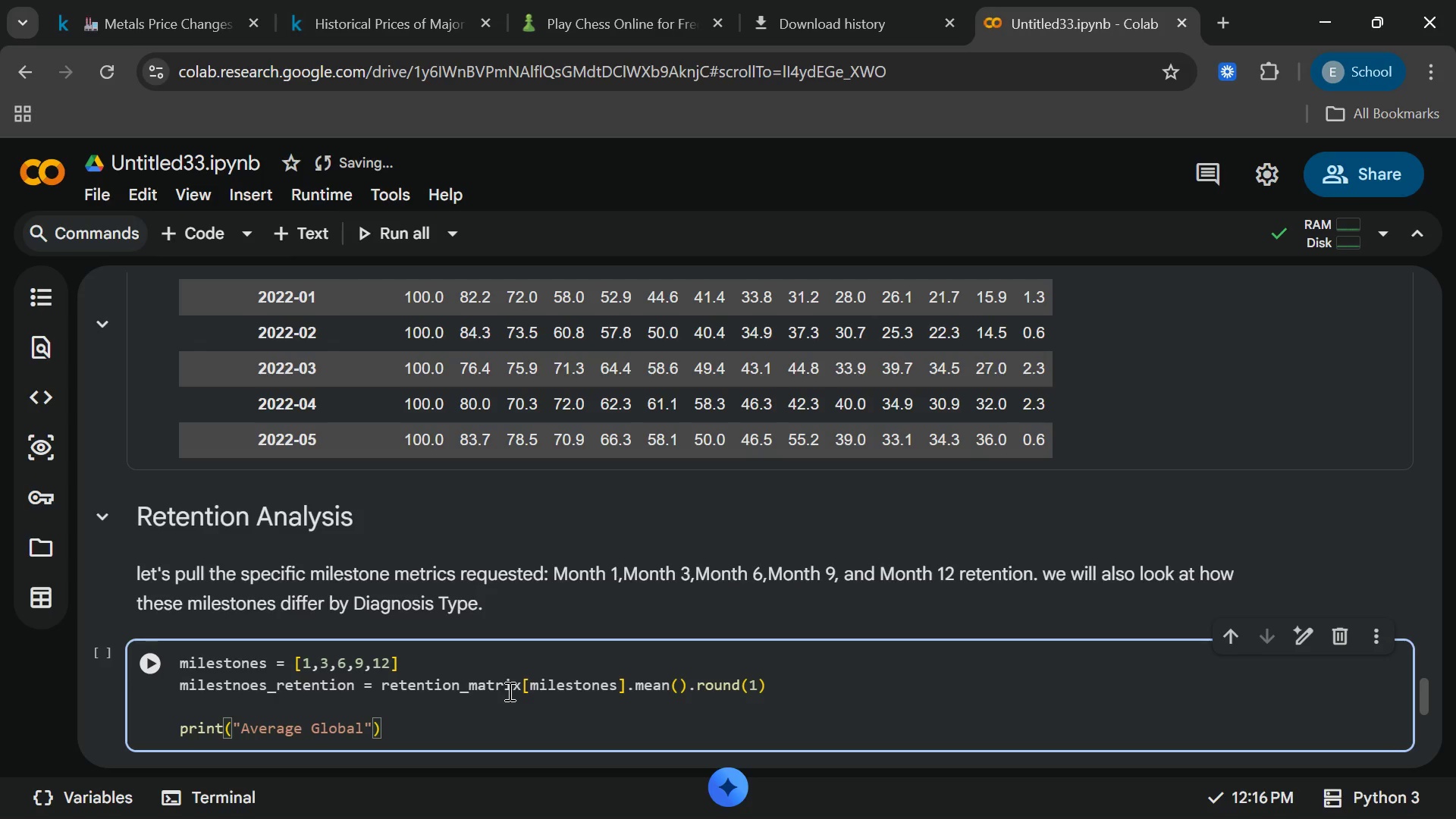 
wait(6.0)
 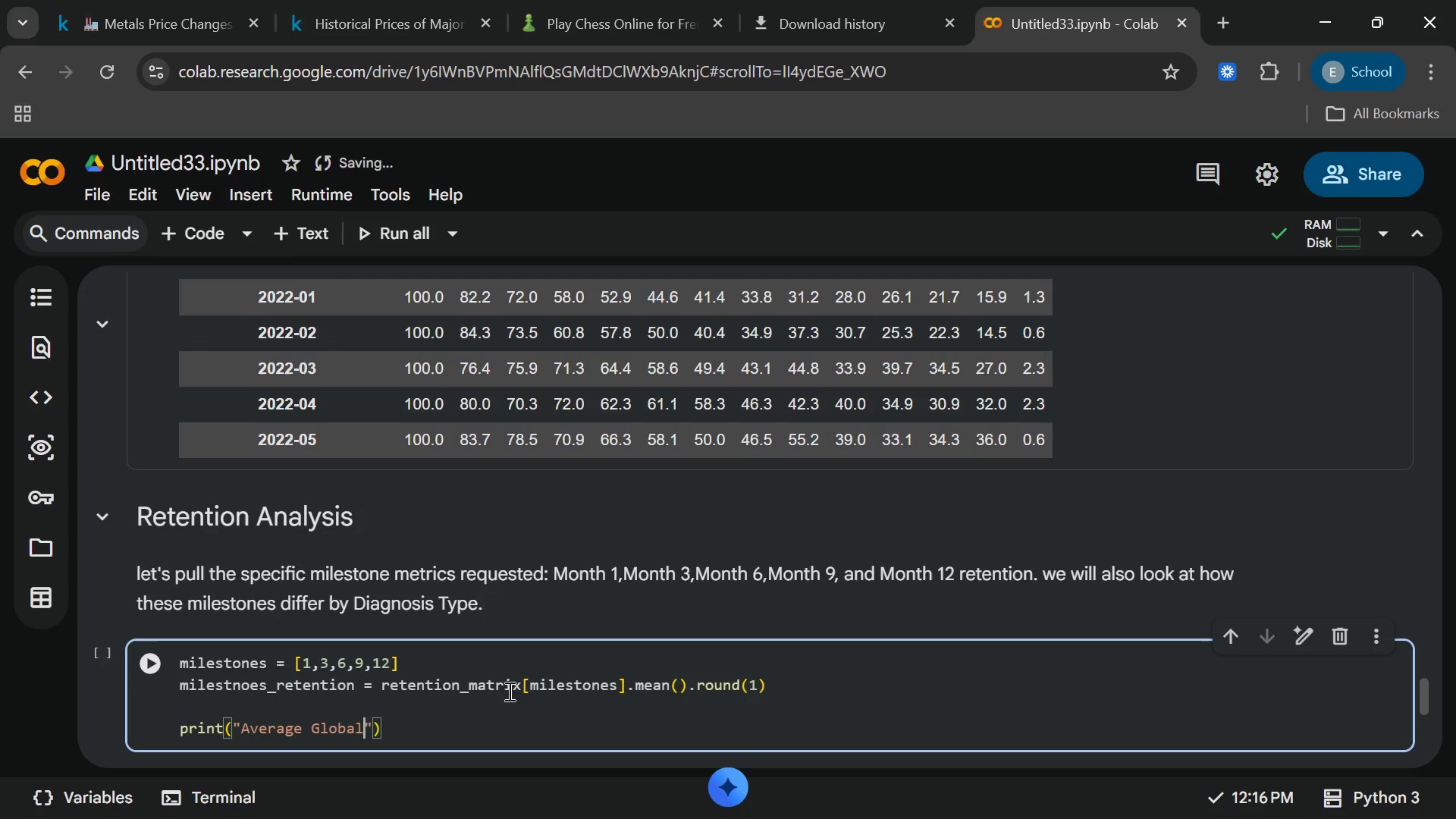 
type( Retention at key Mile)
 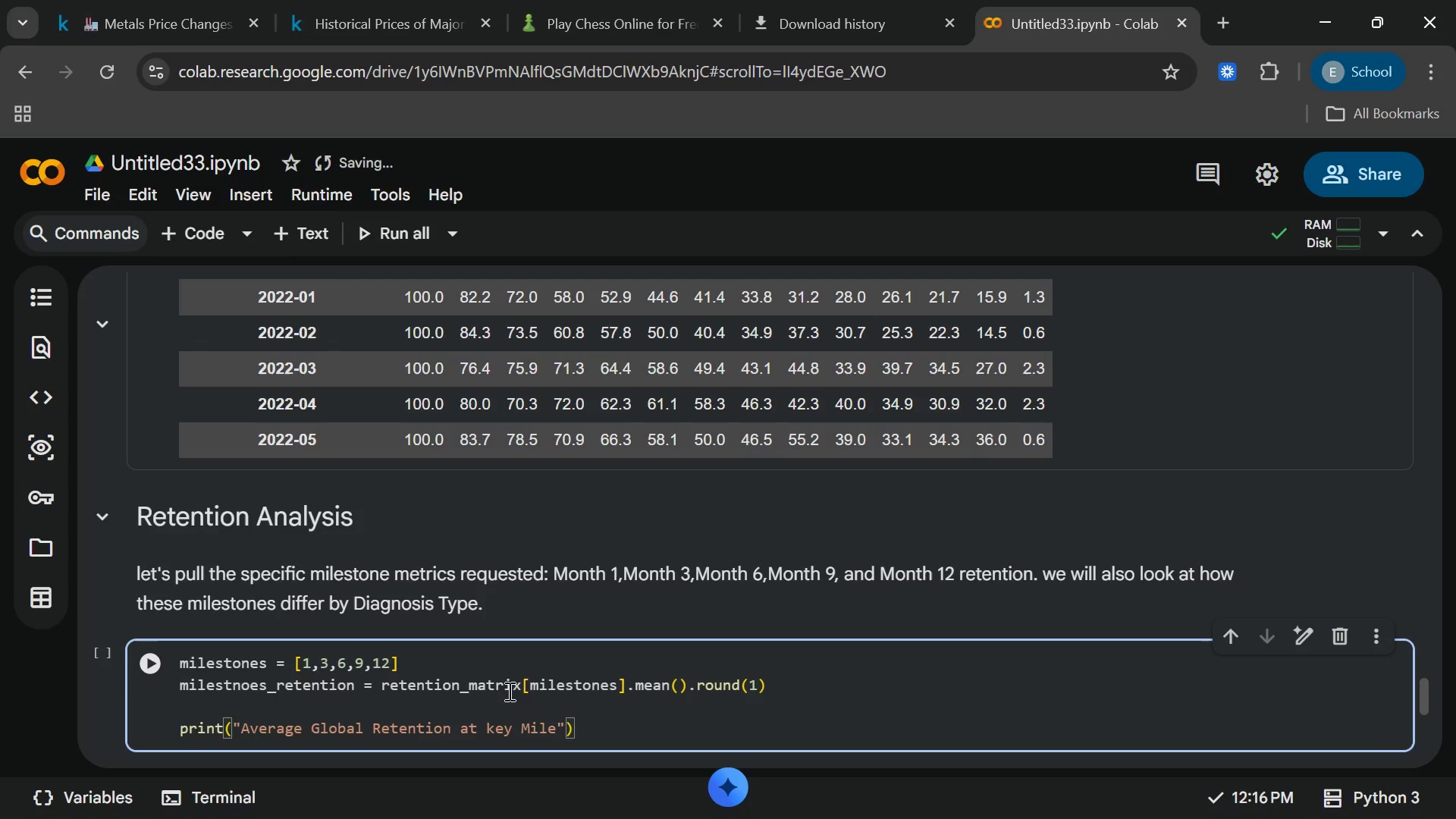 
type(stonr)
key(Backspace)
type(e)
 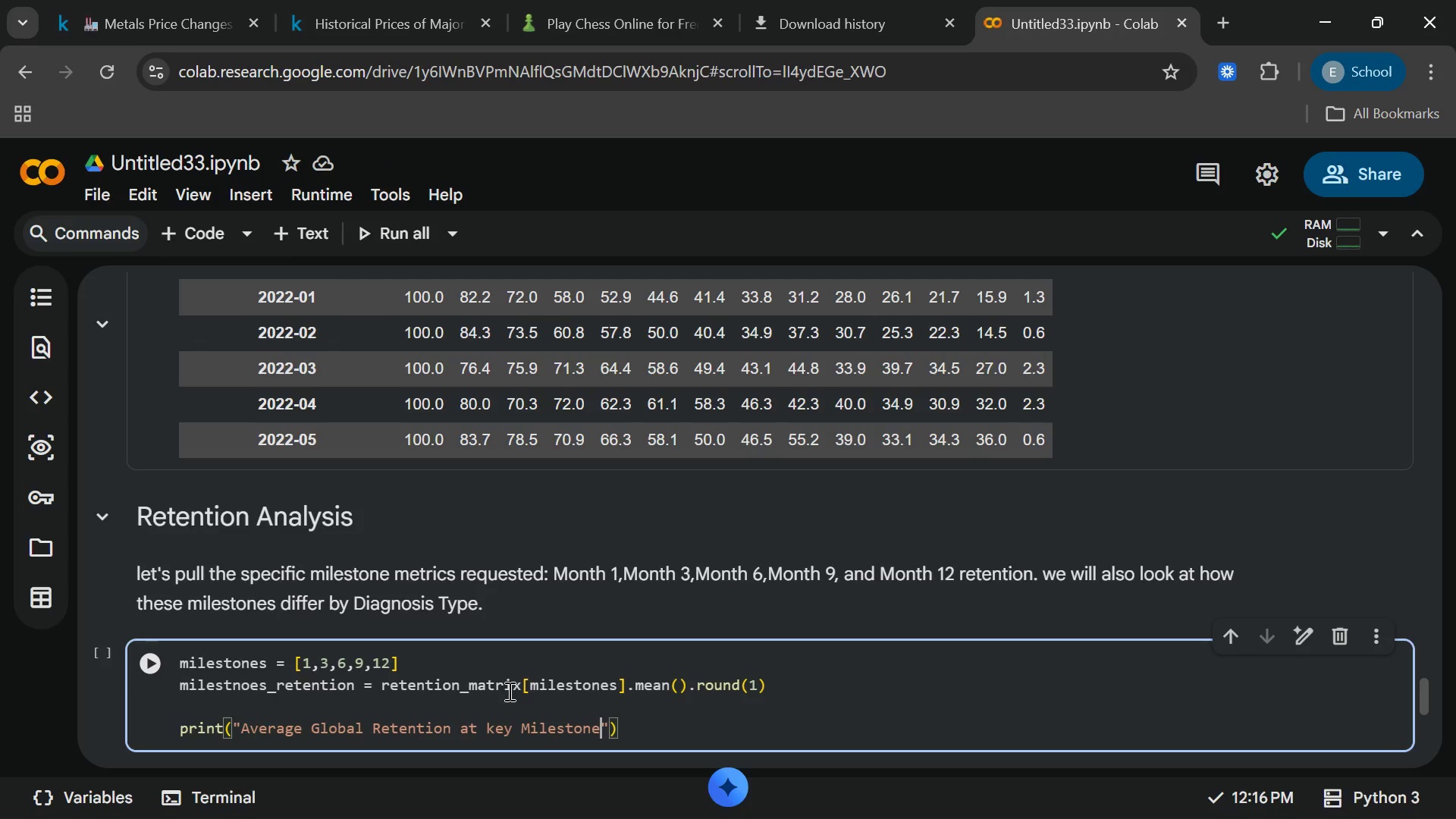 
key(S)
 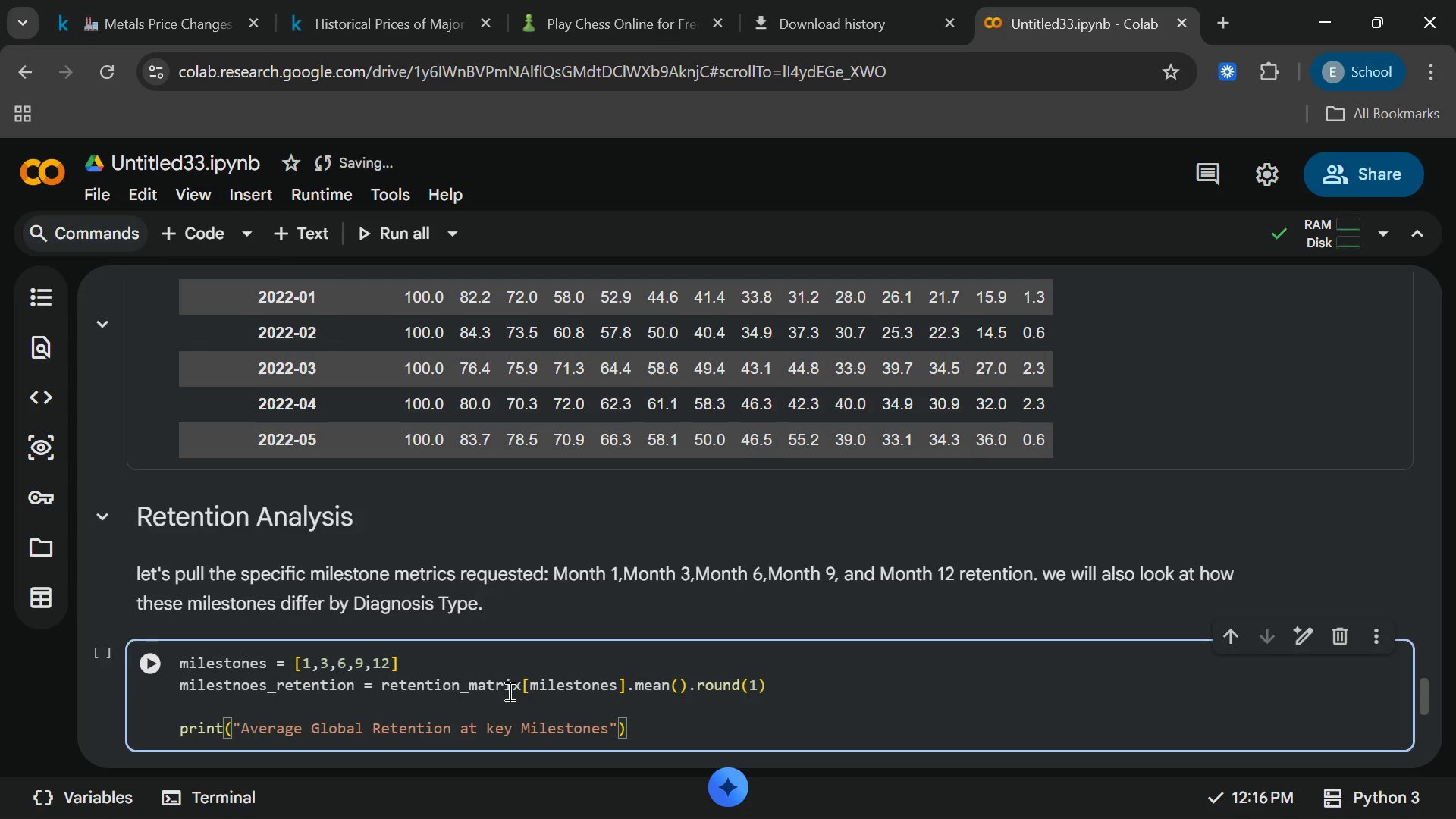 
key(End)
 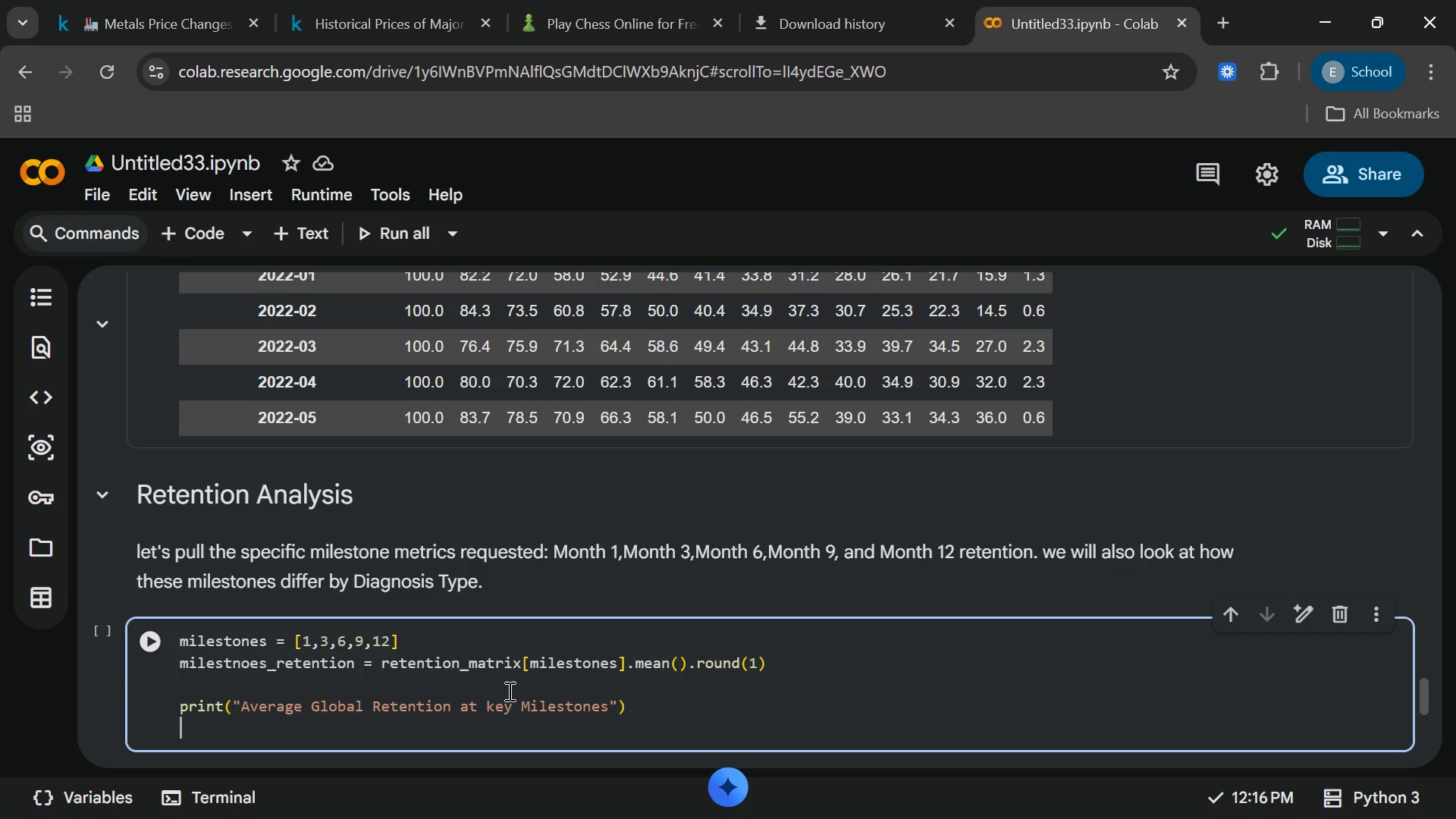 
key(Enter)
 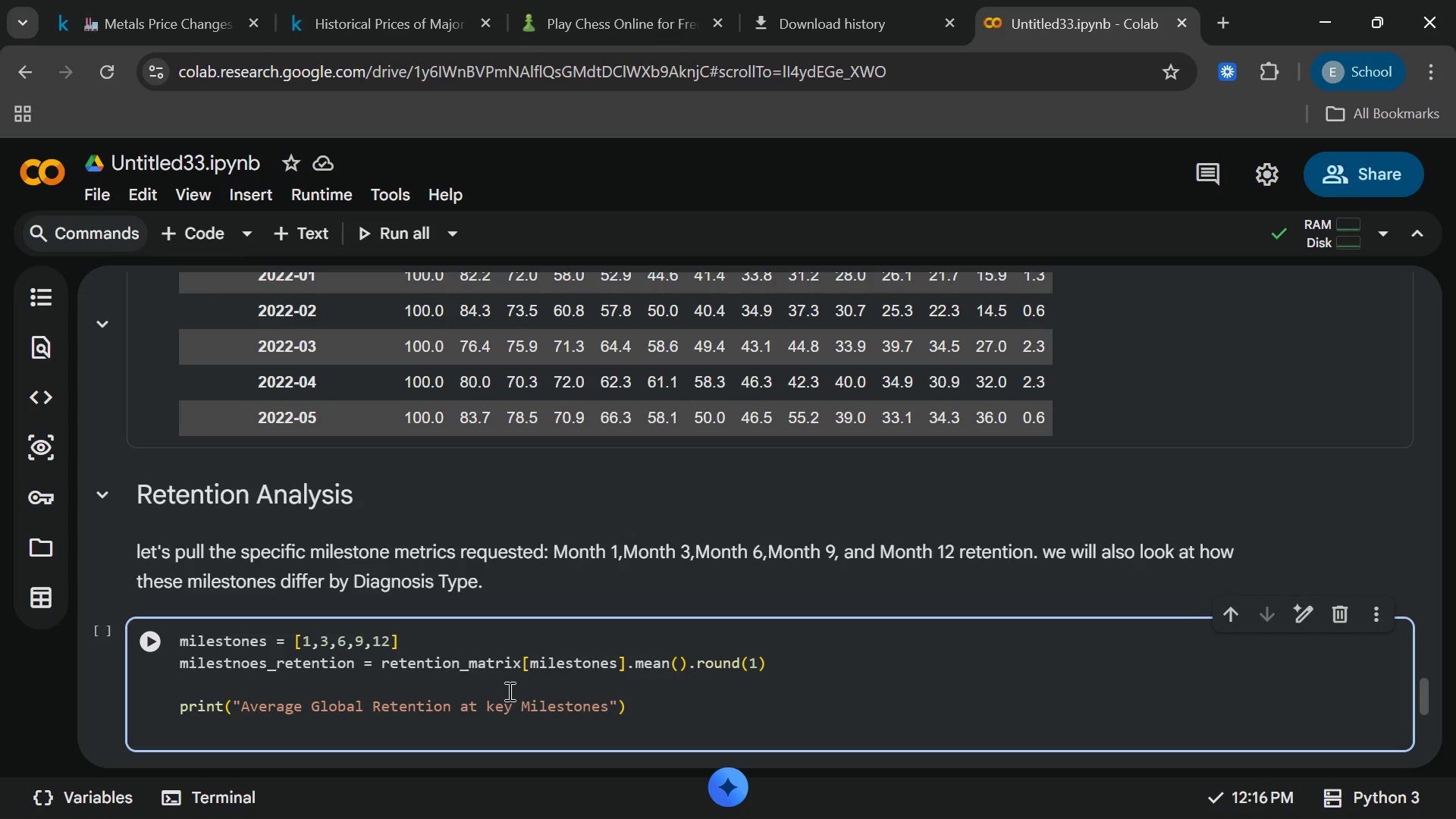 
wait(16.72)
 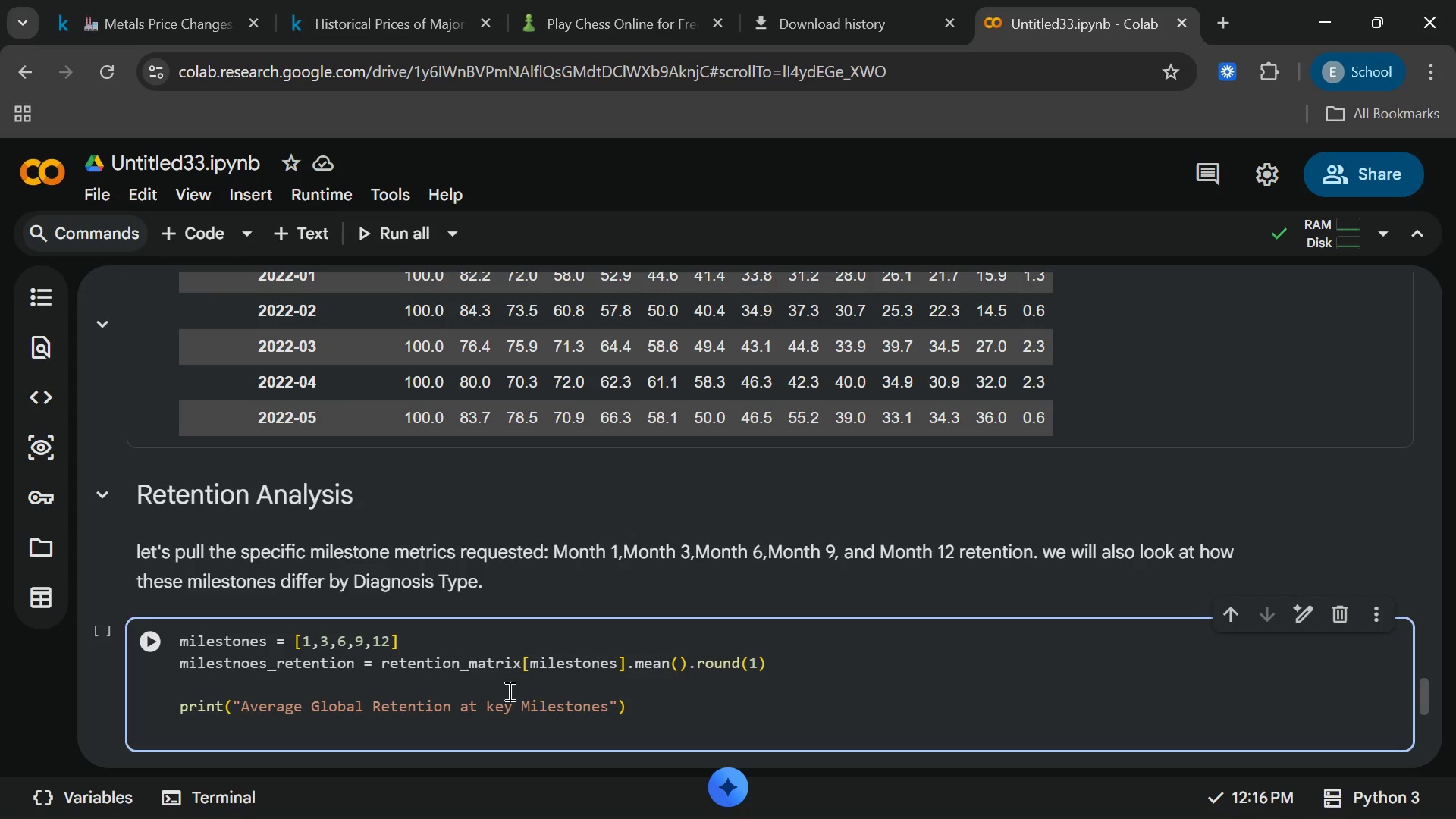 
type(for m in milestone)
 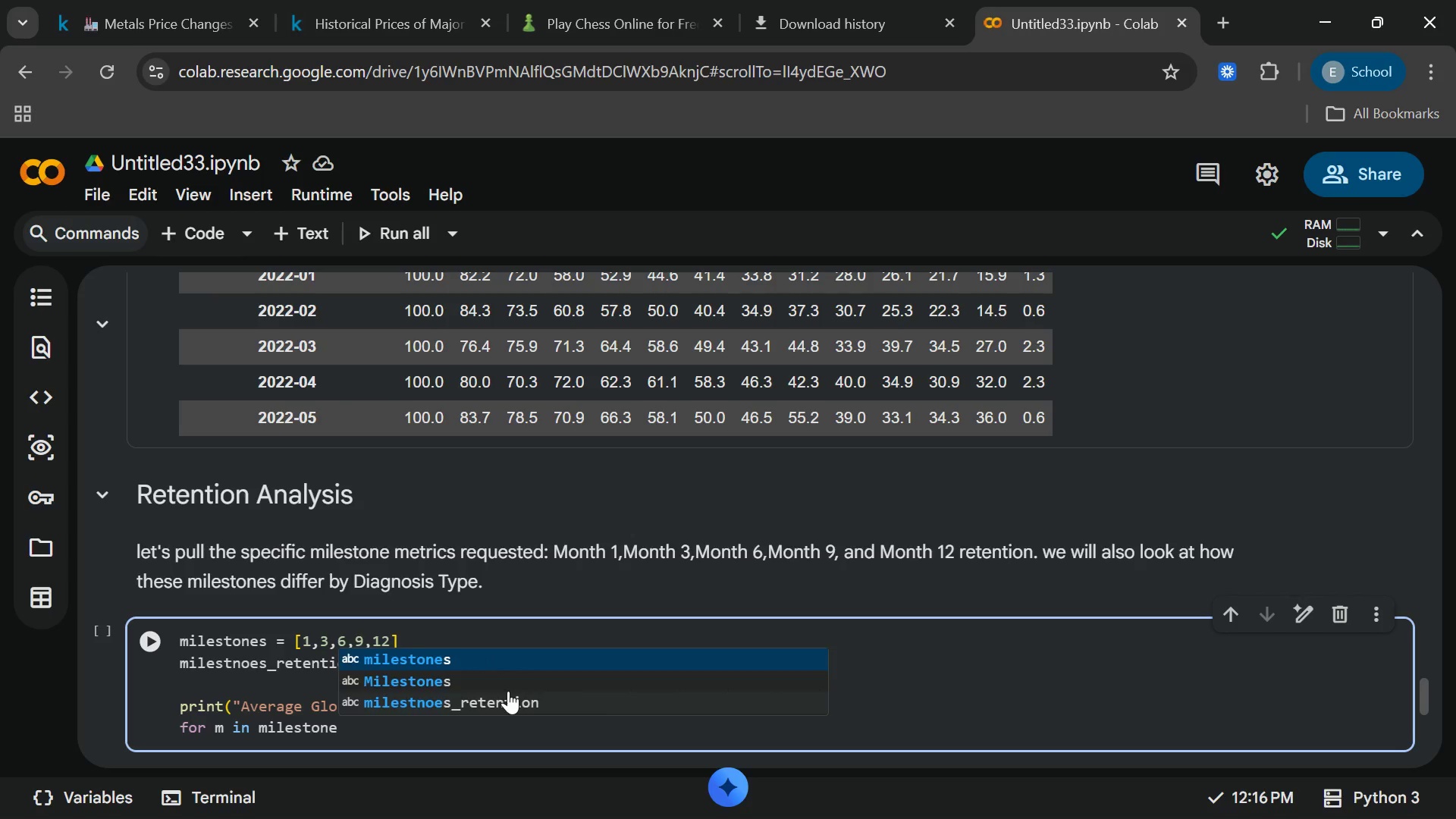 
key(Enter)
 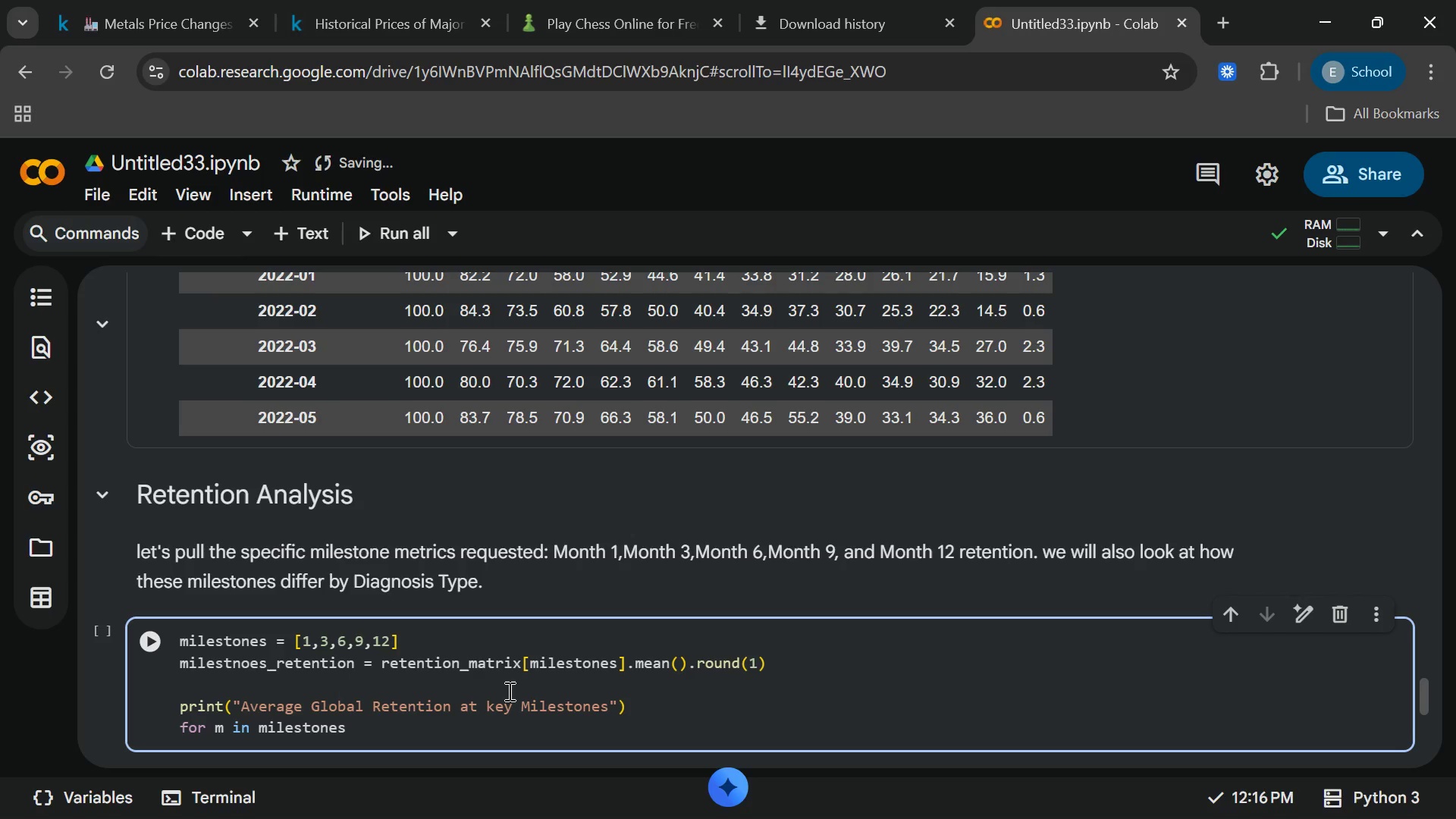 
key(Shift+ShiftRight)
 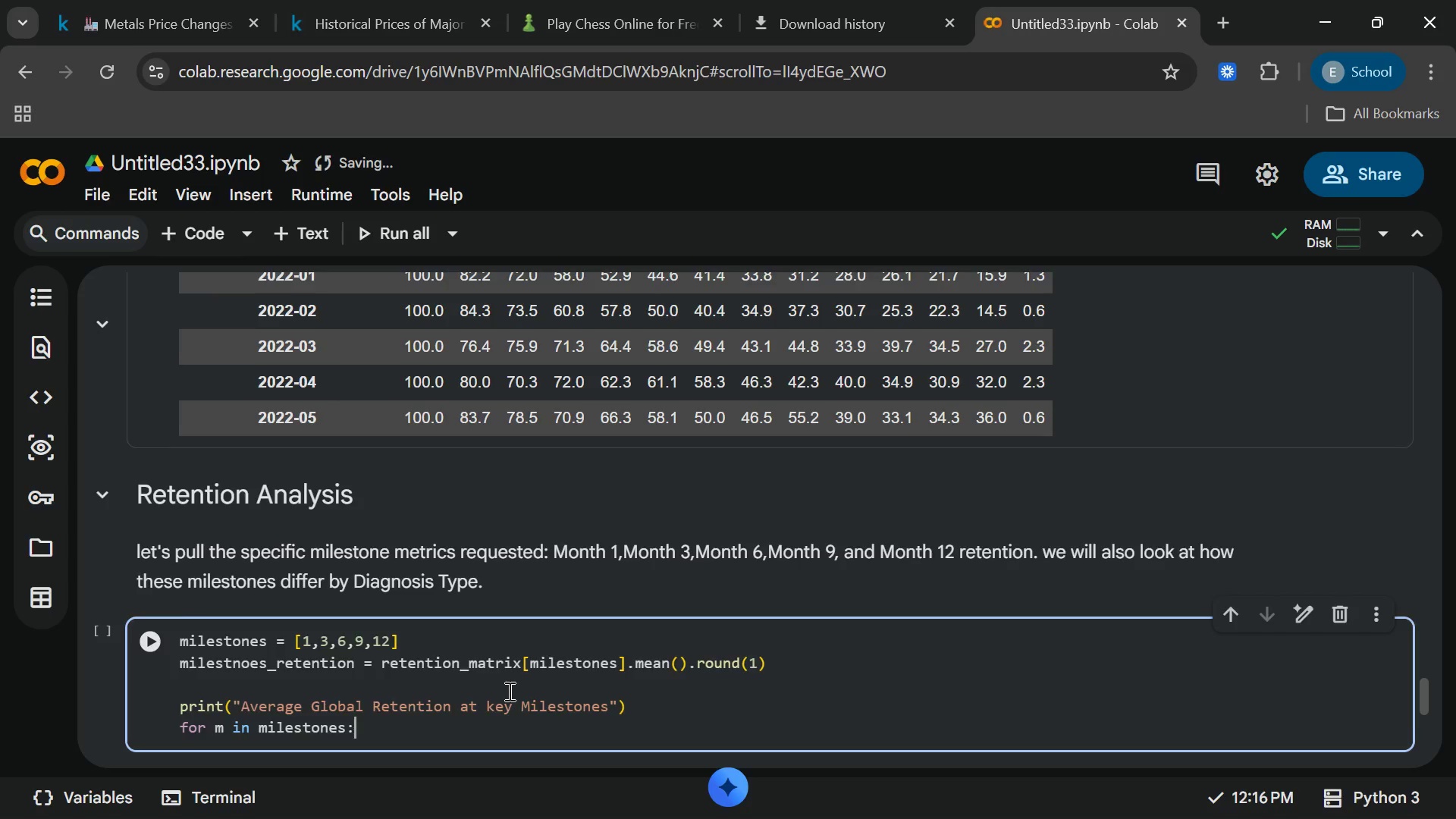 
key(Shift+Semicolon)
 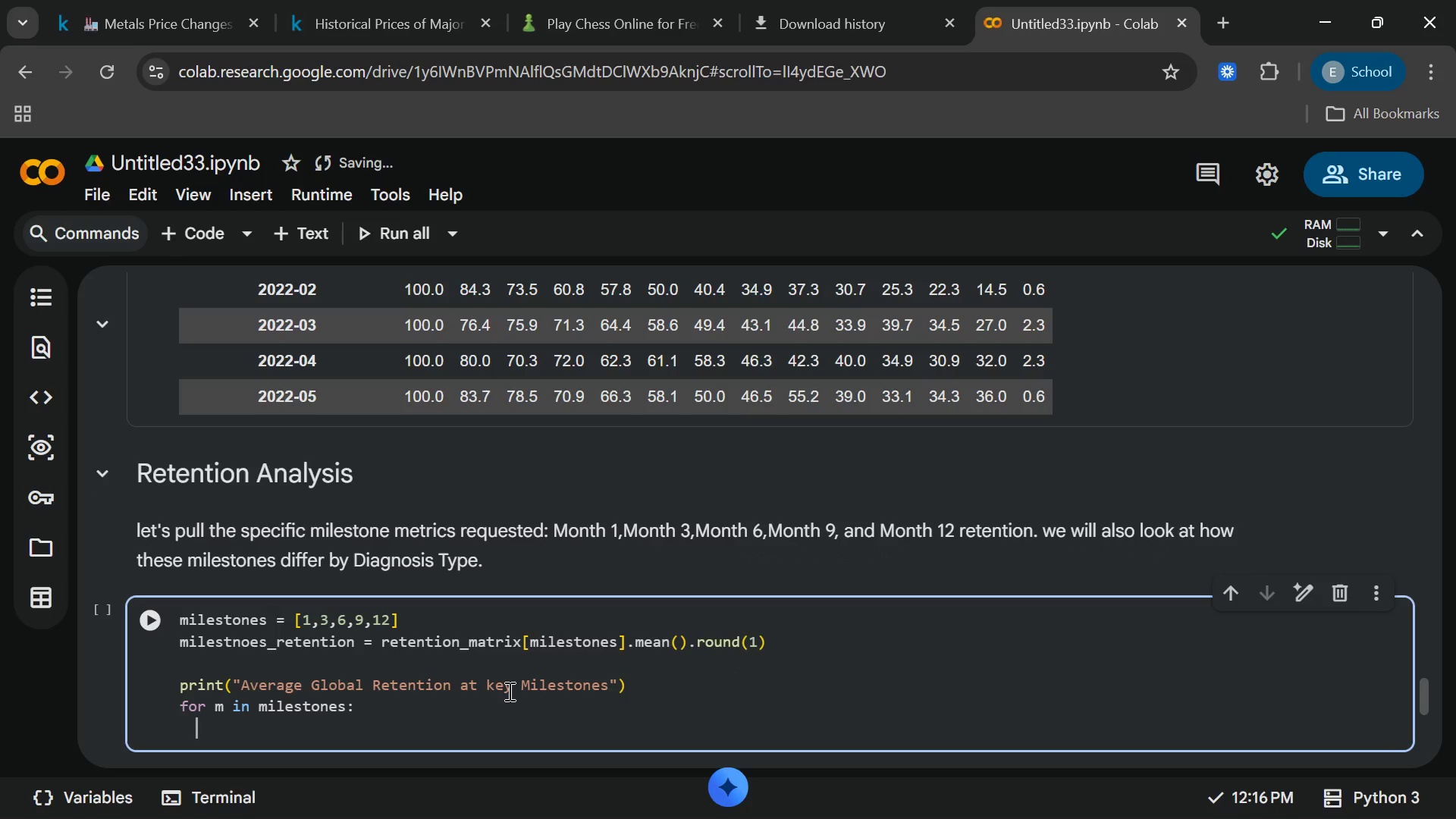 
key(Enter)
 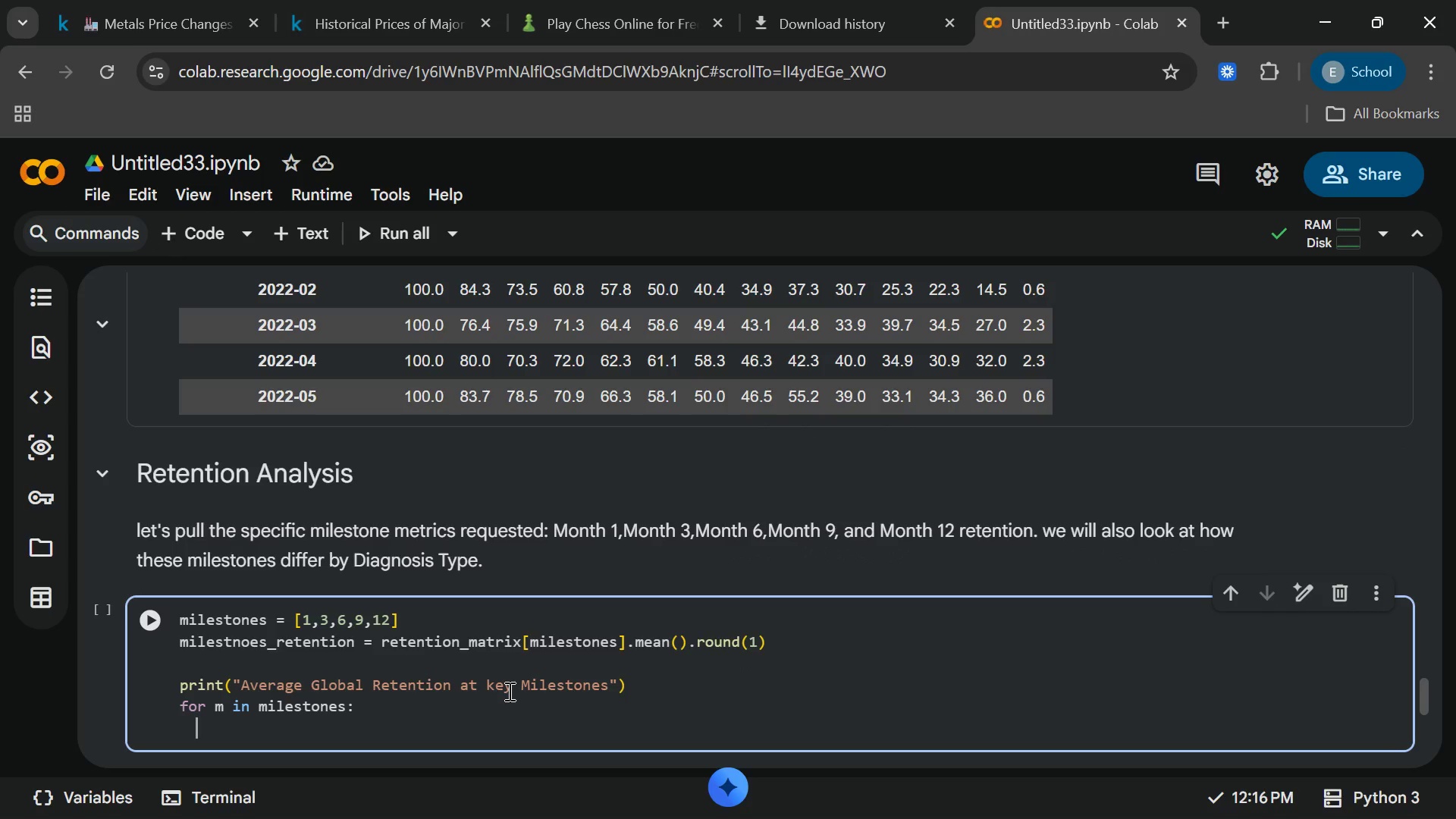 
type(prib)
key(Backspace)
type(nt)
 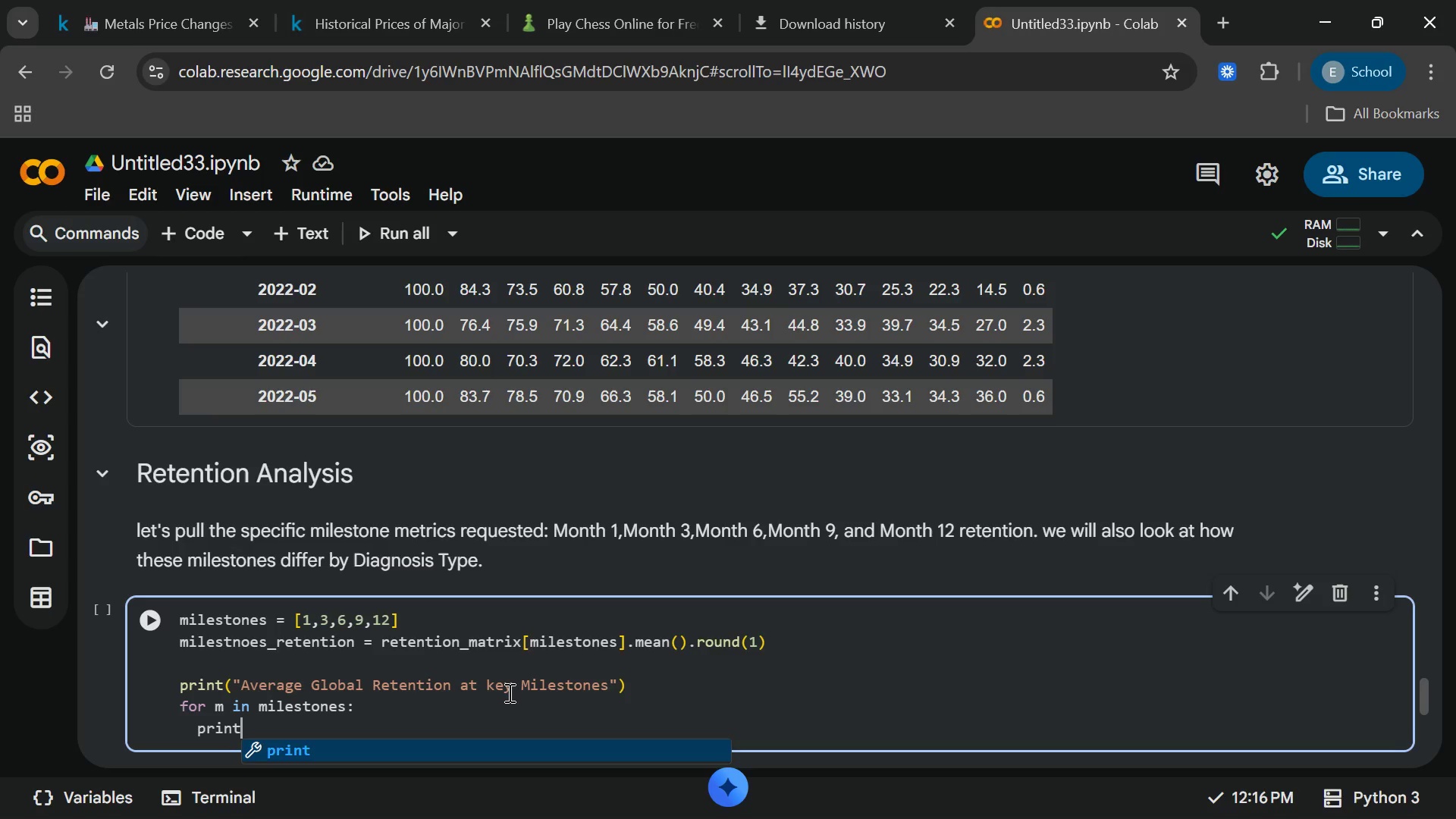 
wait(23.47)
 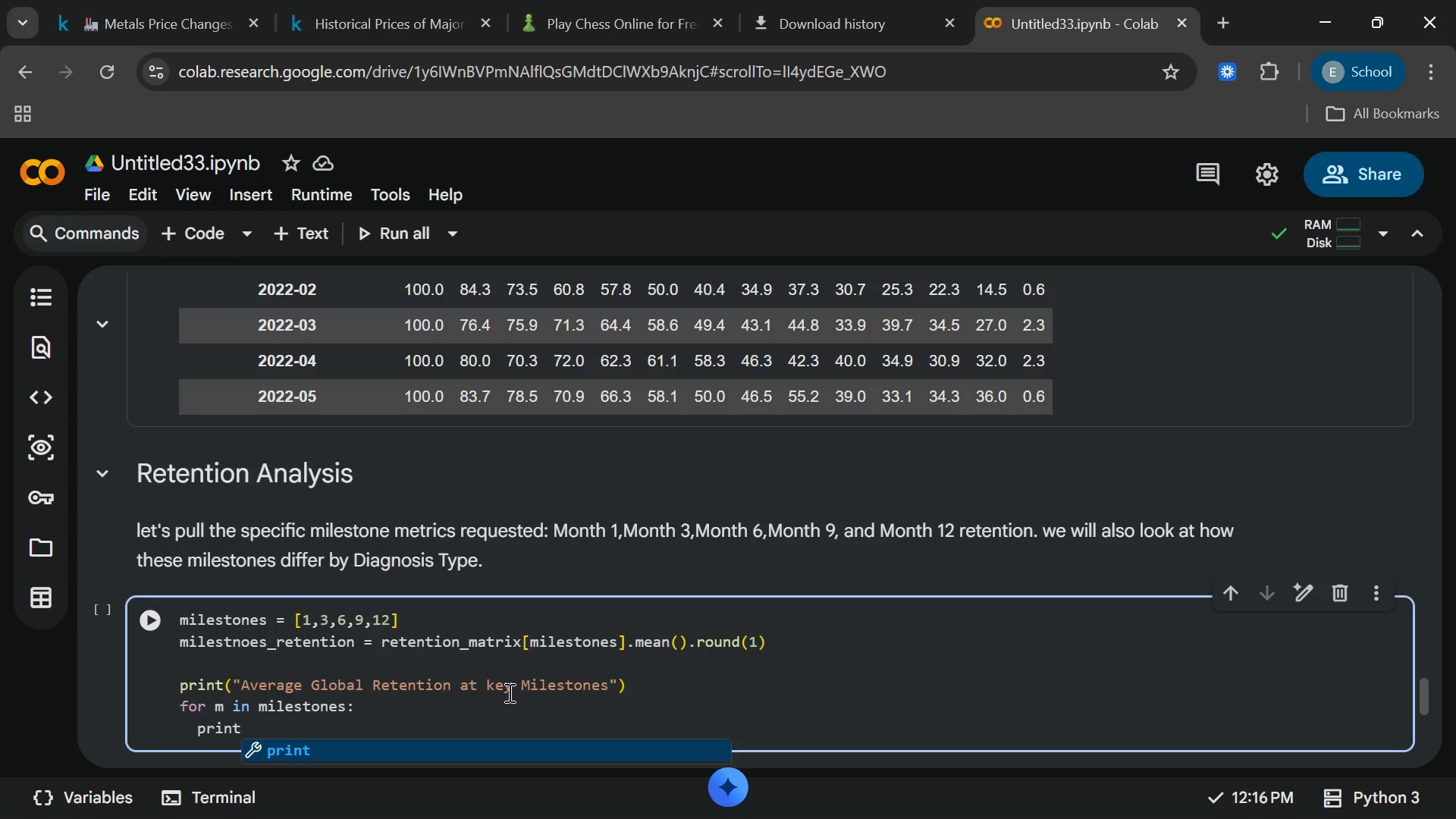 
type((f")
 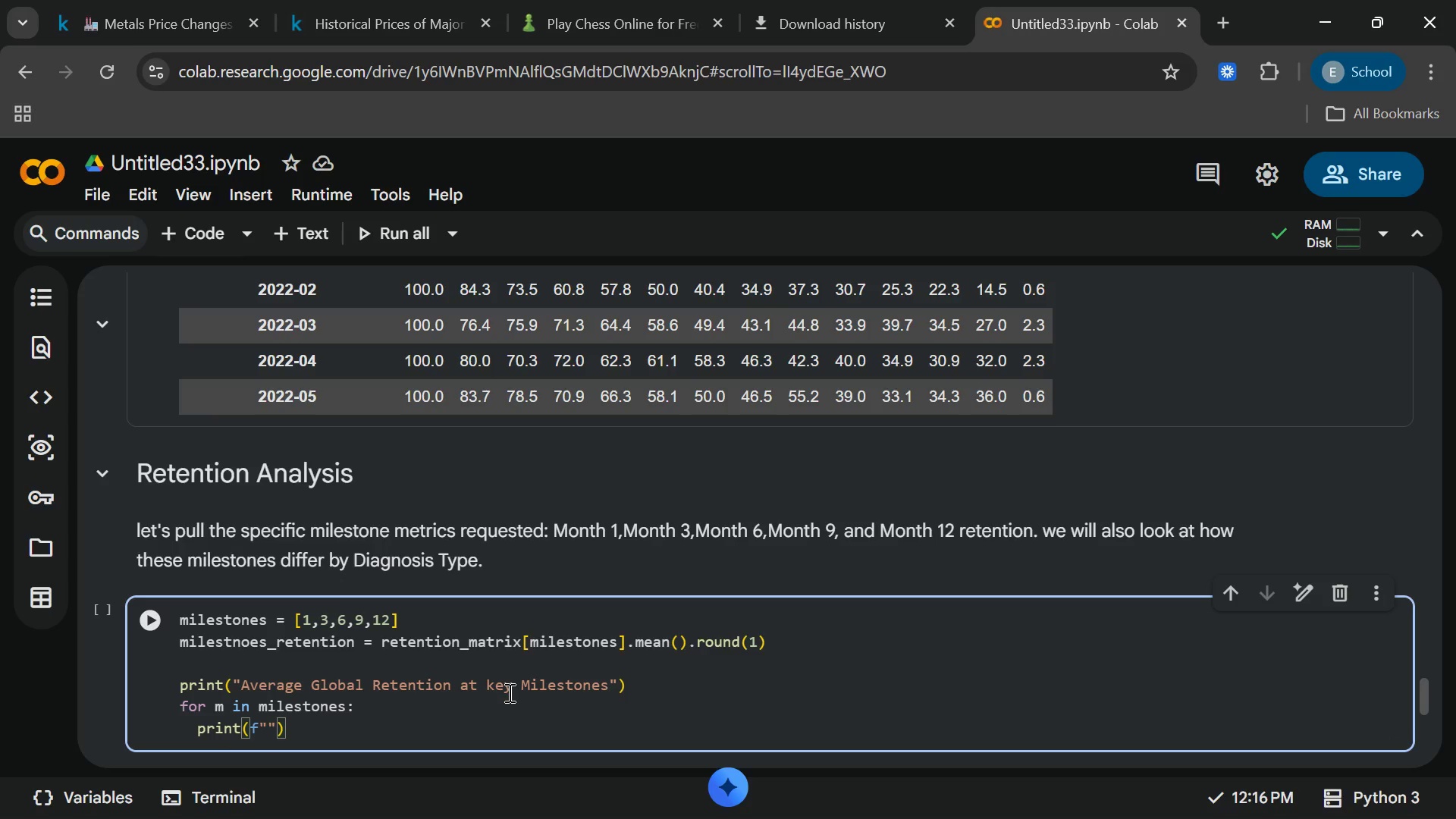 
type(Month {m)
 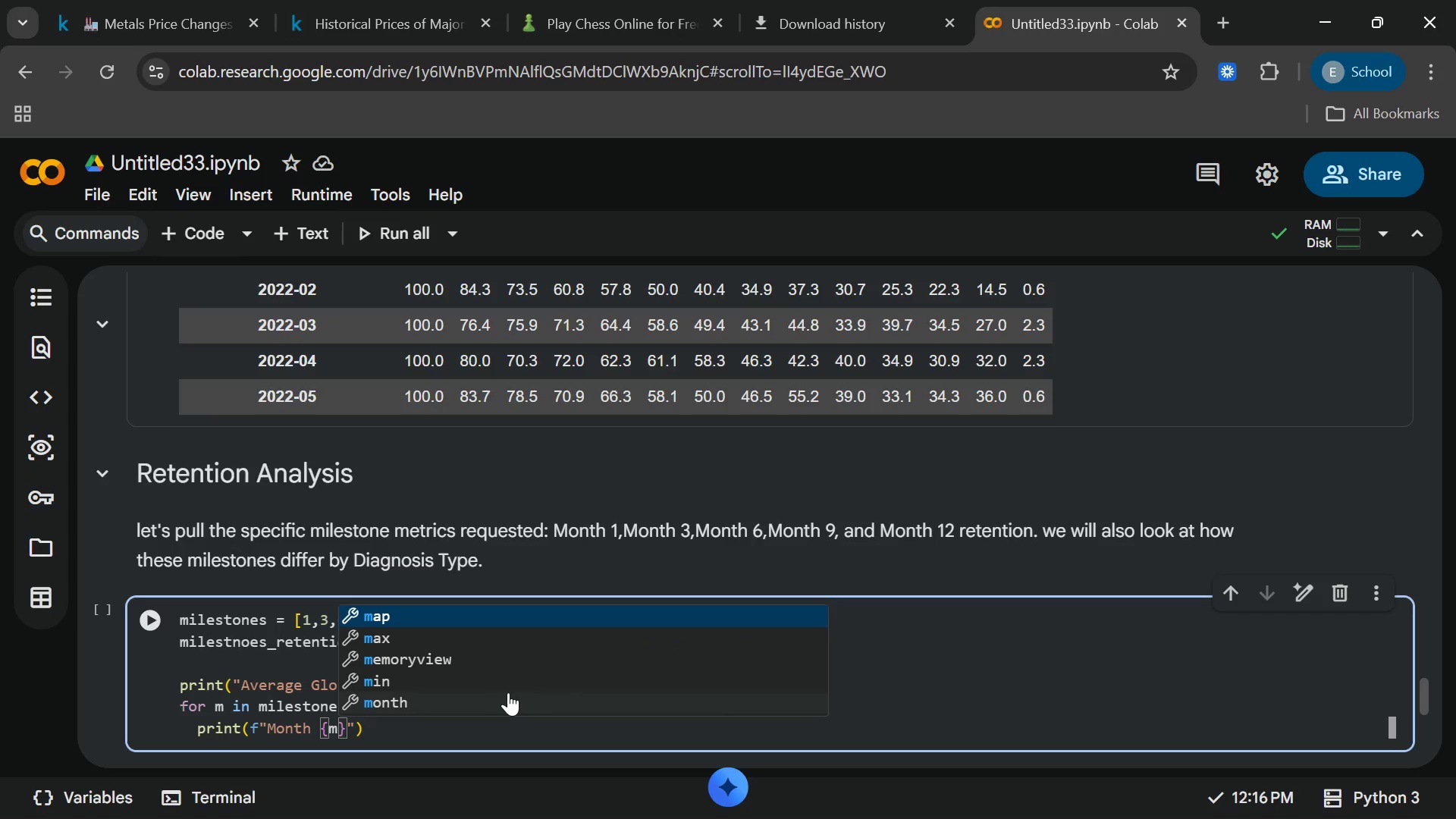 
key(ArrowRight)
 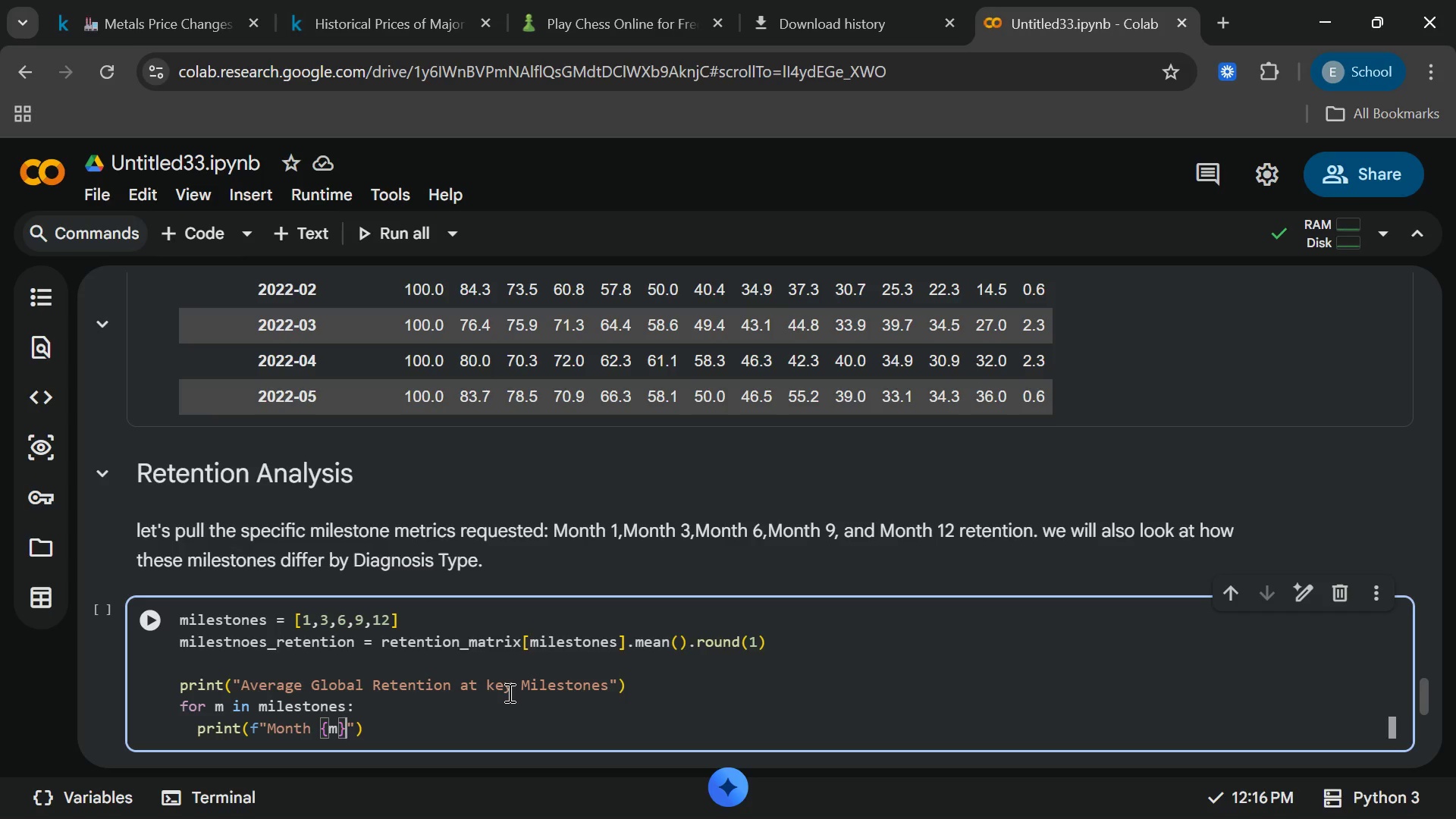 
key(Shift+Semicolon)
 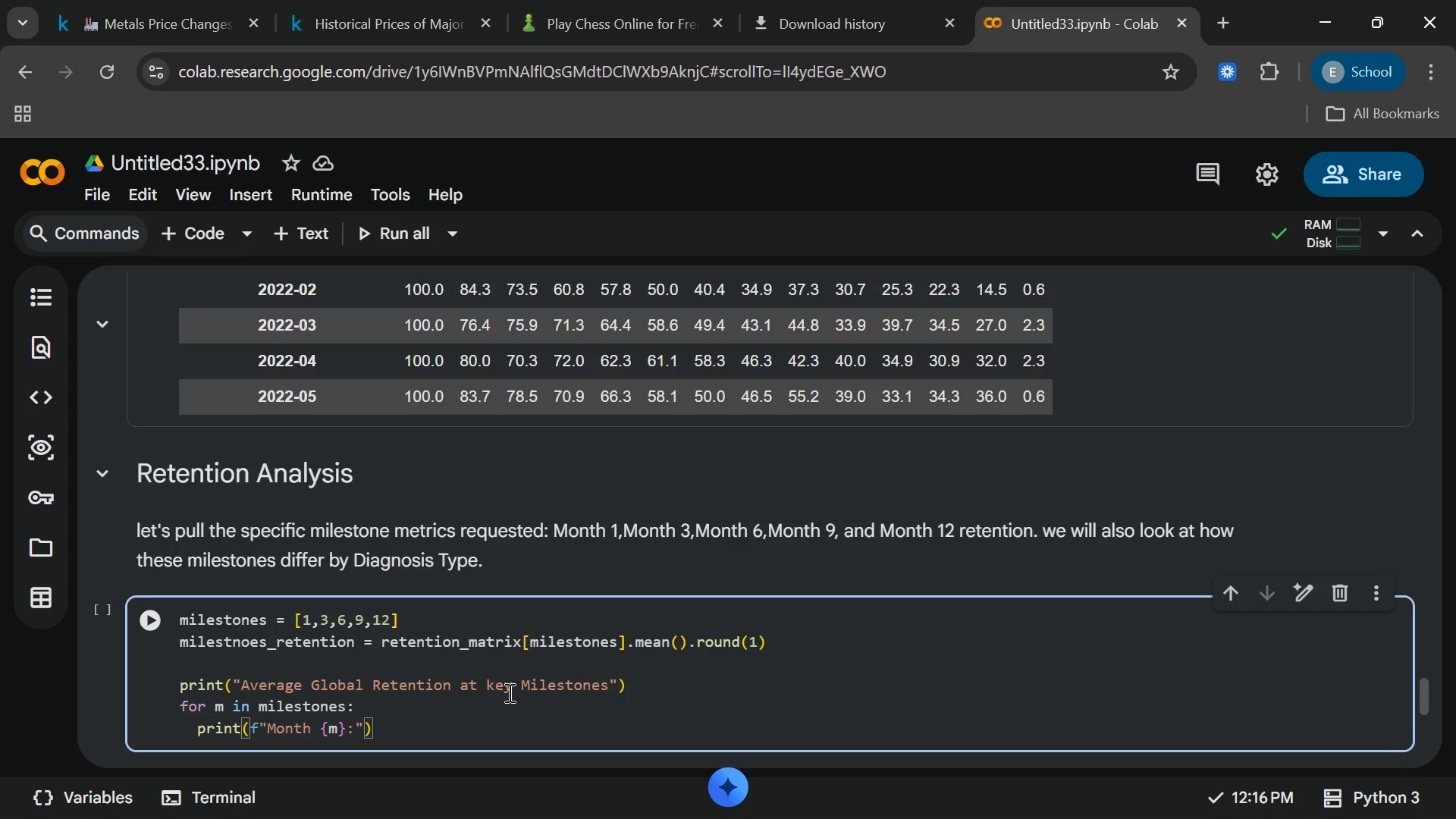 
type( {milestone)
 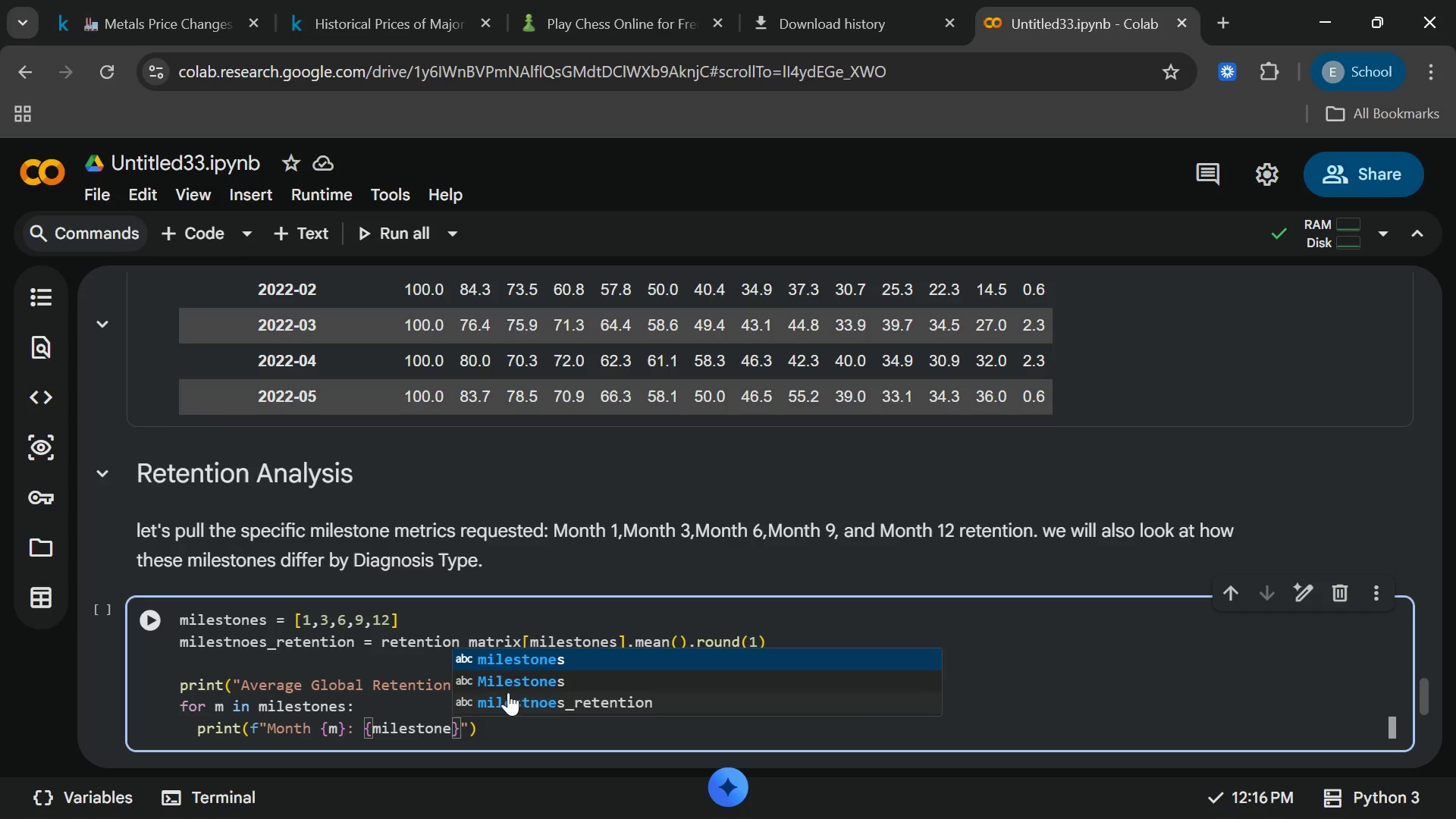 
wait(5.83)
 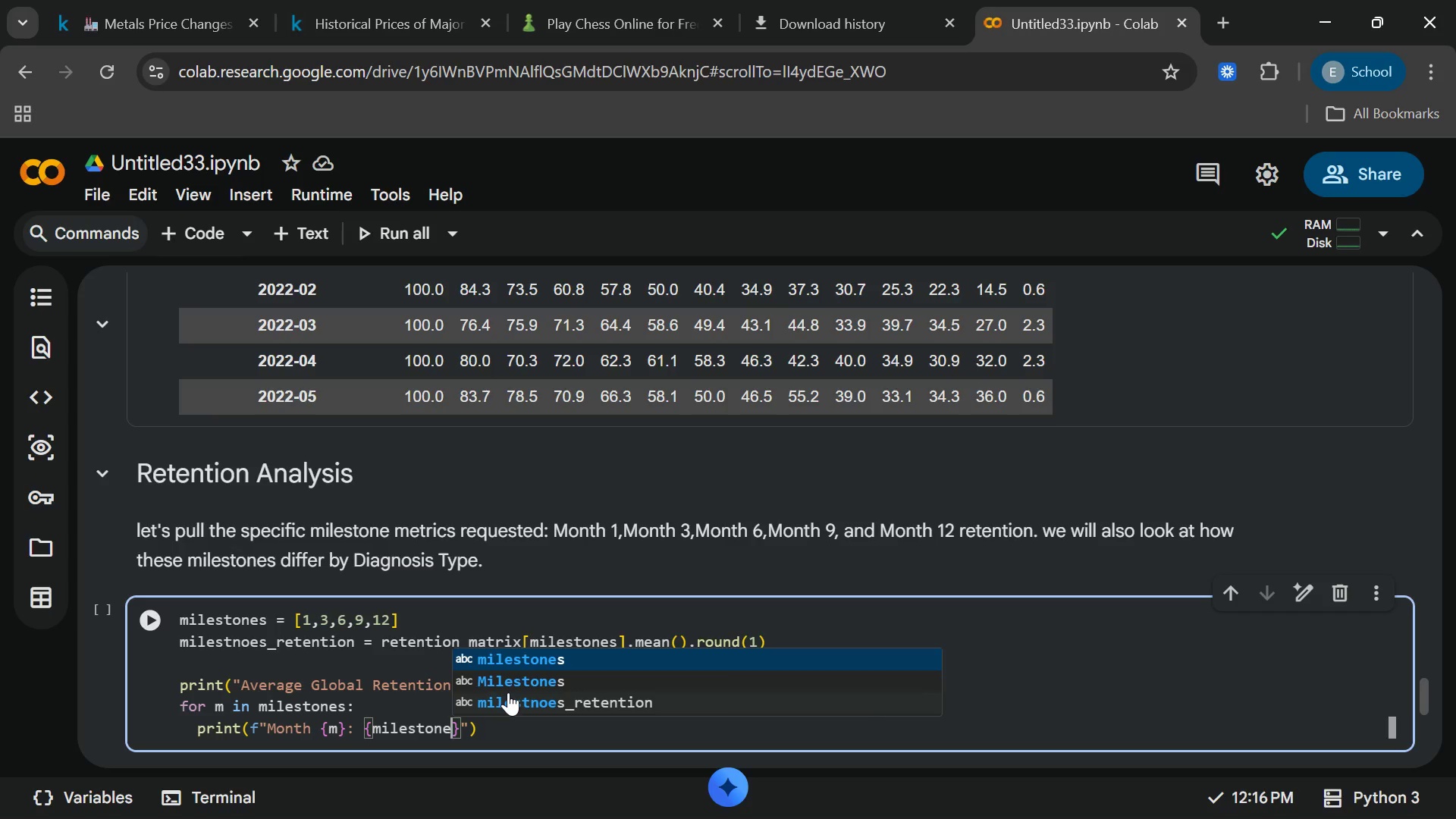 
type(_rete)
 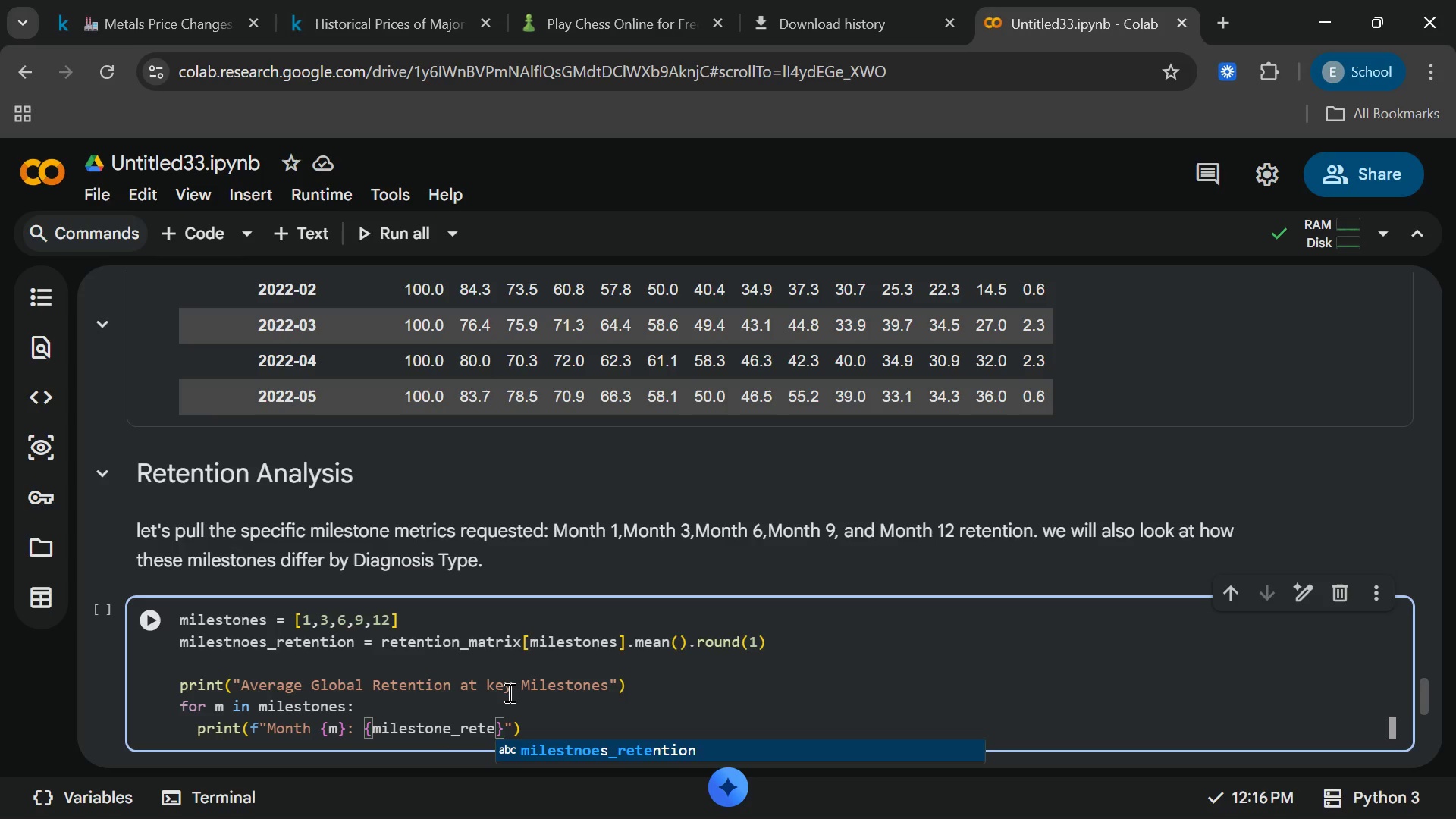 
key(Enter)
 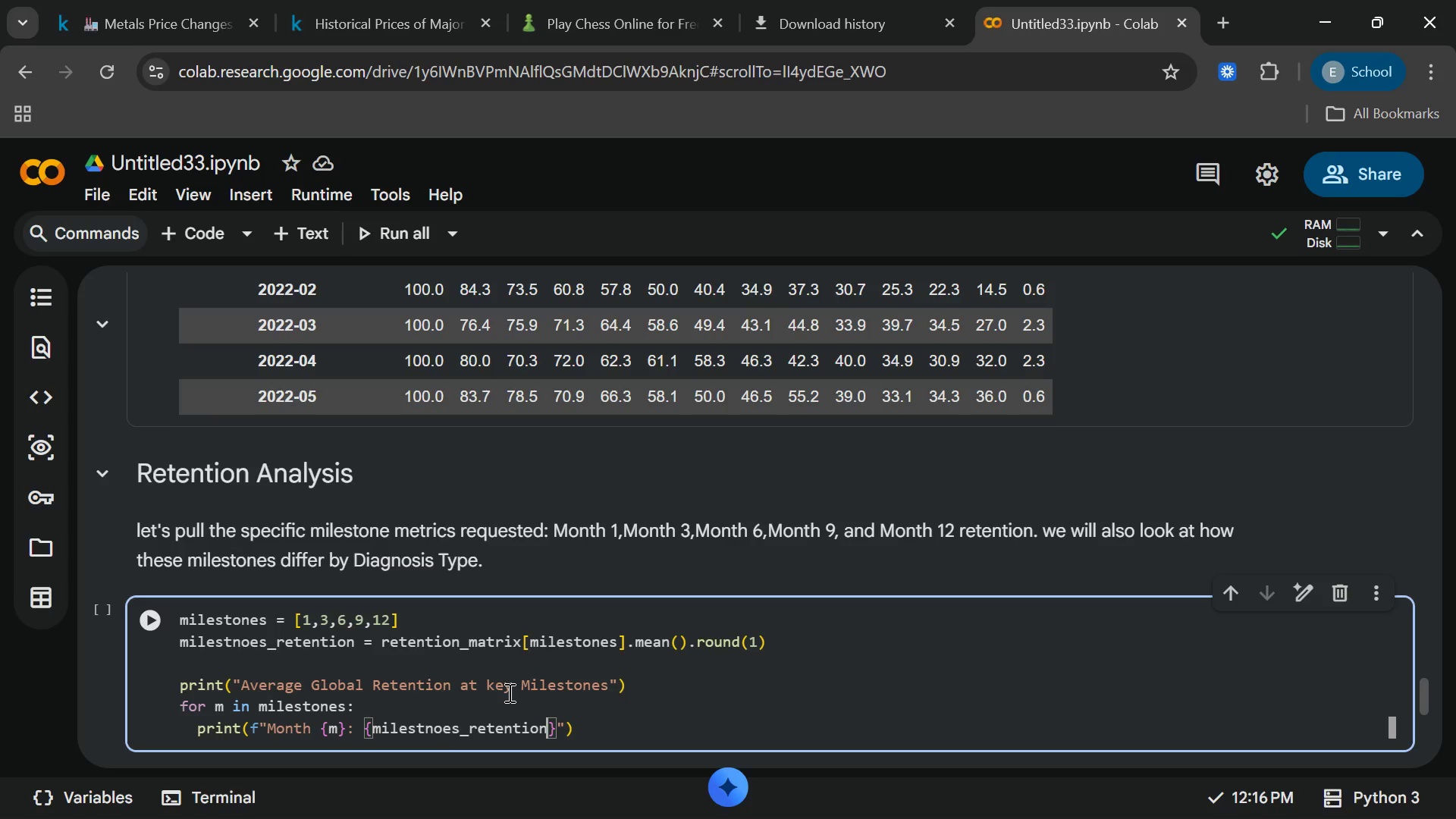 
key(BracketLeft)
 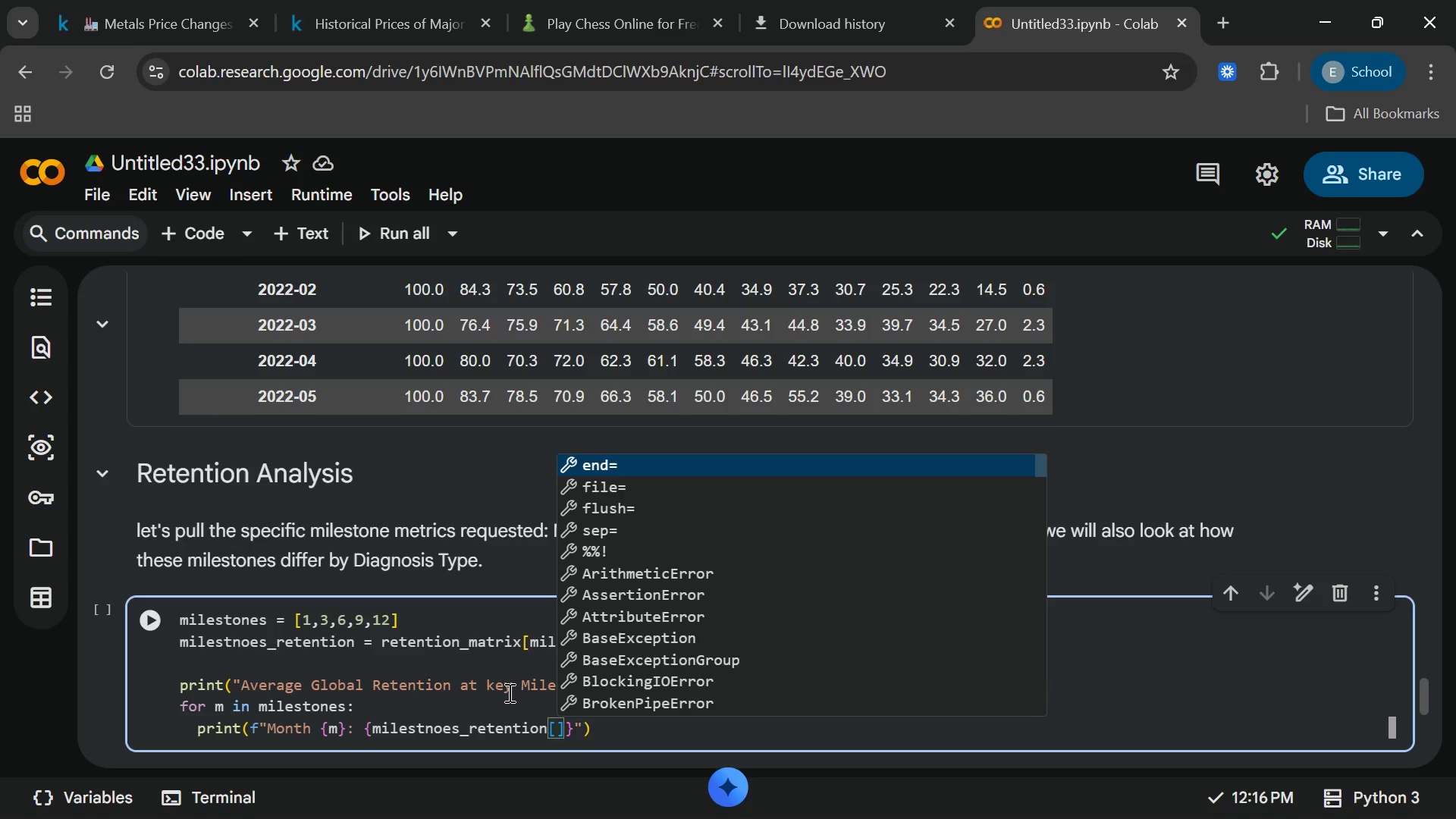 
key(M)
 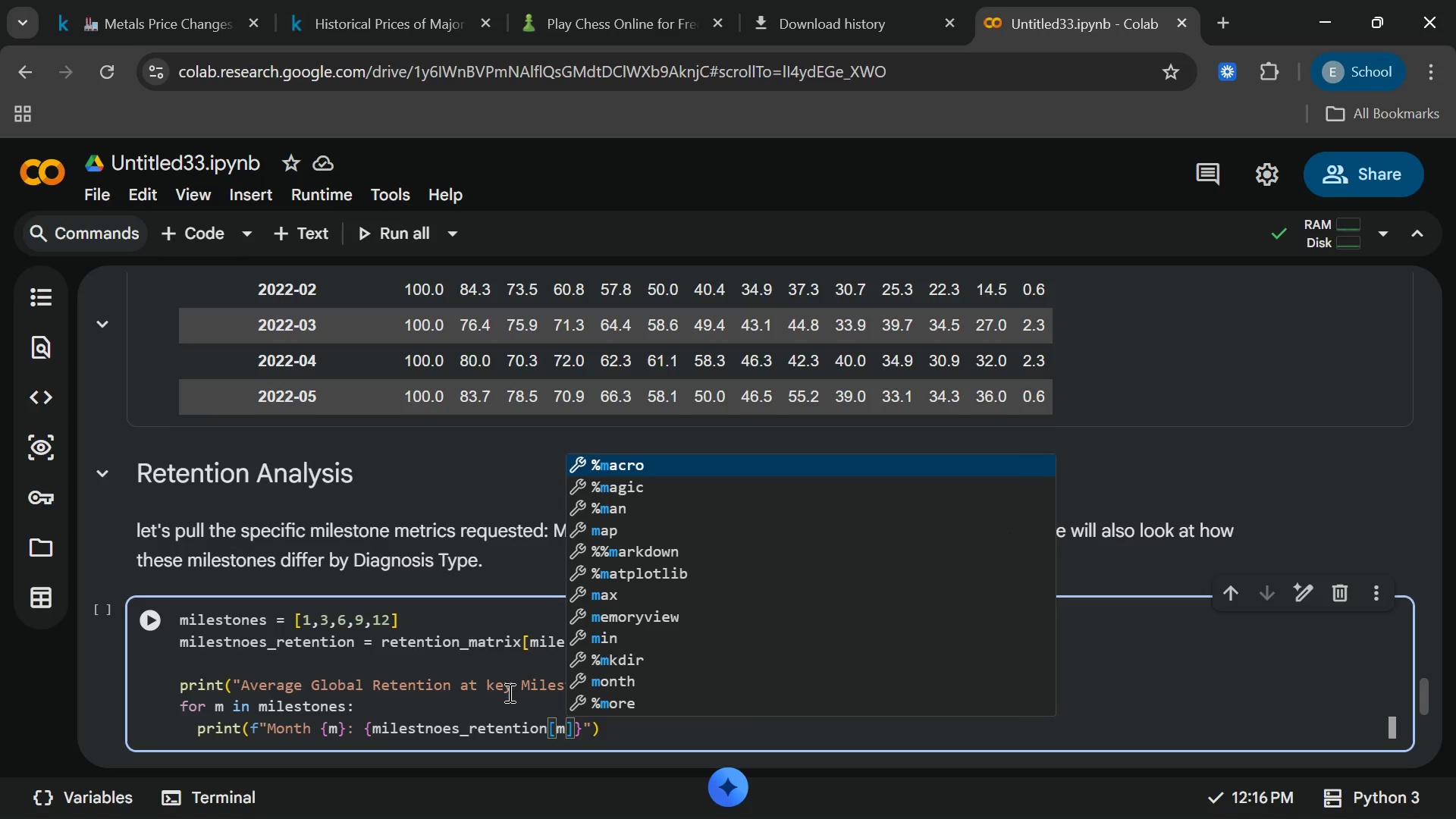 
key(ArrowRight)
 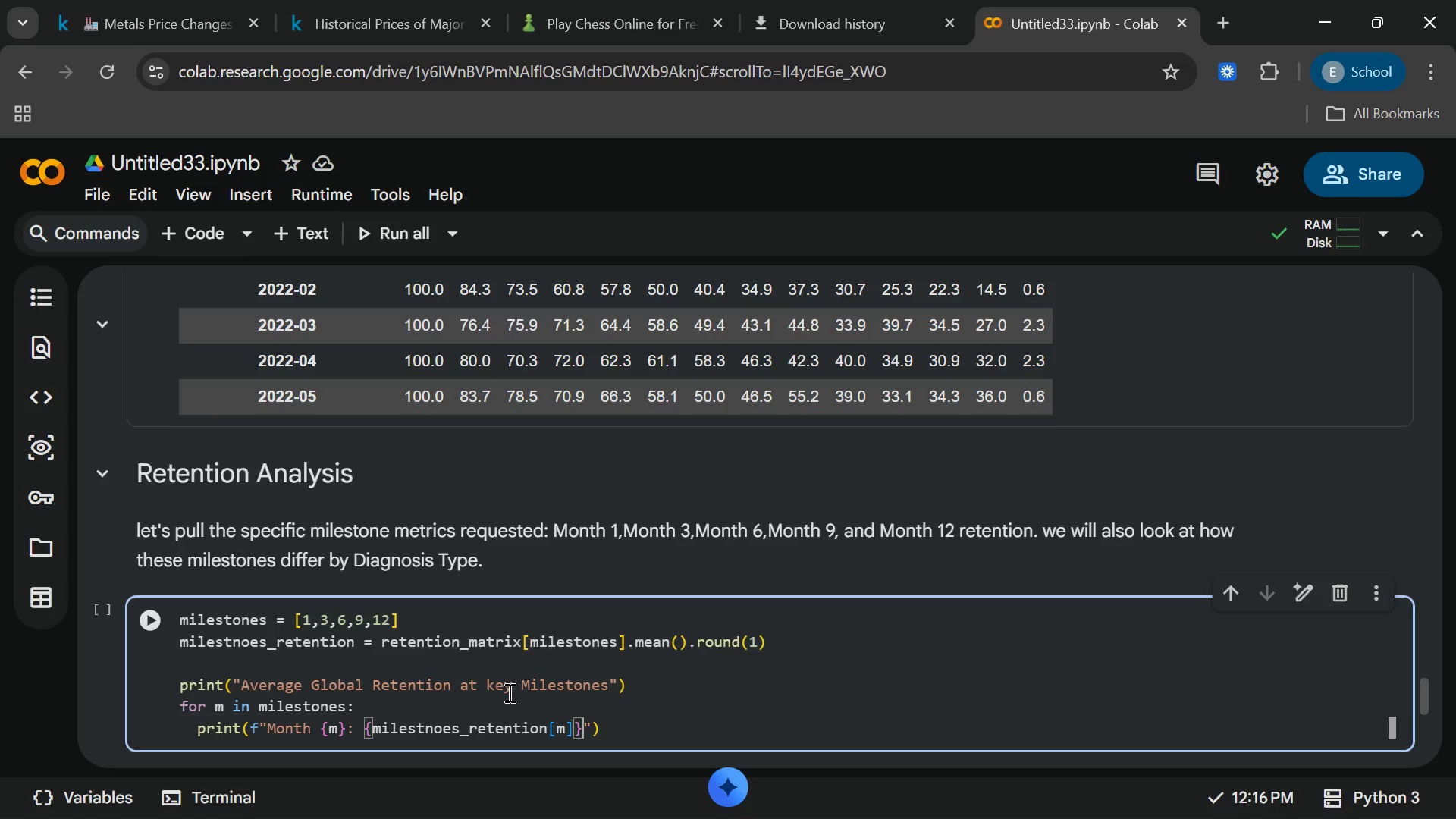 
key(ArrowRight)
 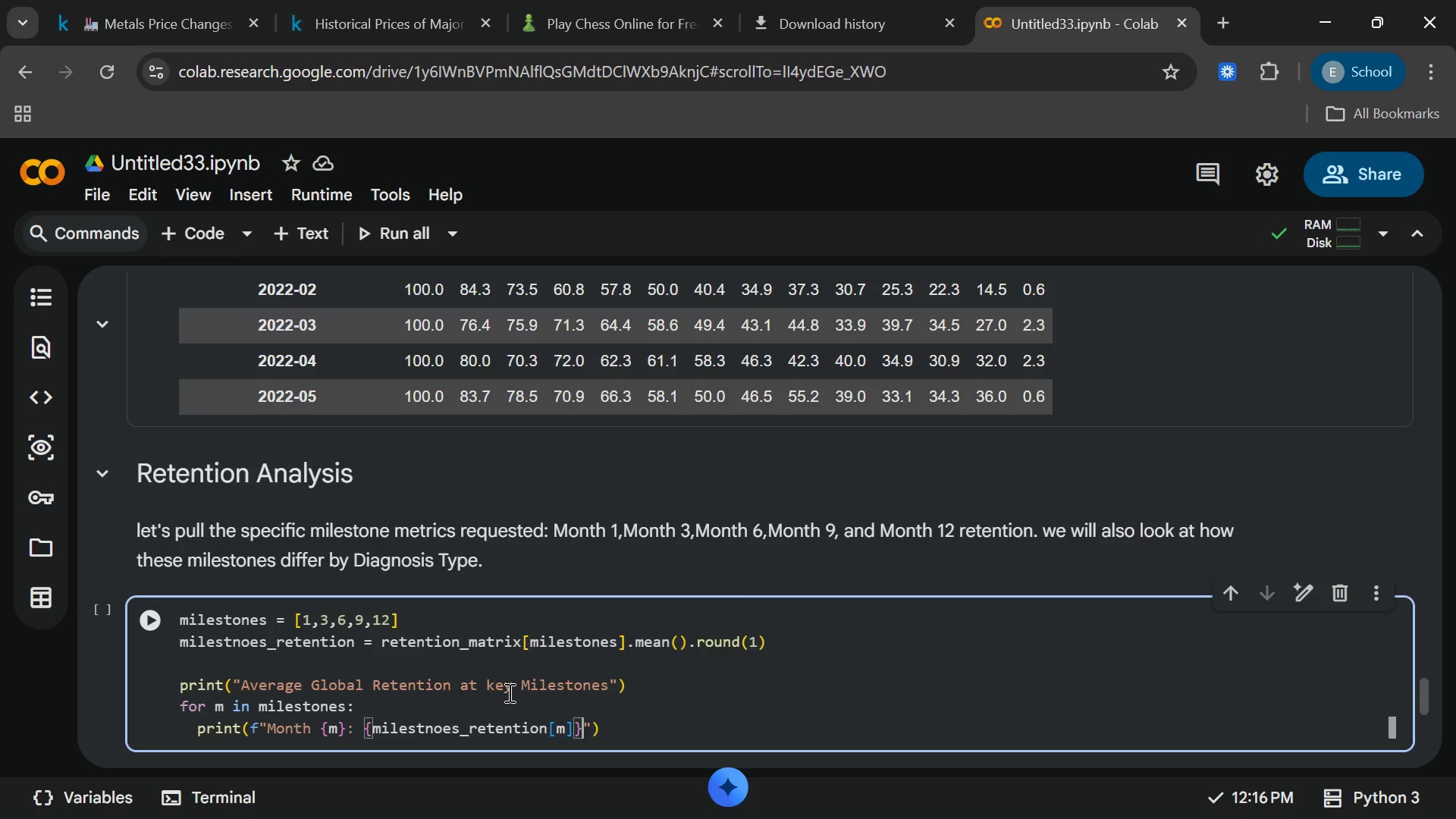 
hold_key(key=ShiftRight, duration=0.48)
 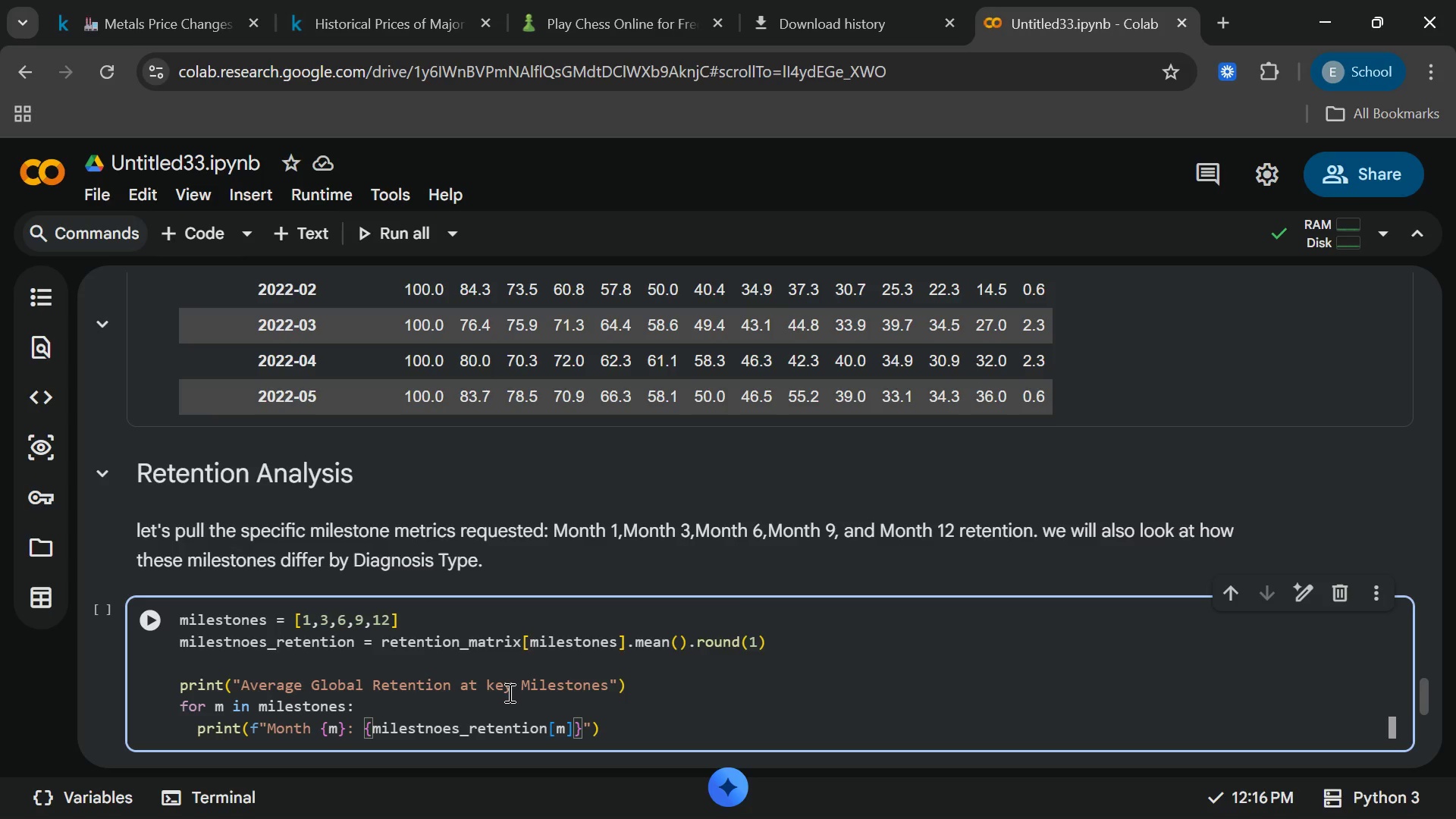 
key(Shift+5)
 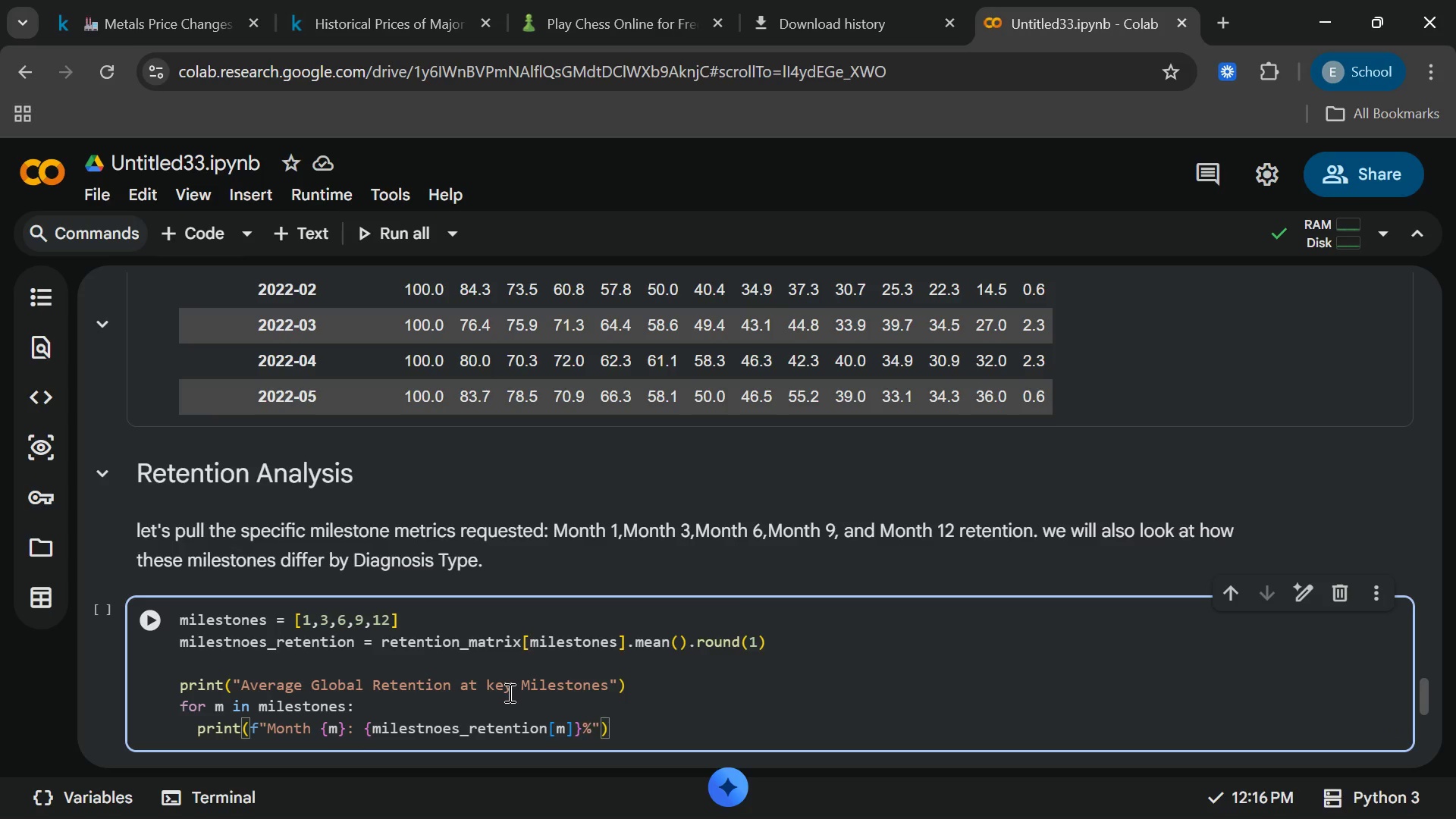 
key(End)
 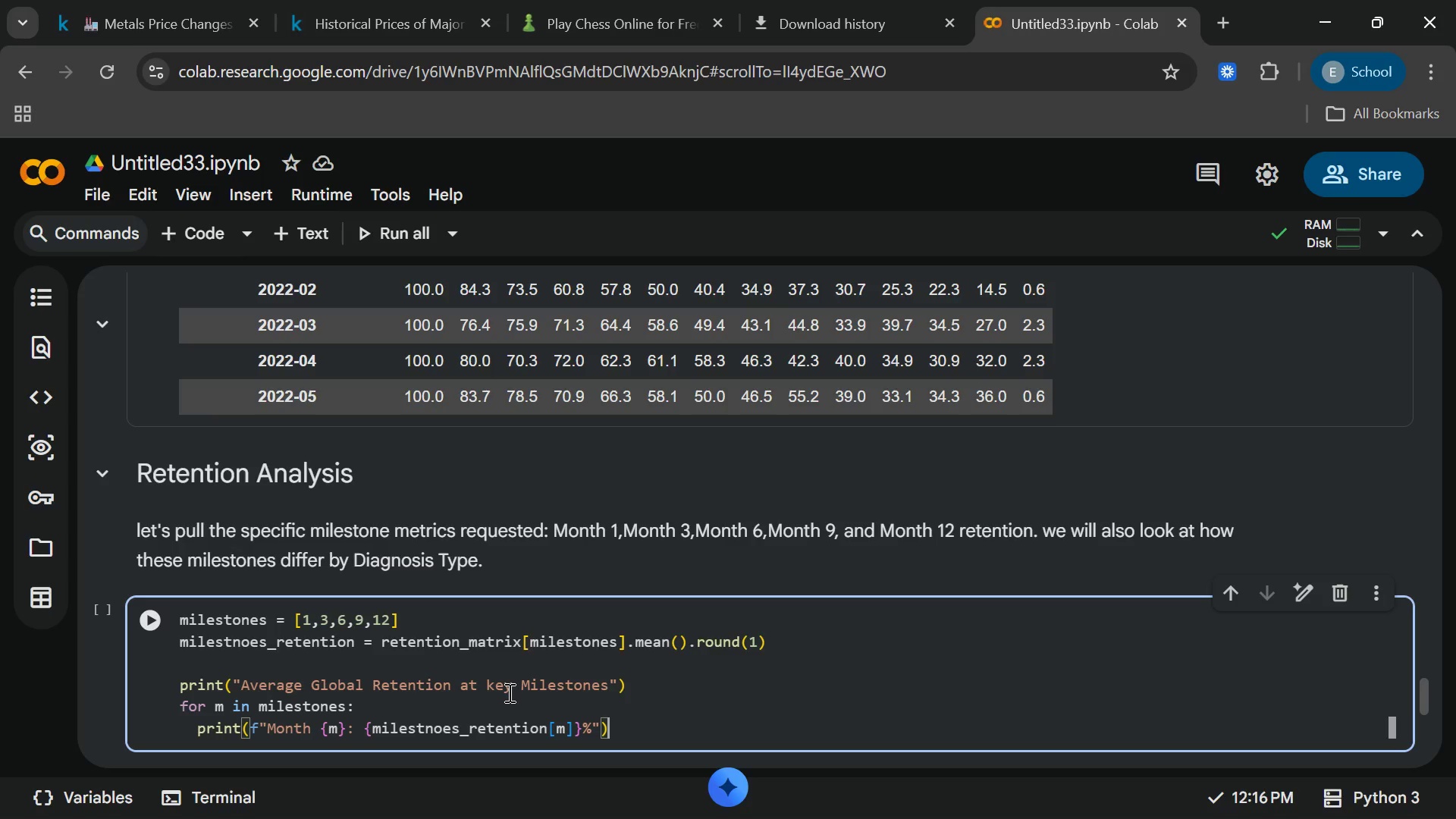 
key(Enter)
 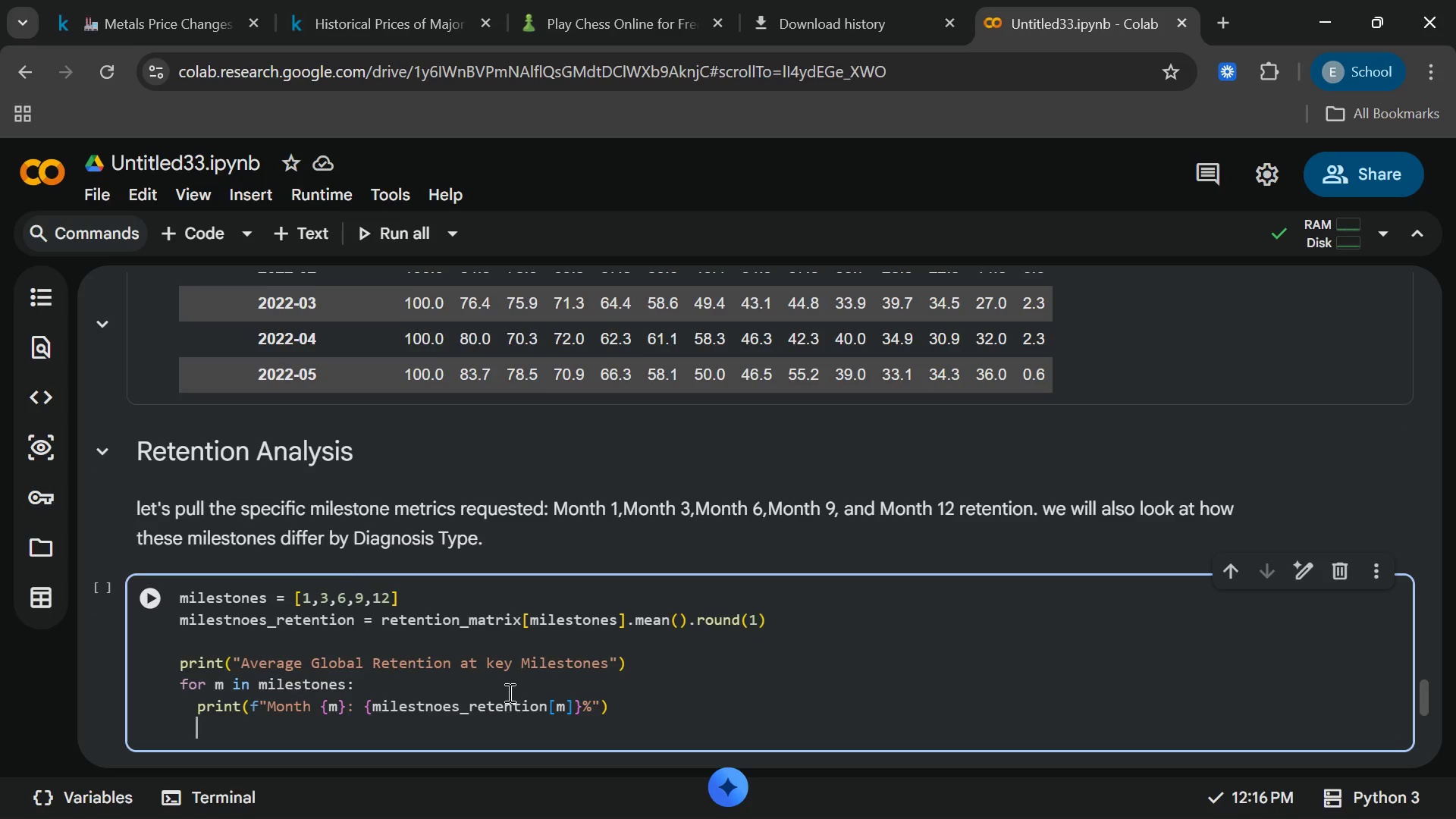 
key(Enter)
 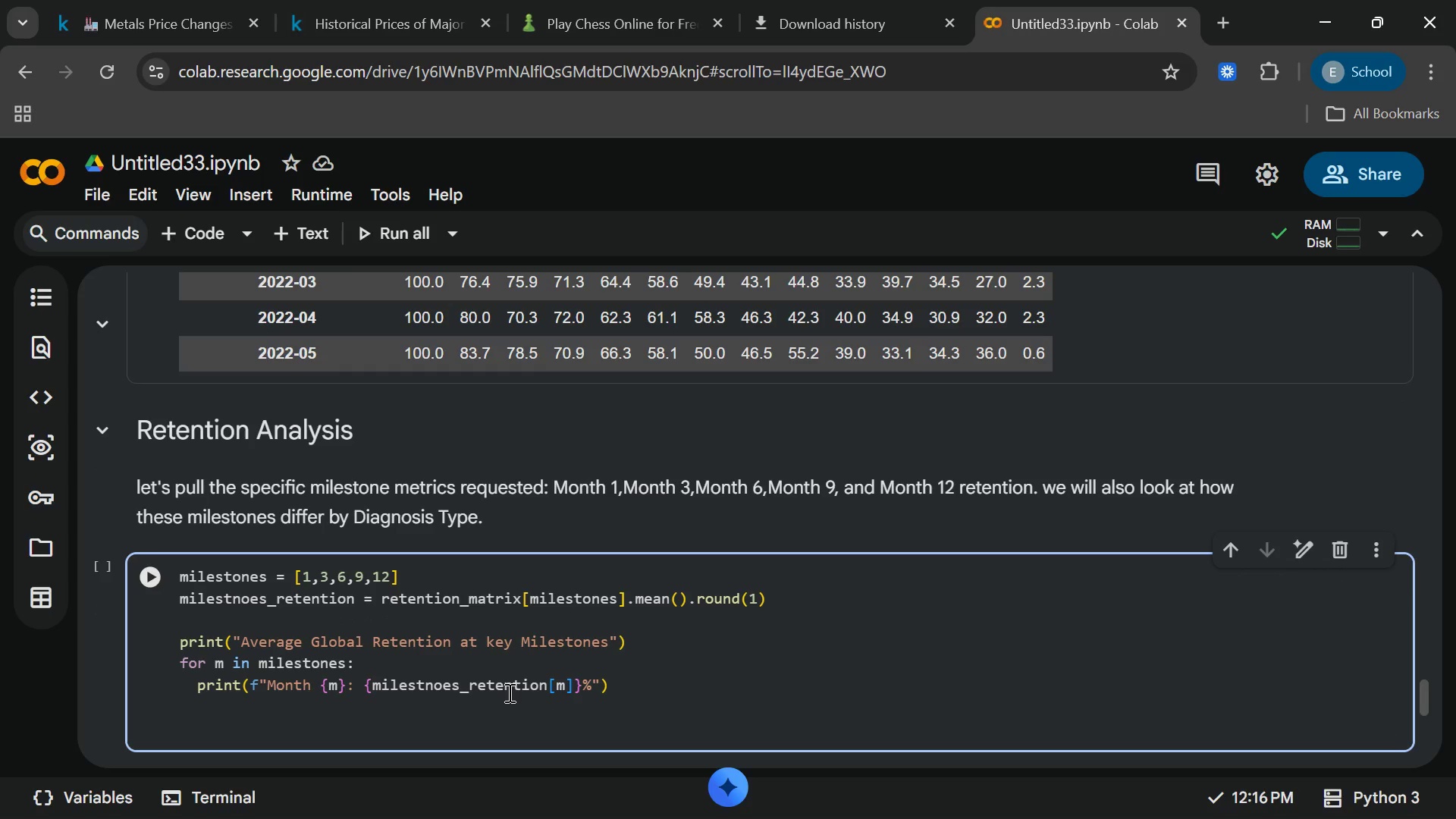 
key(Backspace)
 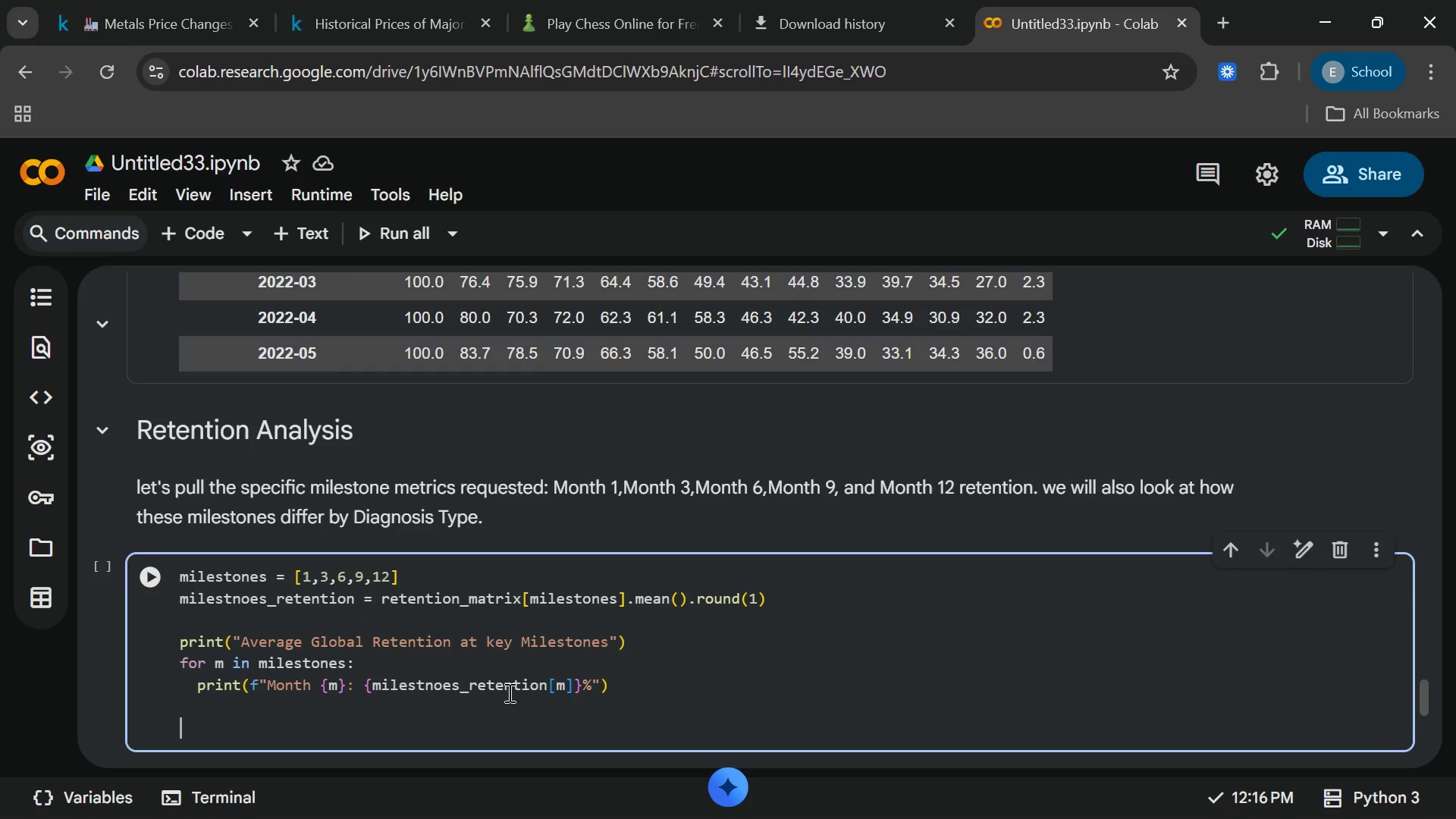 
type(print)
 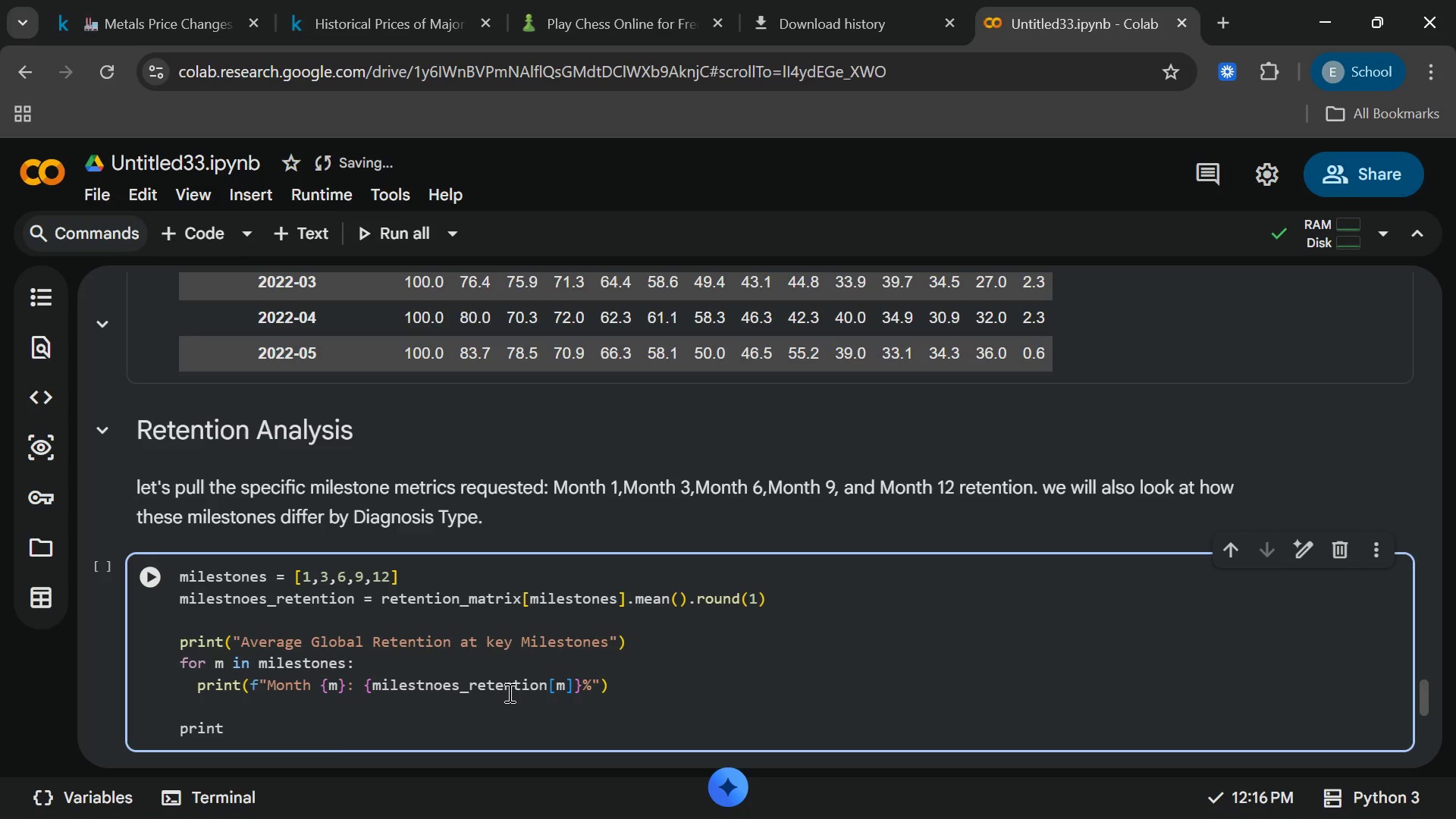 
key(Enter)
 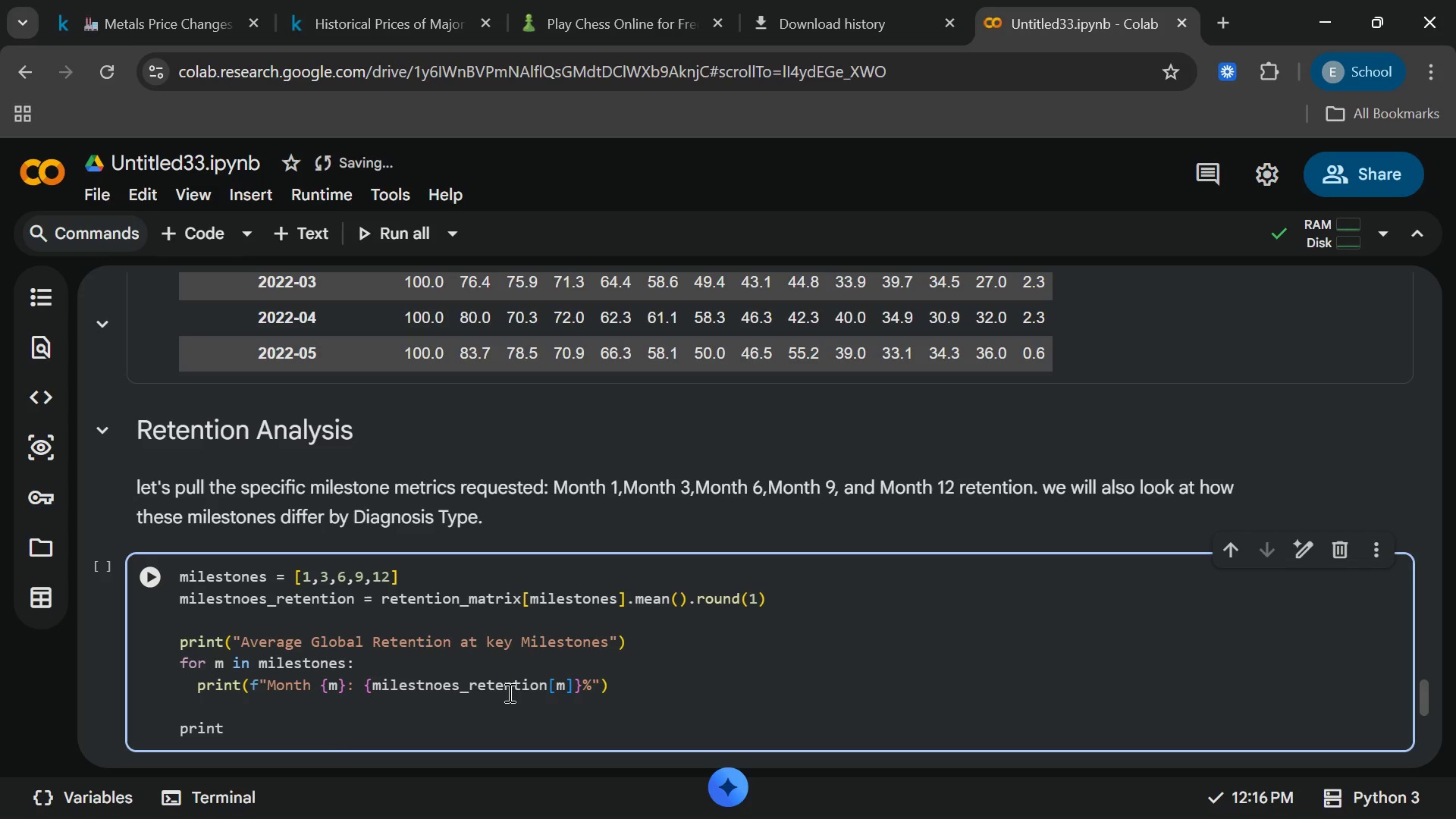 
key(Shift+9)
 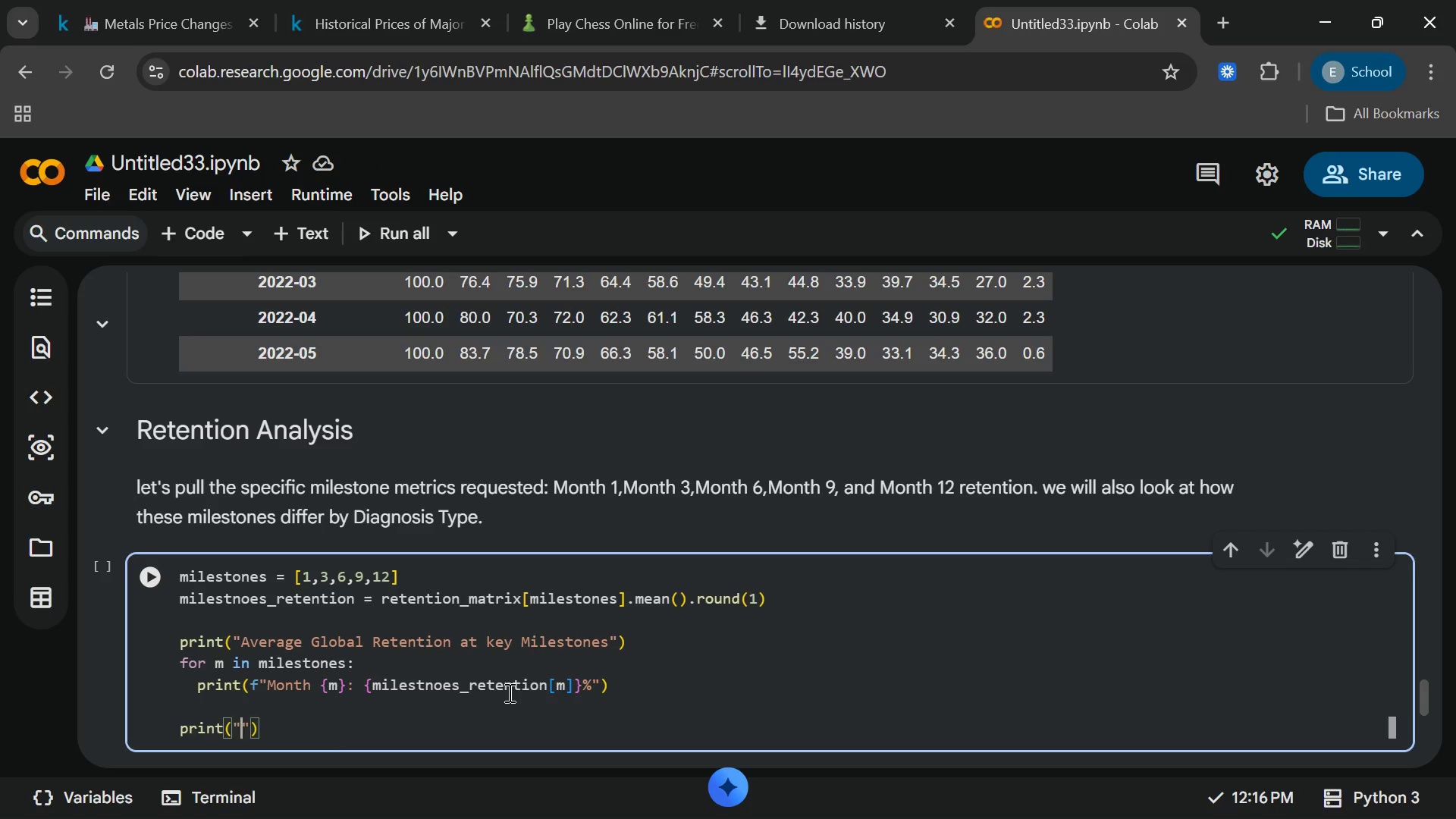 
key(Shift+Quote)
 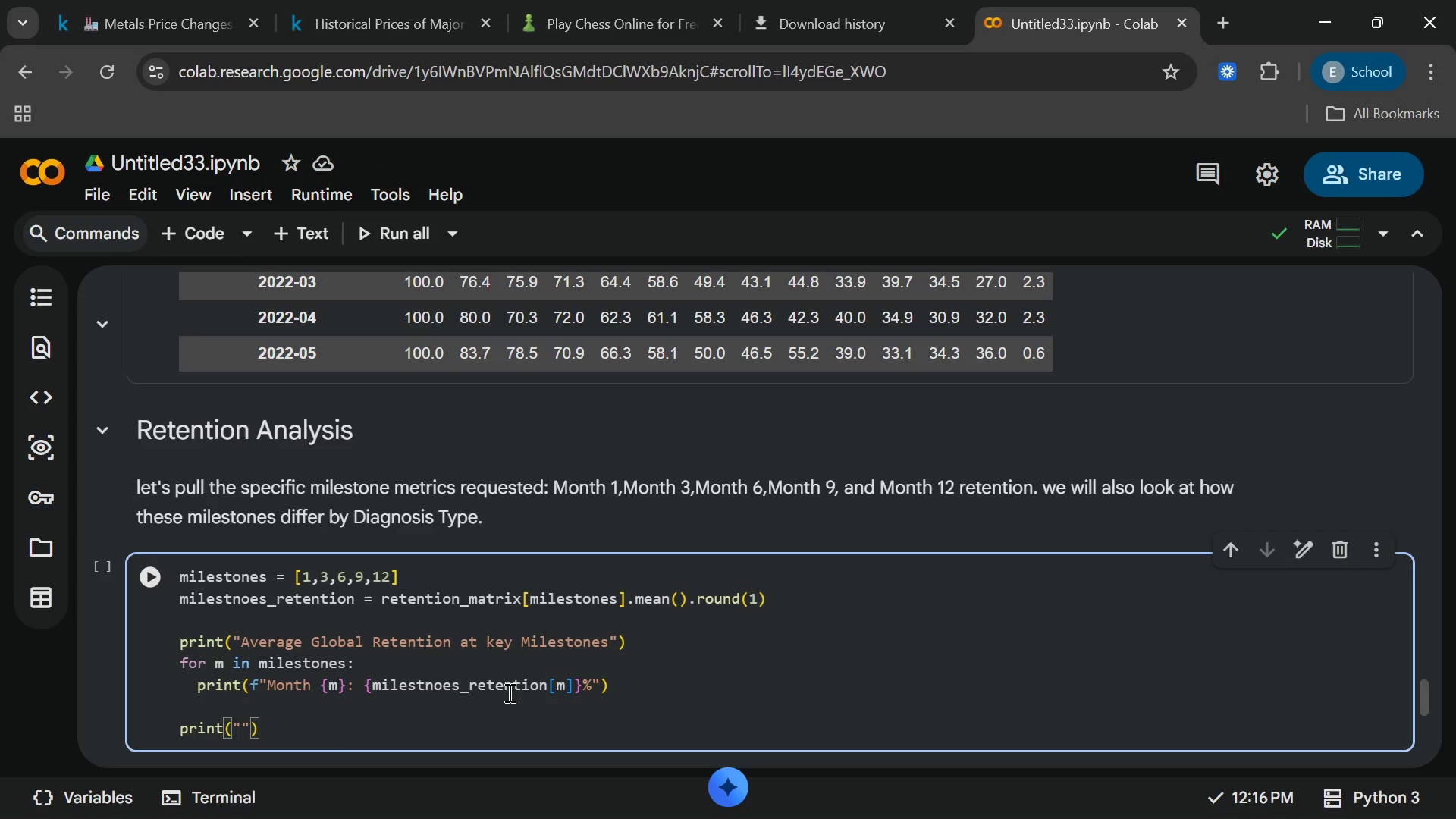 
key(Backslash)
 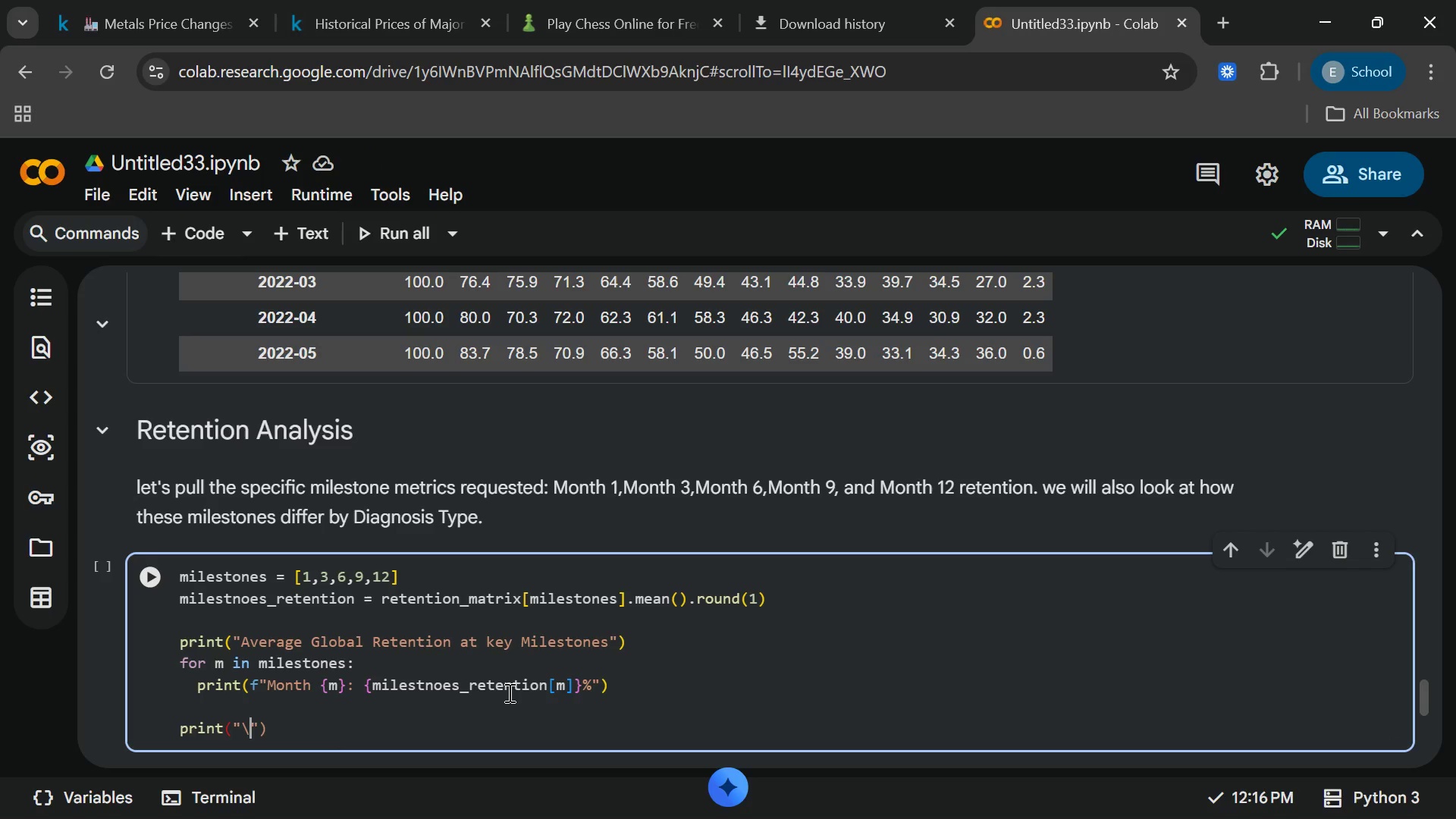 
key(N)
 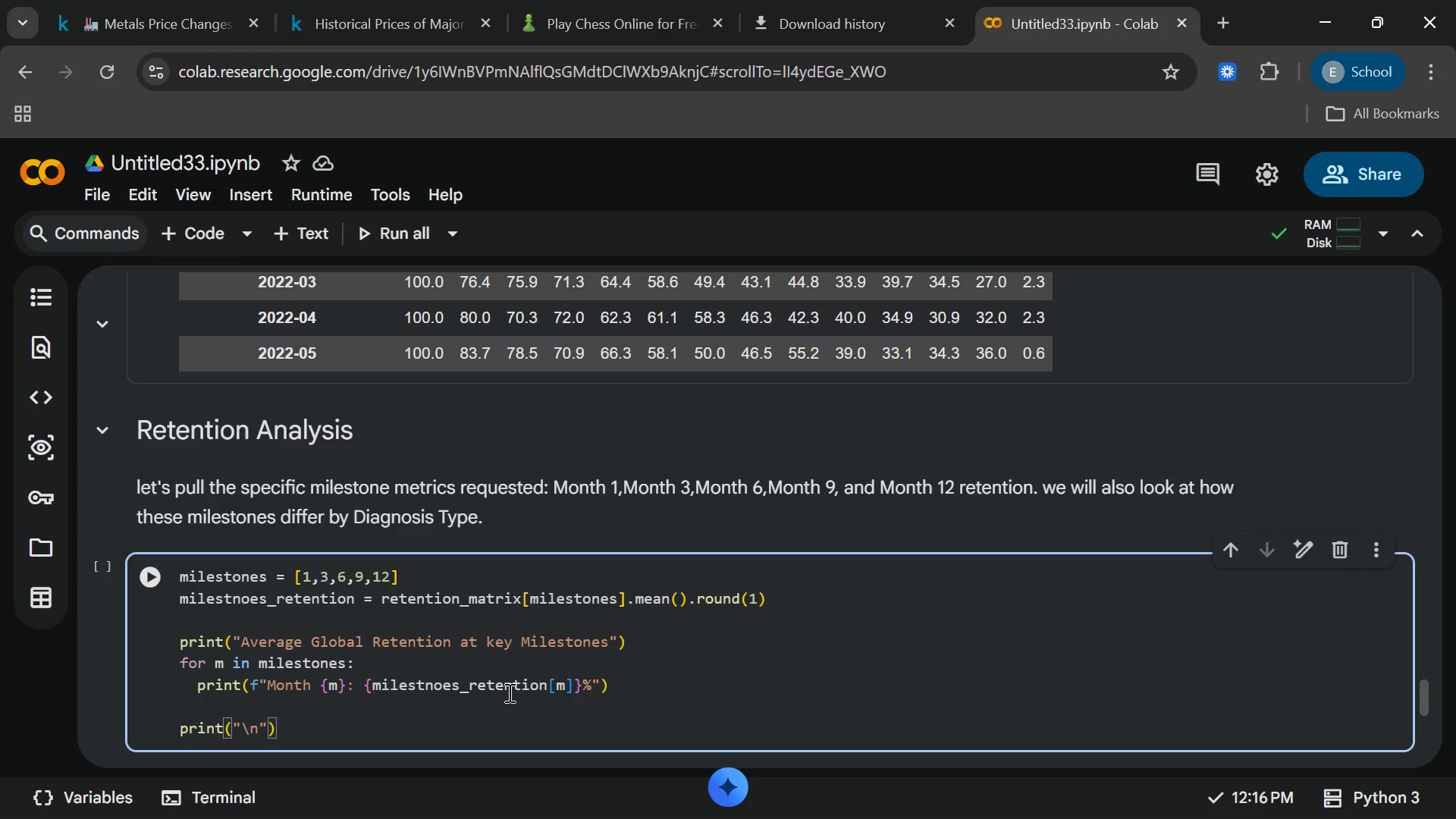 
key(End)
 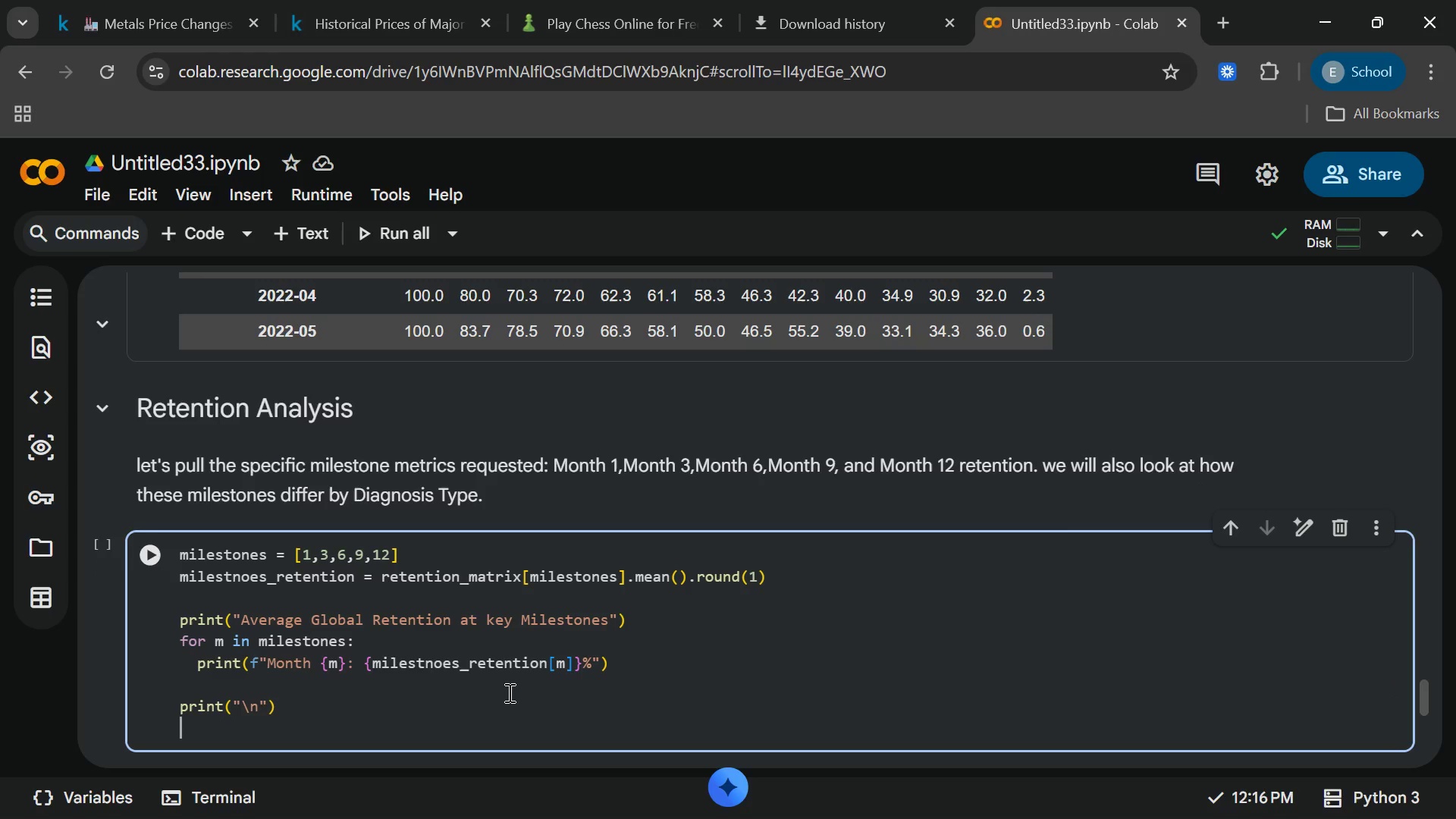 
key(Enter)
 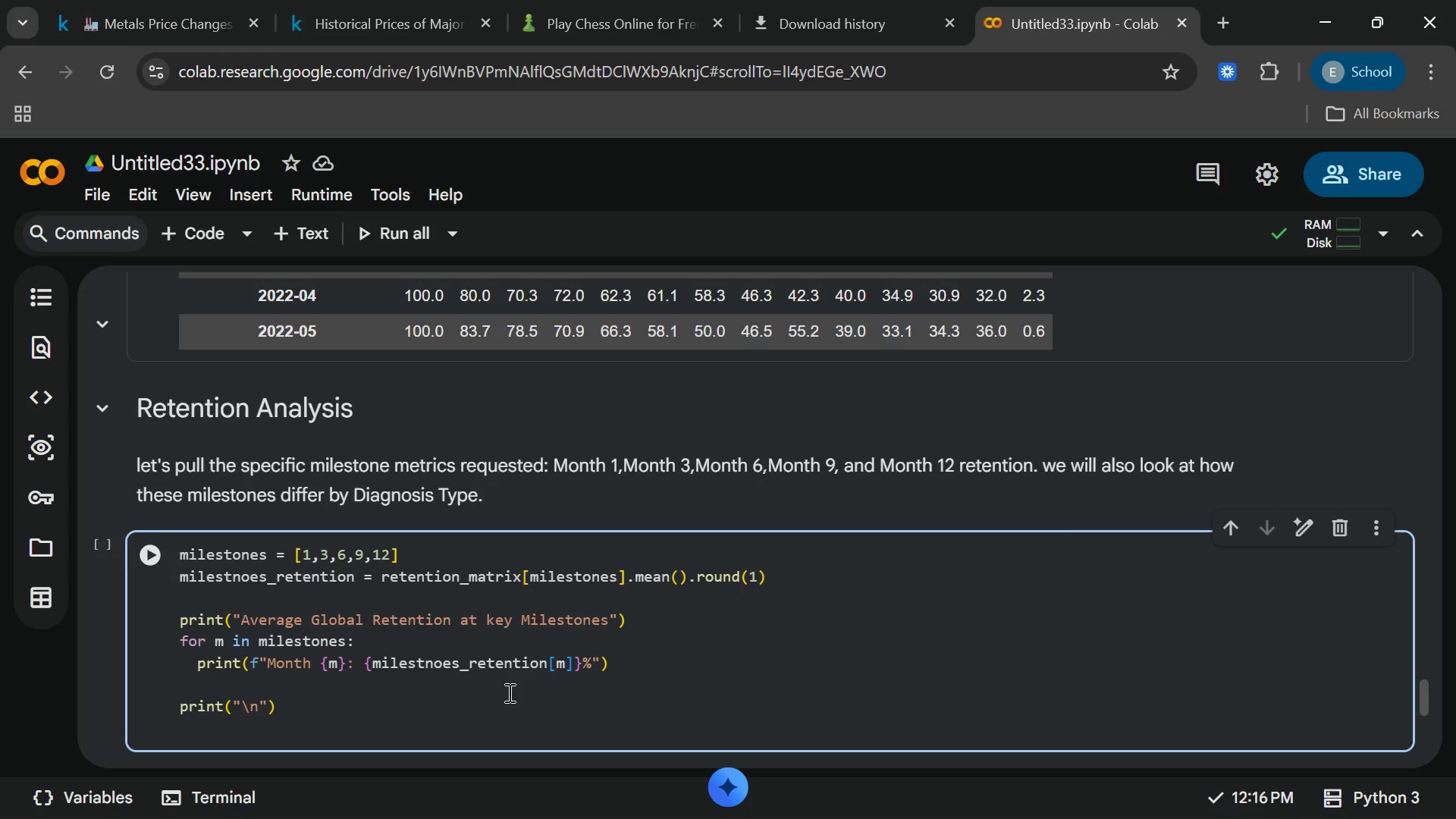 
key(Enter)
 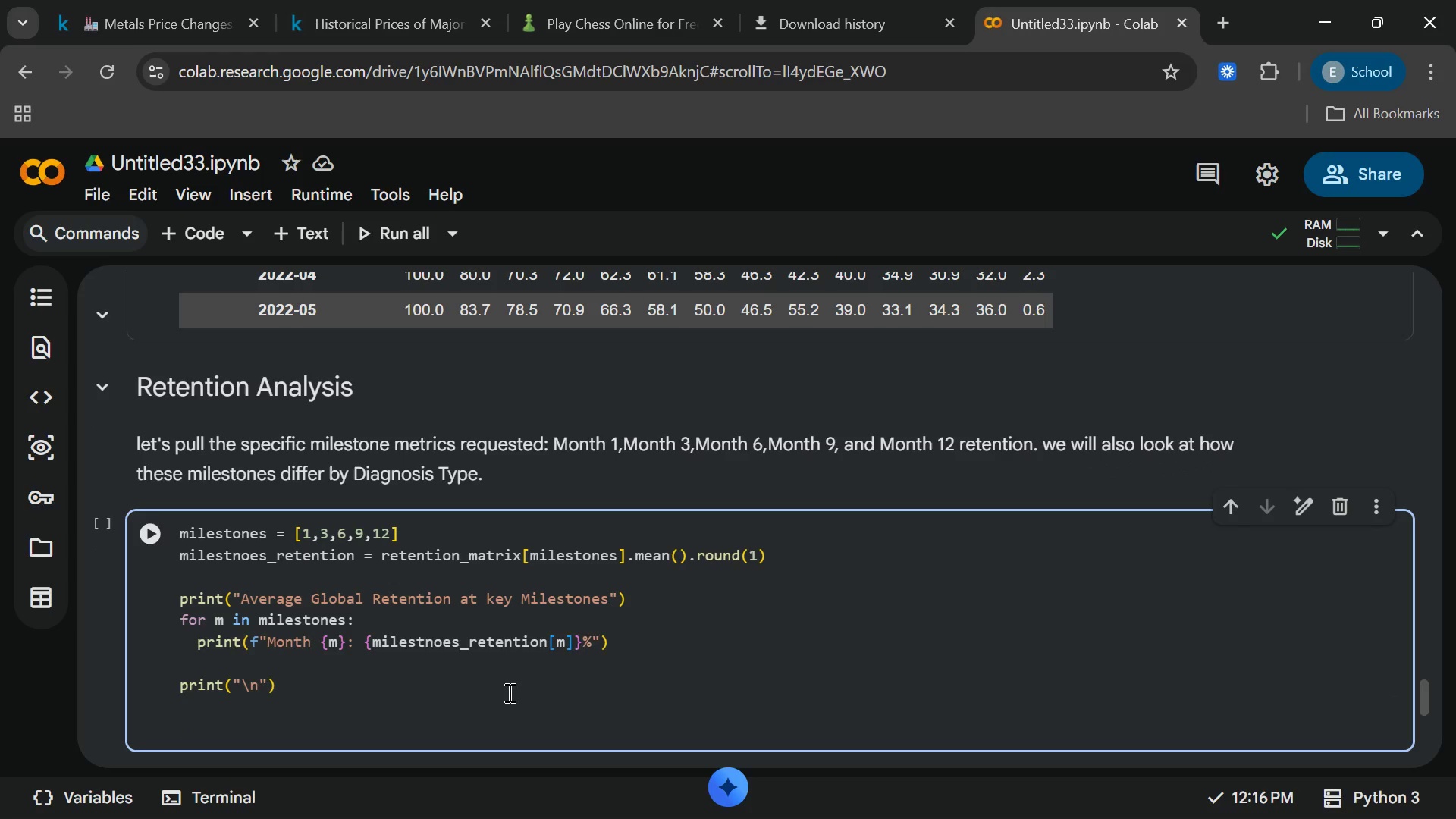 
type(segment)
key(Backspace)
key(Backspace)
key(Backspace)
key(Backspace)
key(Backspace)
key(Backspace)
key(Backspace)
type(diagnosis)
 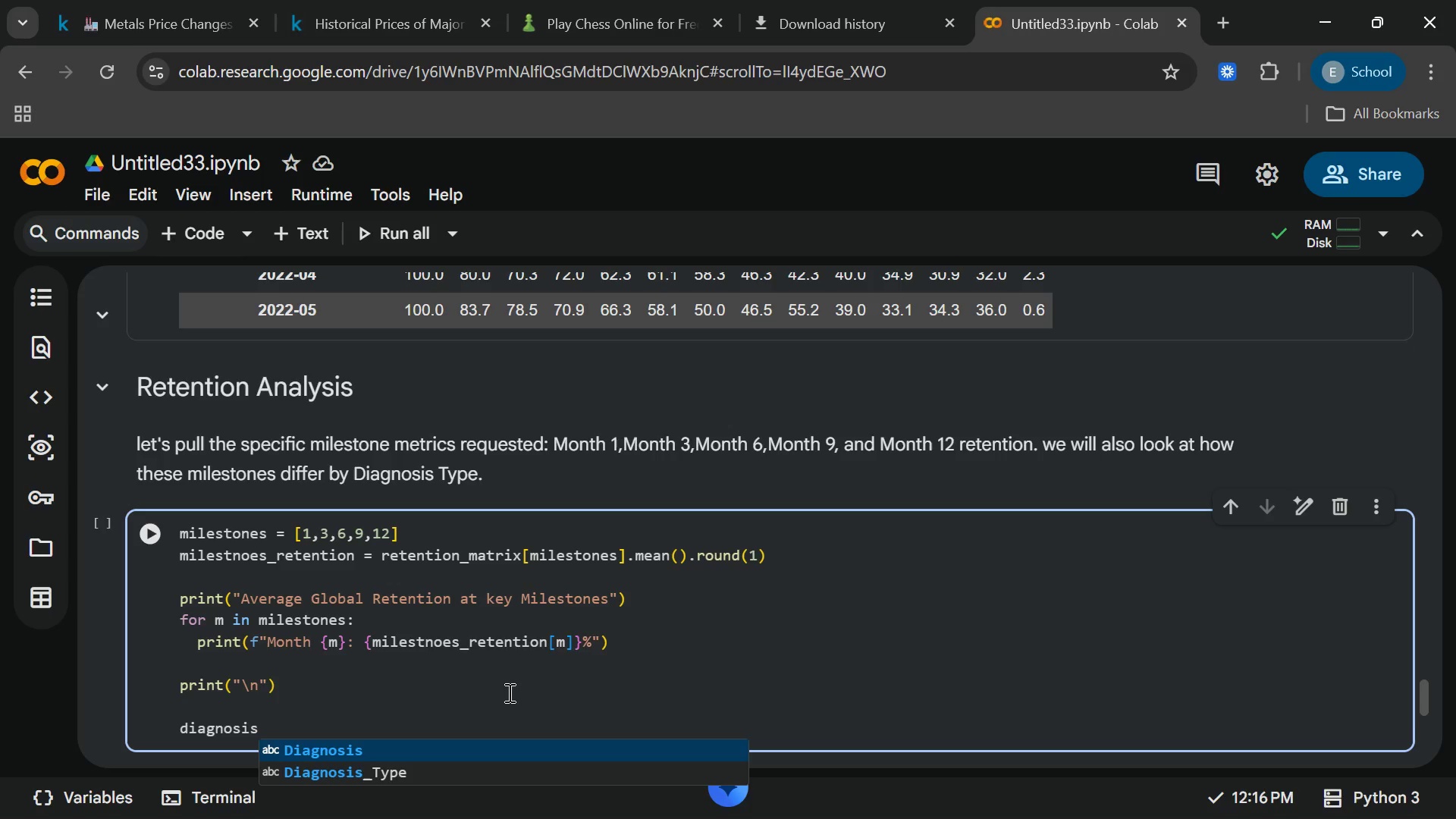 
wait(9.72)
 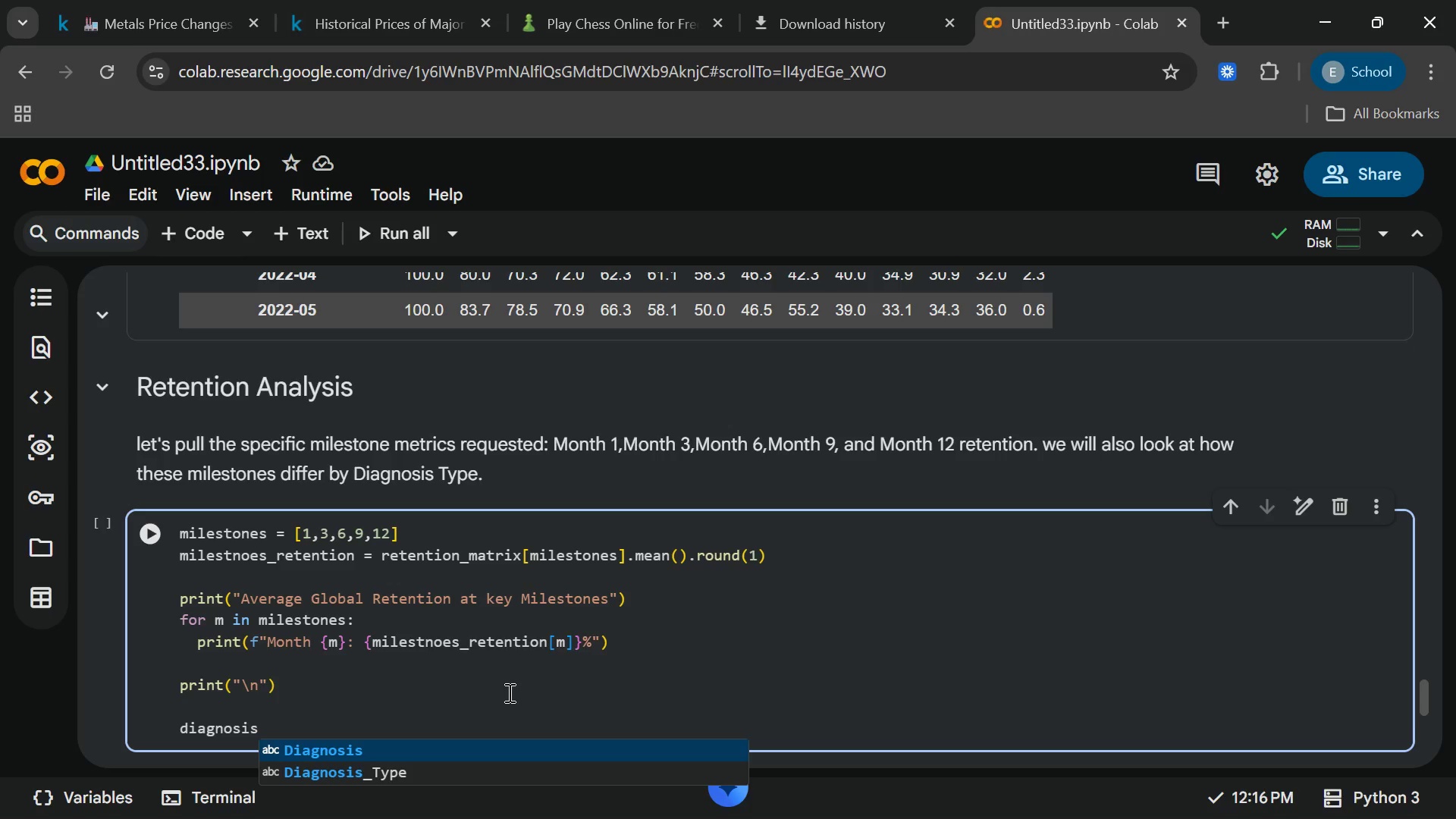 
type(_cohort = df)
 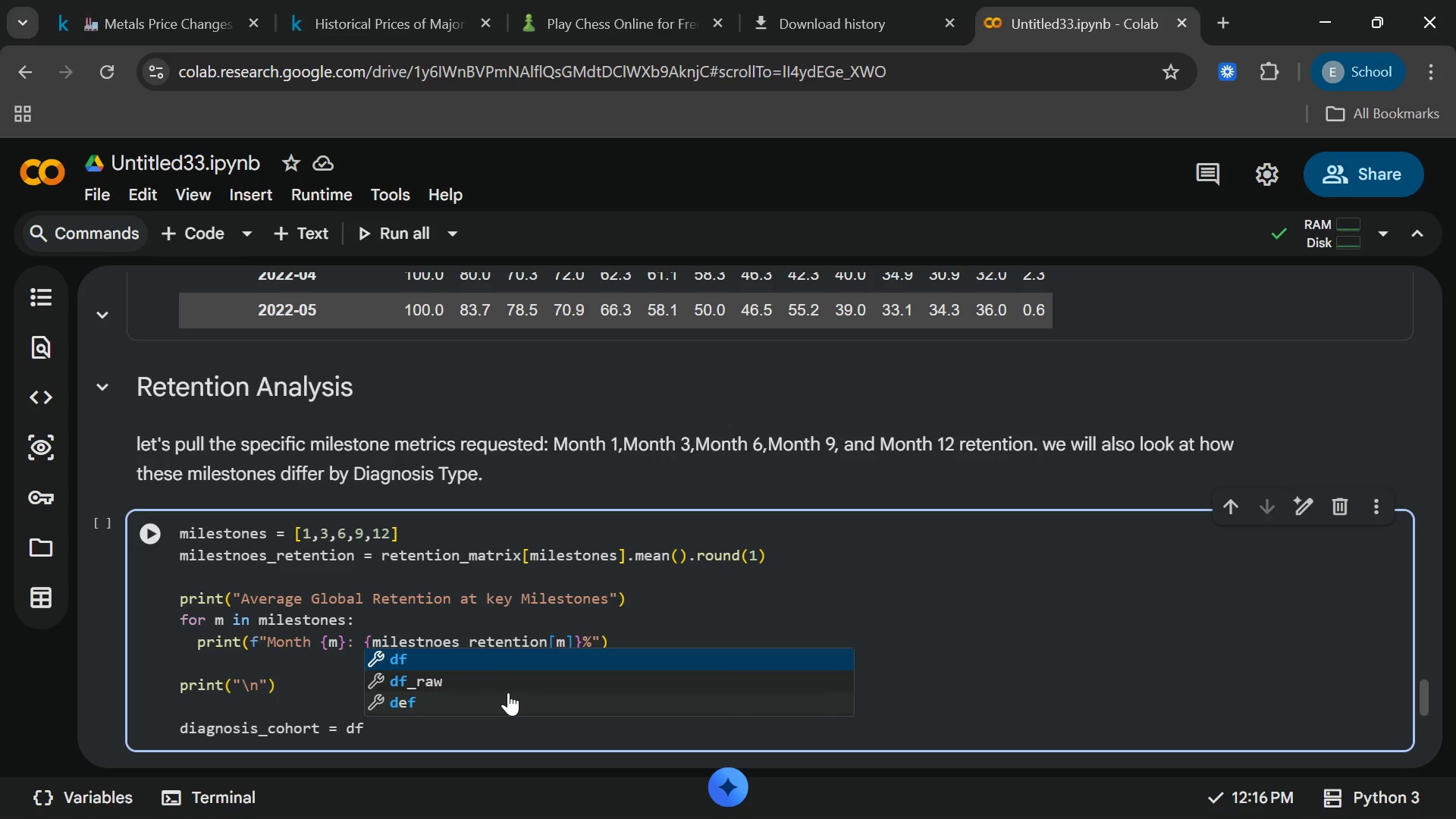 
type(.grup)
 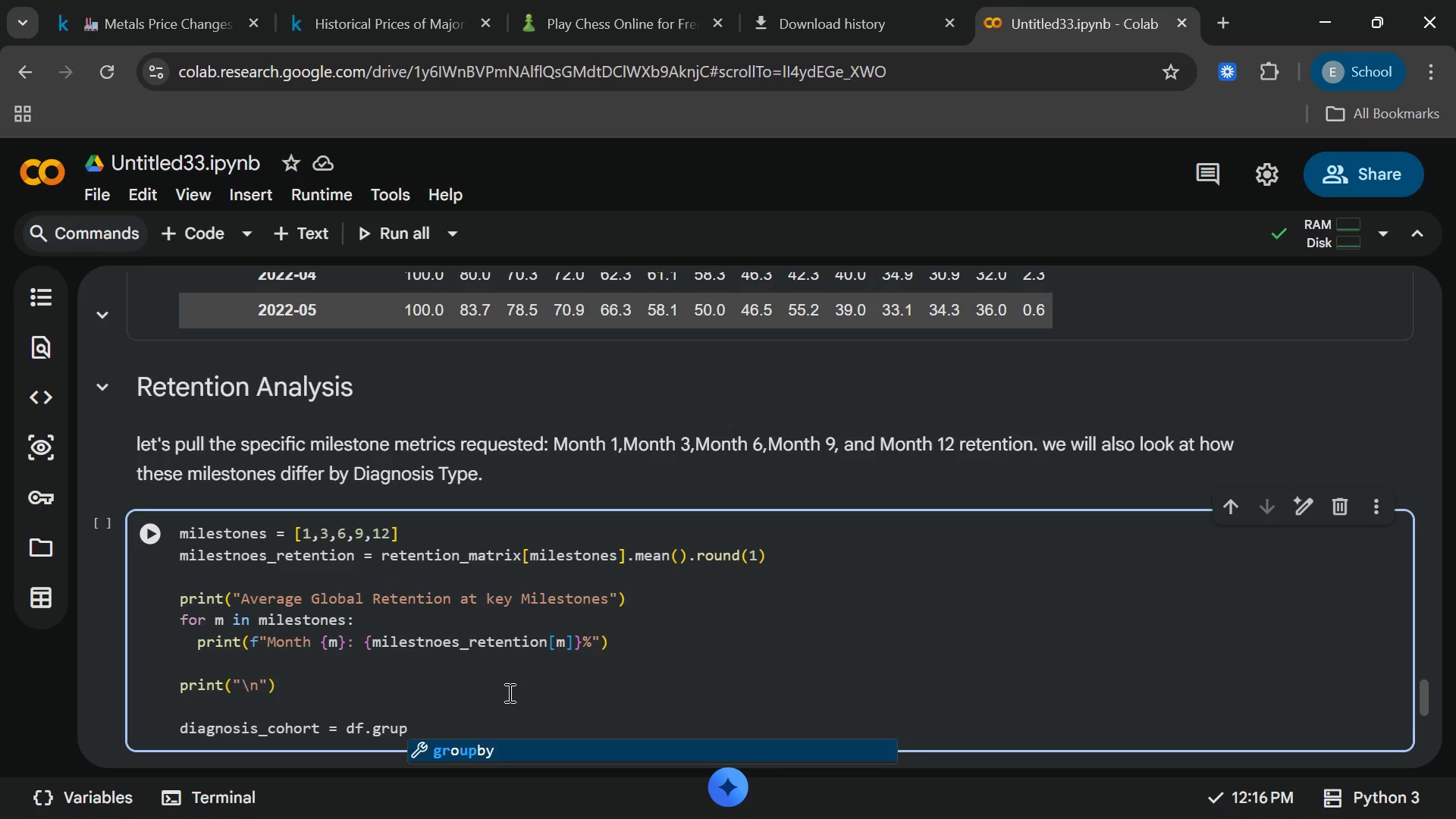 
key(Enter)
 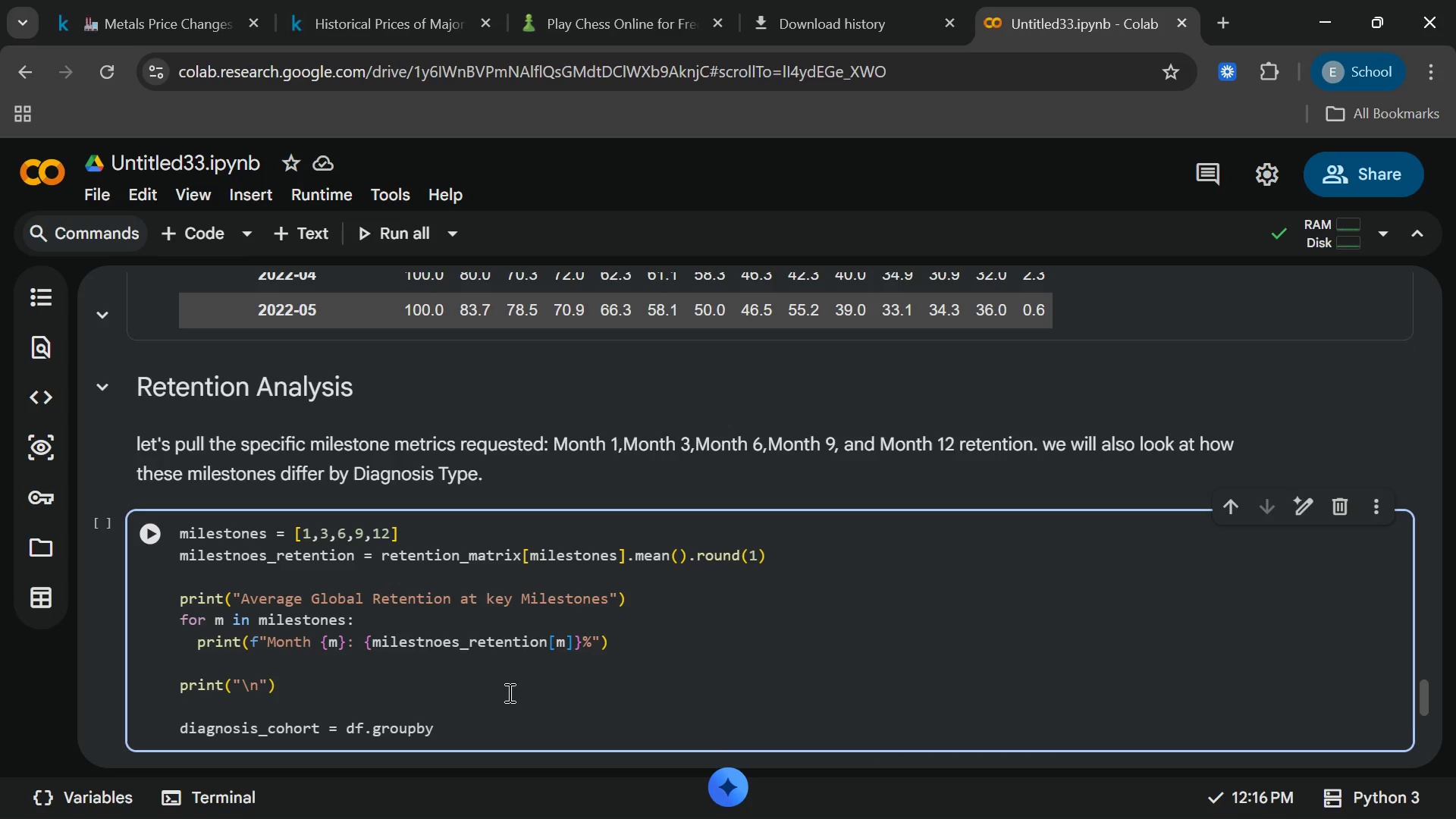 
wait(5.56)
 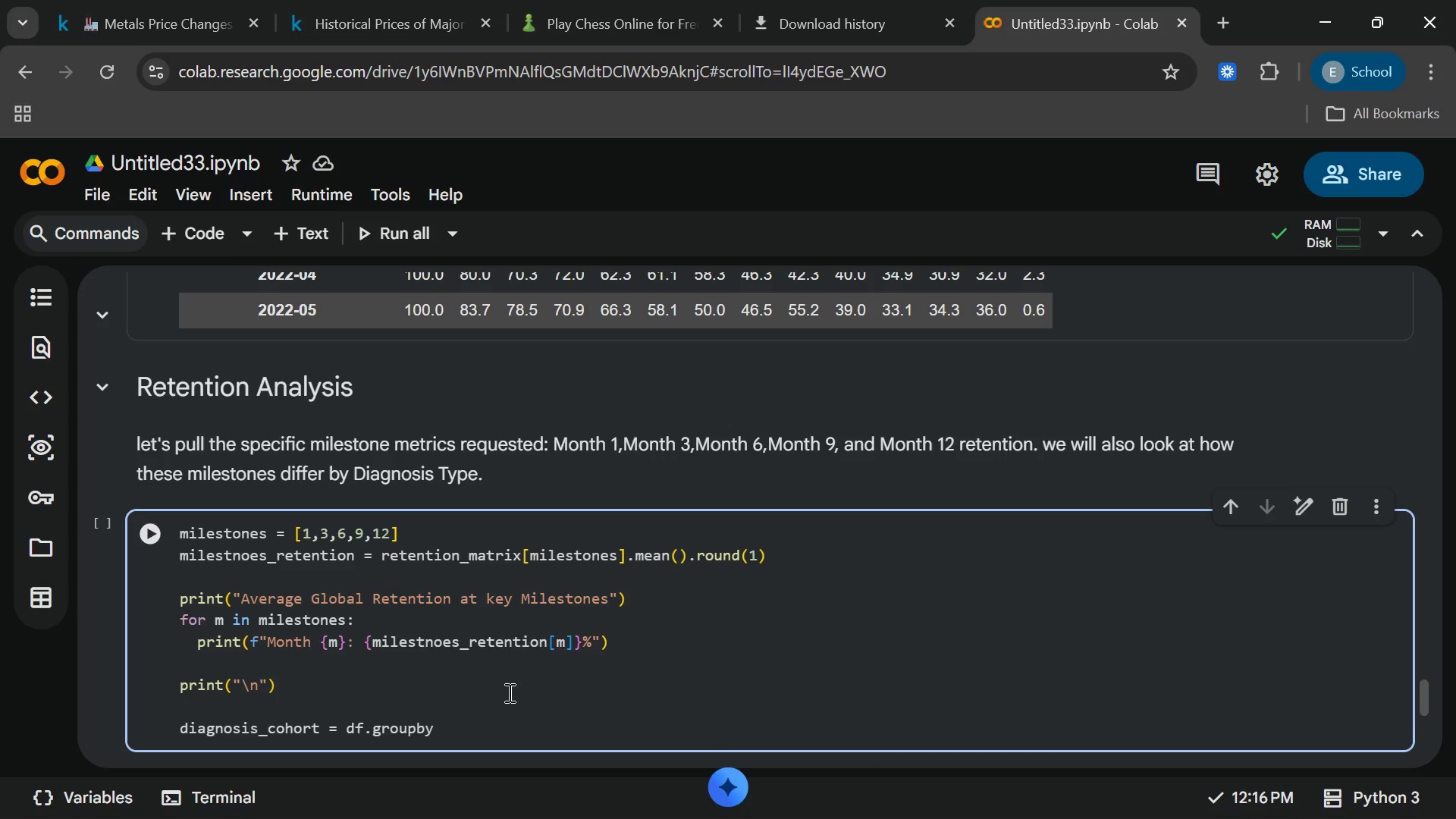 
type((["Diagnosis_TYpe)
key(Backspace)
key(Backspace)
key(Backspace)
type(ype)
 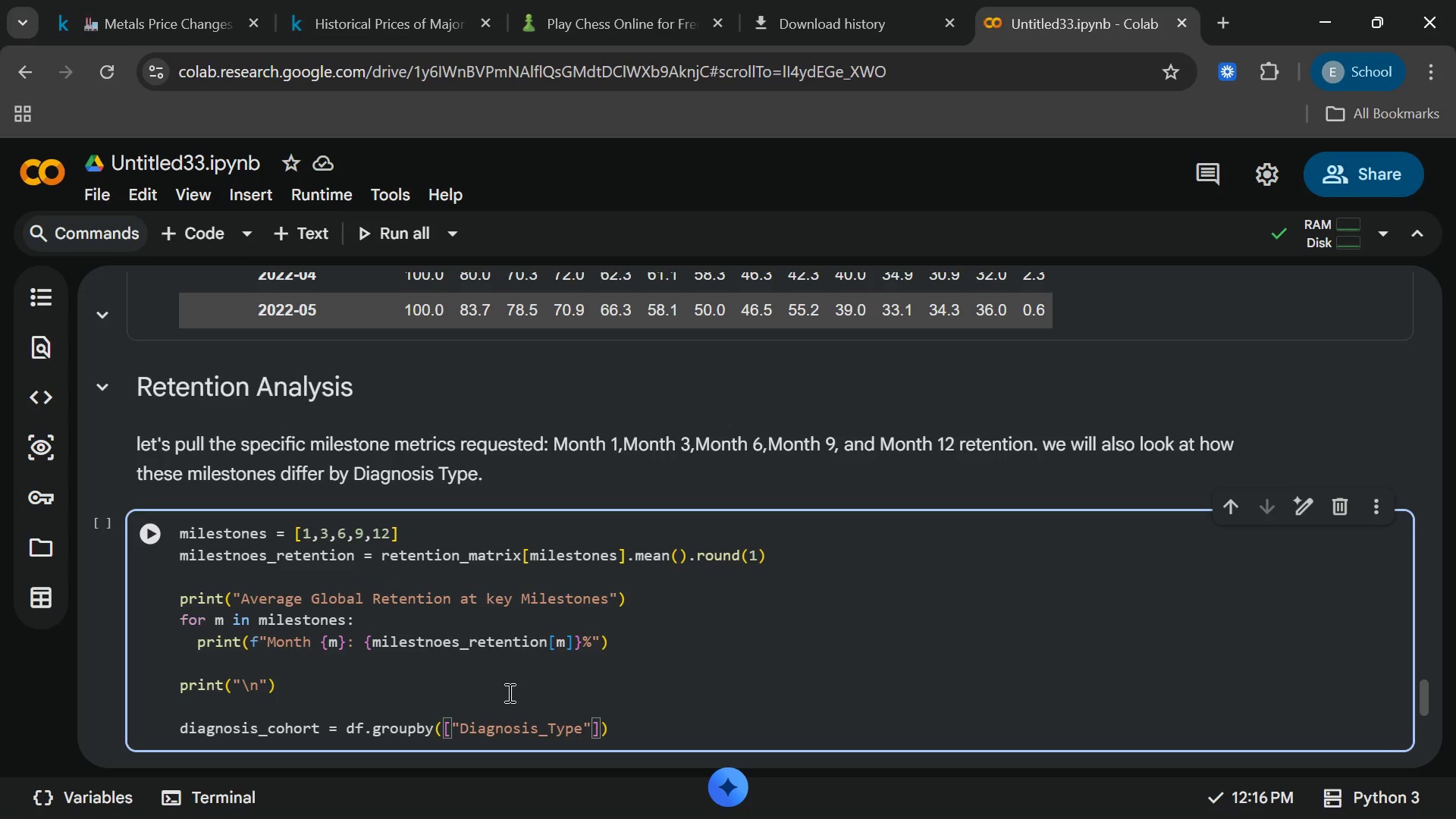 
key(ArrowRight)
 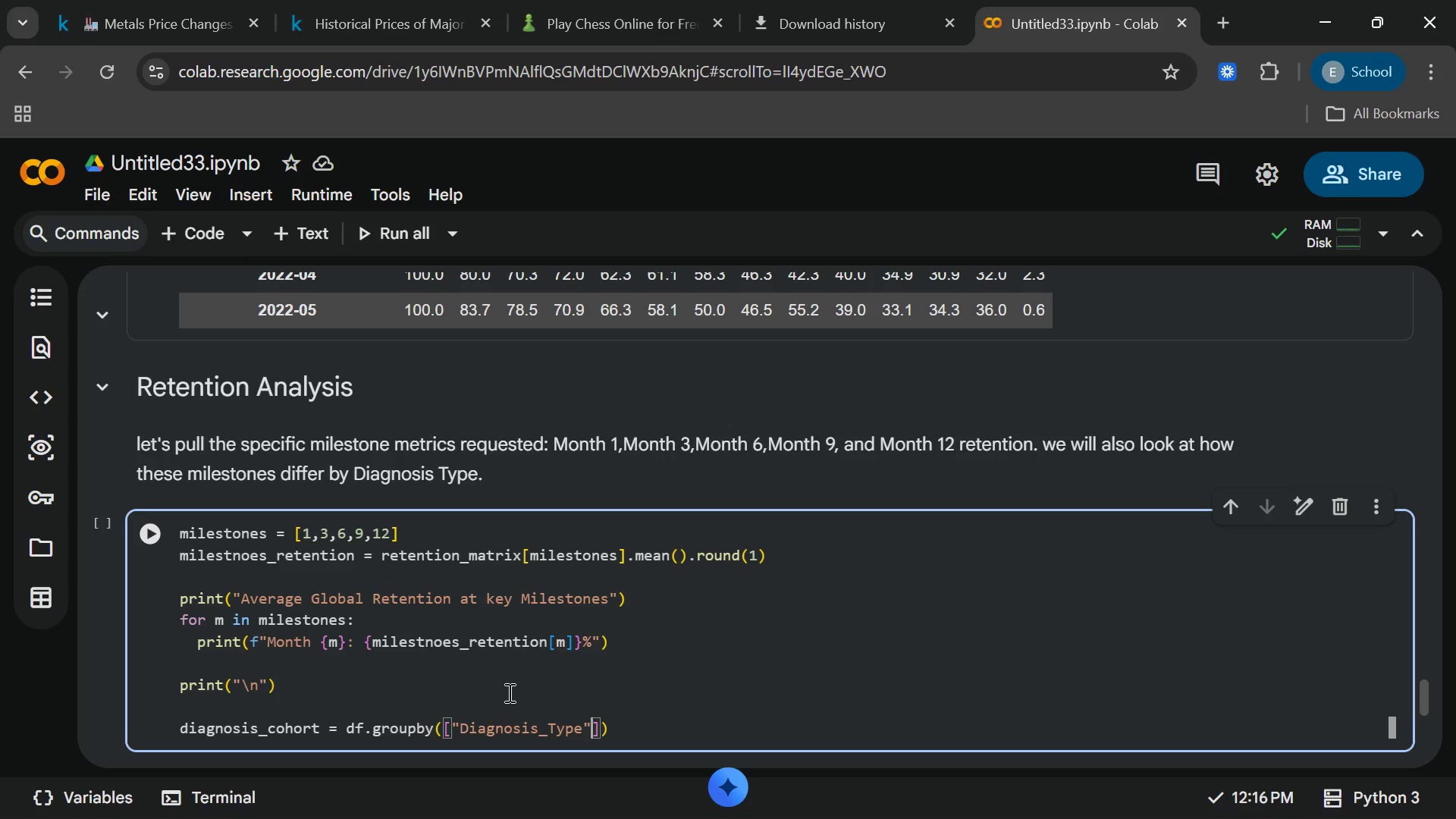 
type(,"month)
key(Backspace)
key(Backspace)
key(Backspace)
key(Backspace)
key(Backspace)
type(Month_)
 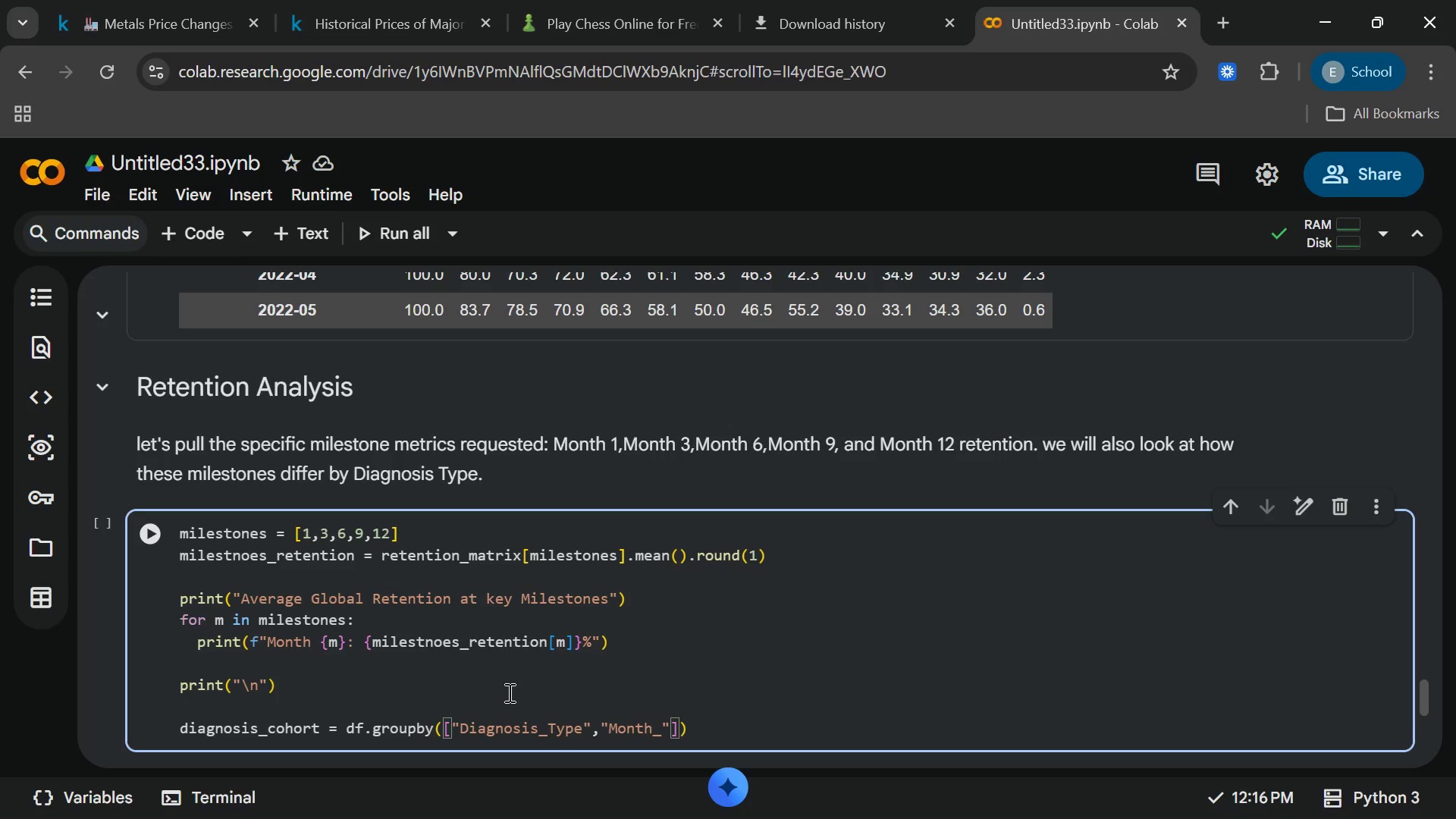 
wait(20.14)
 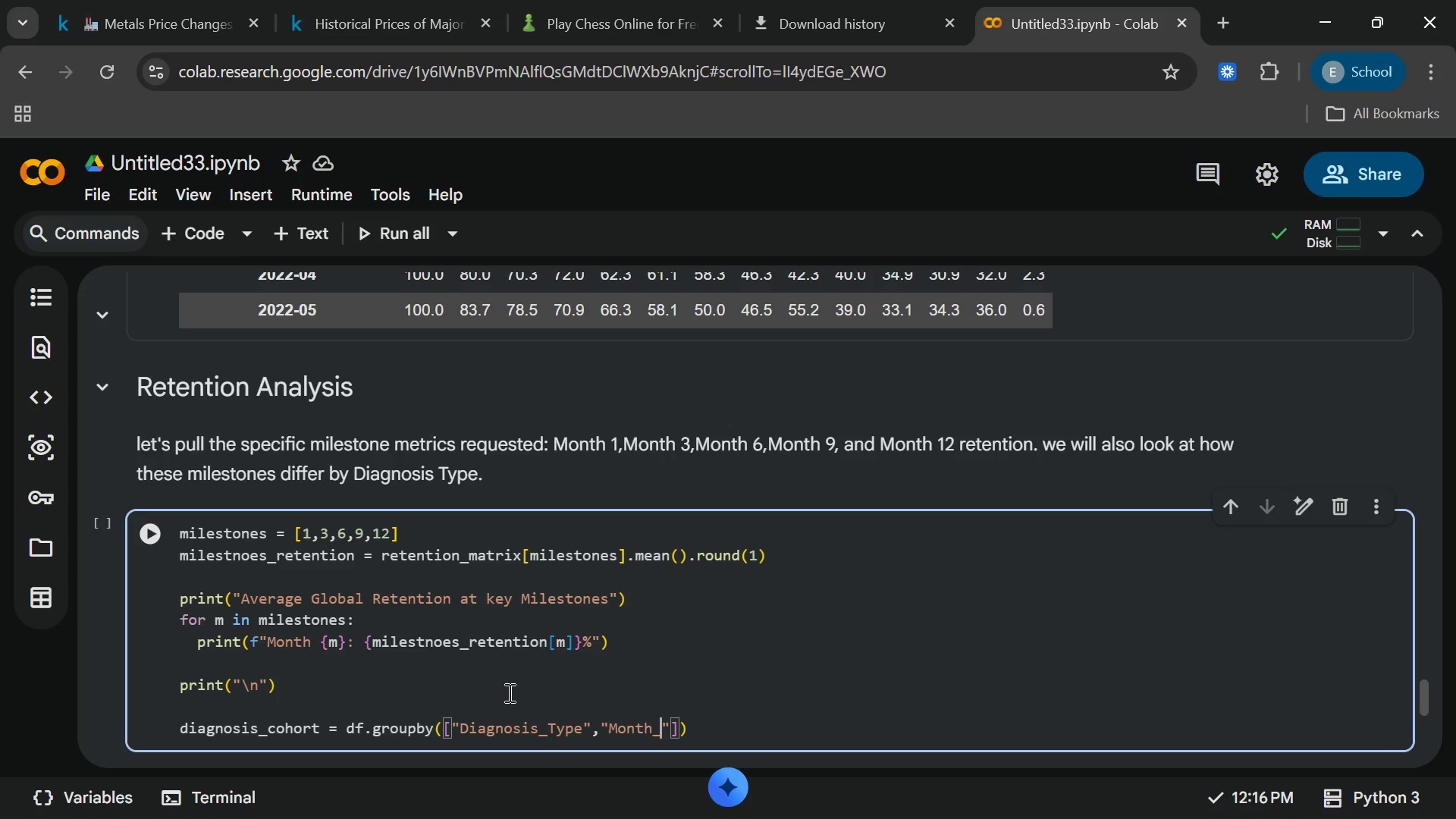 
type(Since_)
 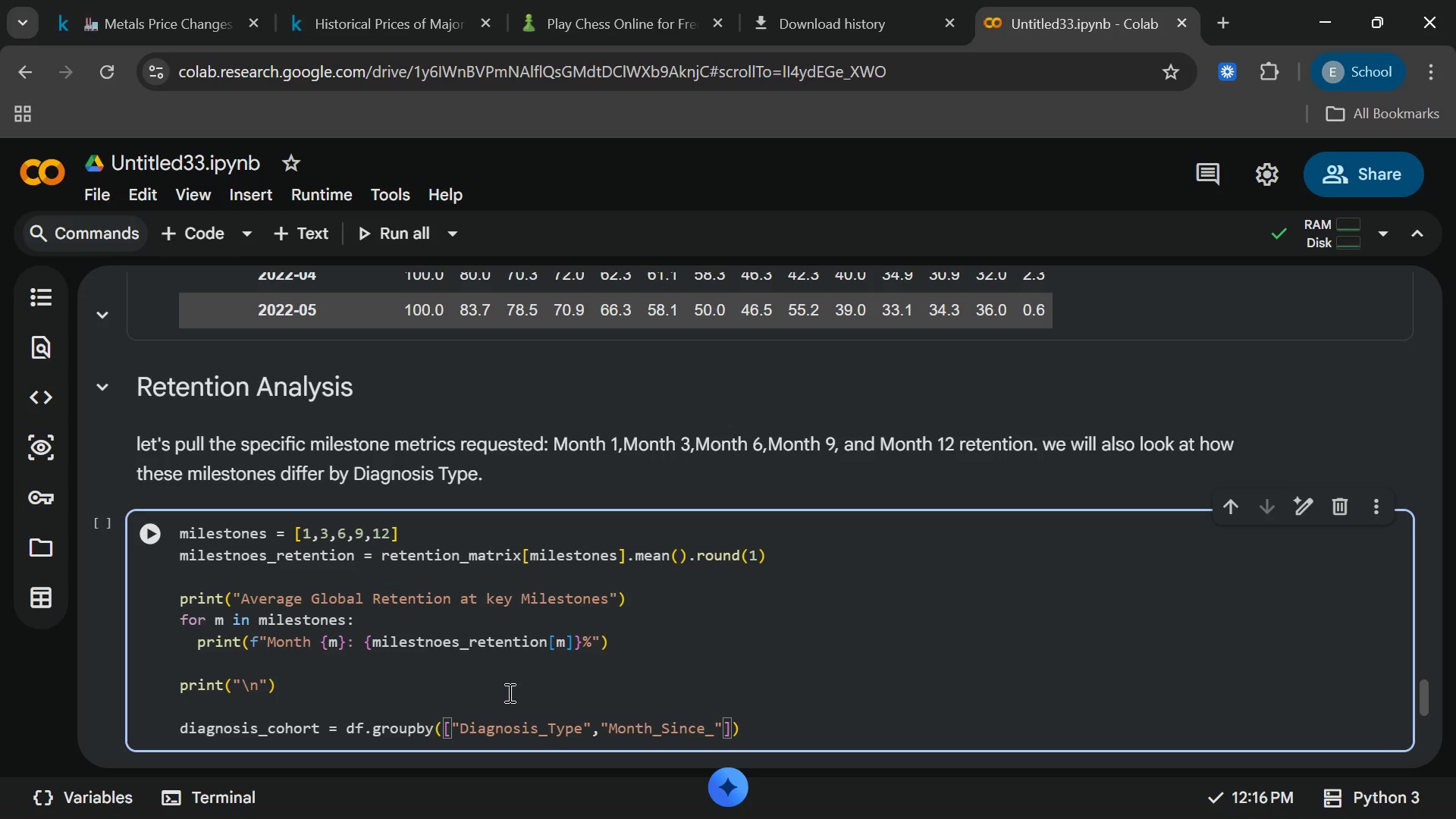 
type(ON)
key(Backspace)
type(n)
 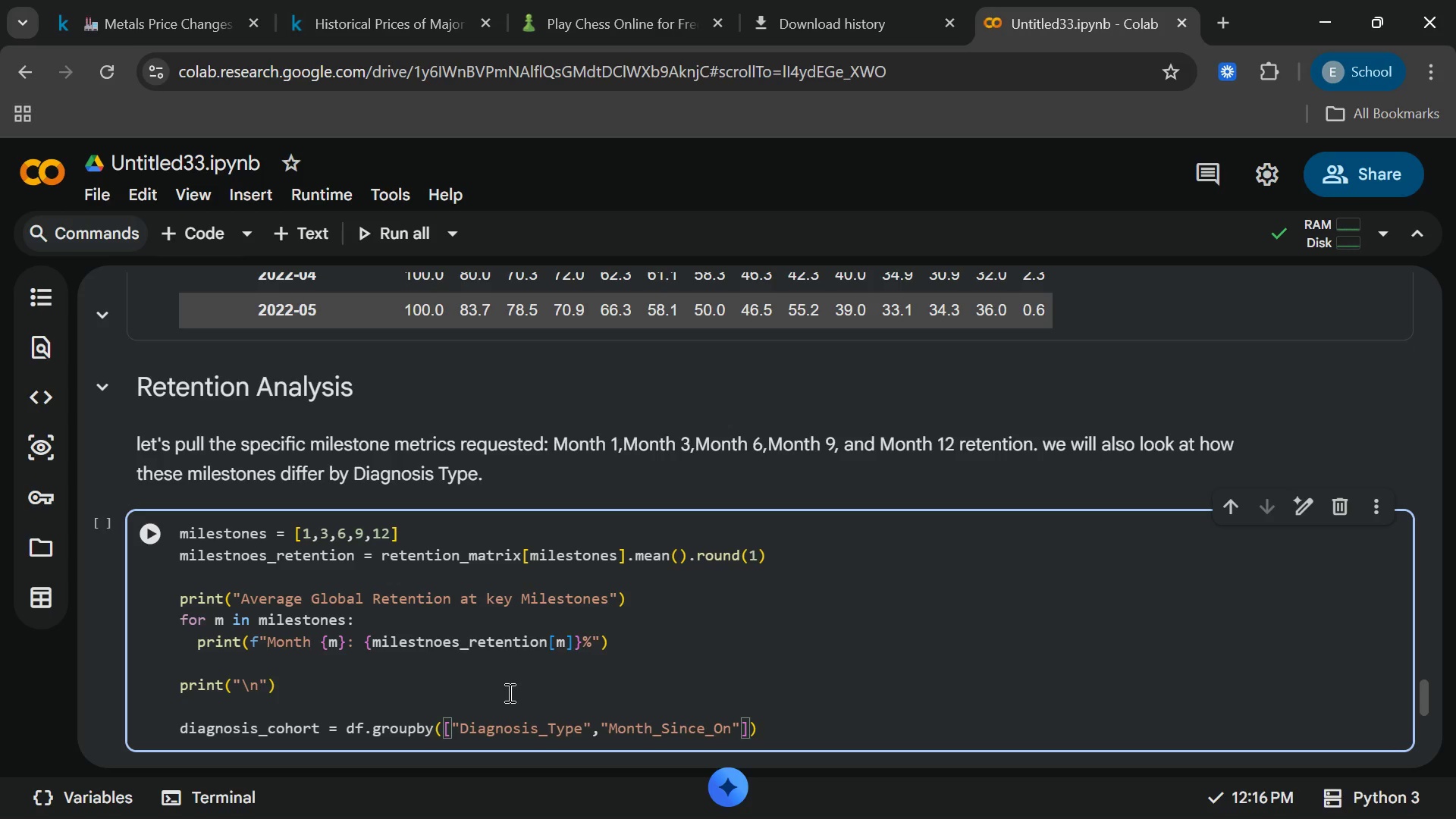 
type(boarding)
 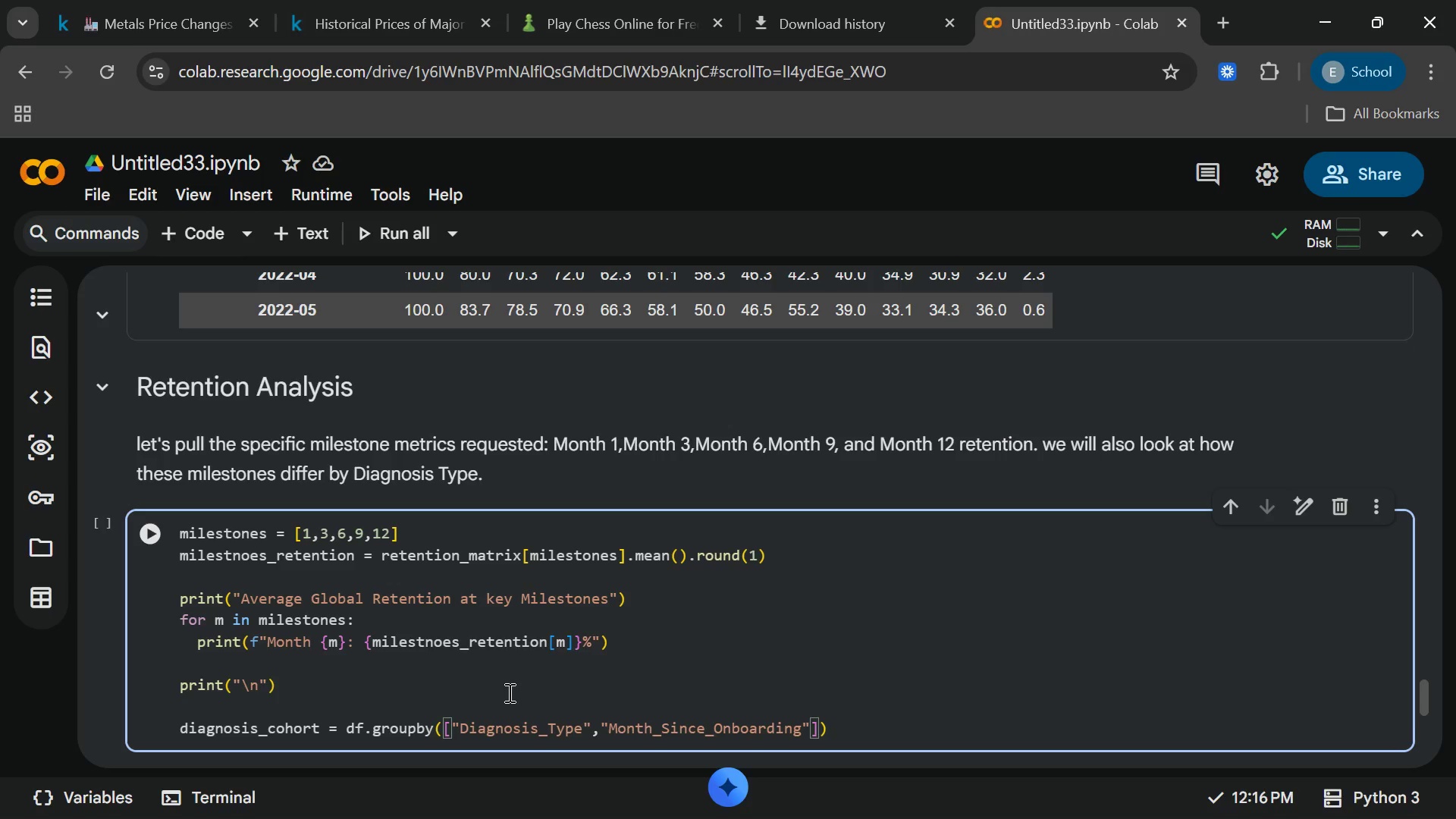 
key(ArrowRight)
 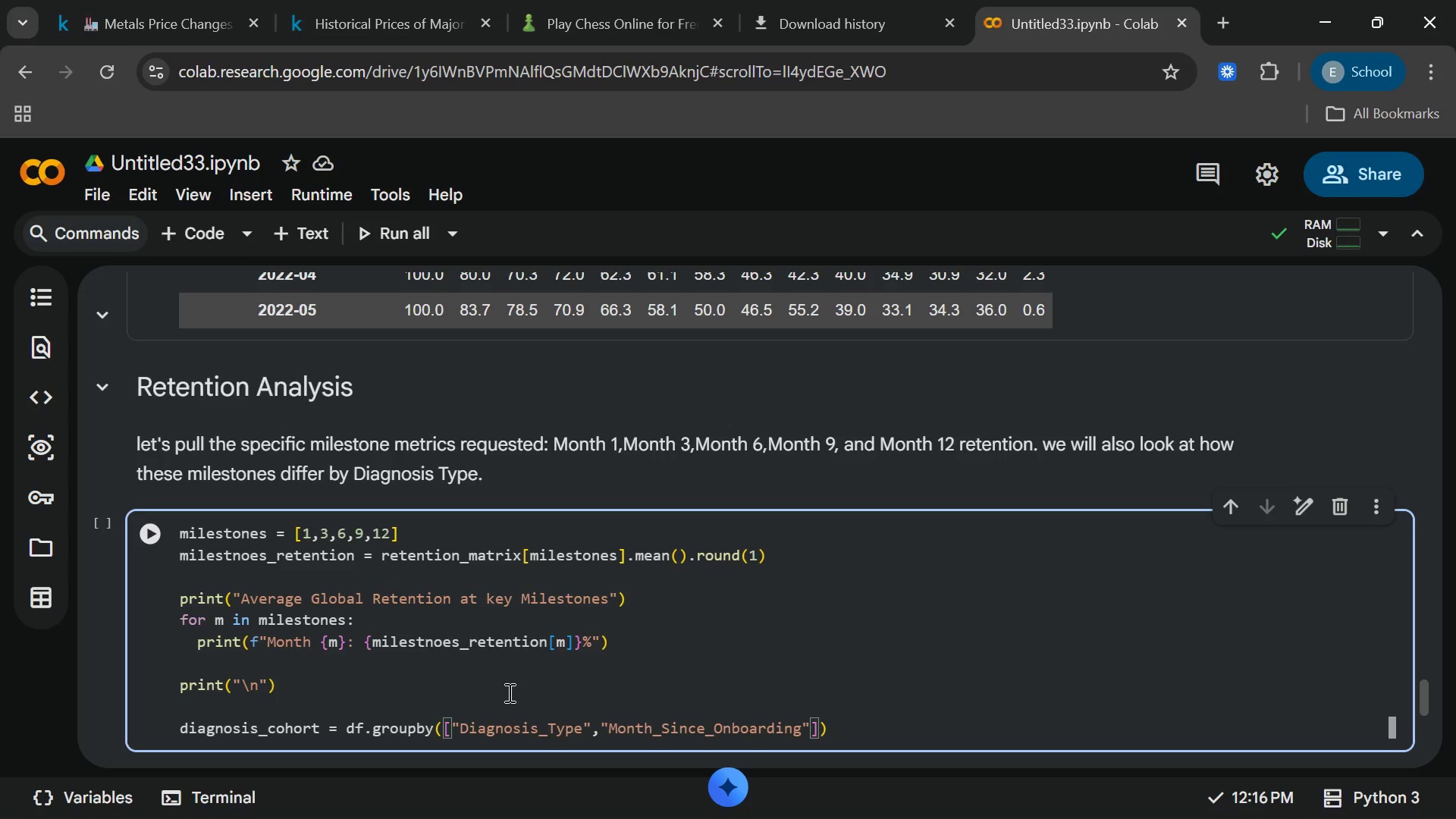 
key(ArrowRight)
 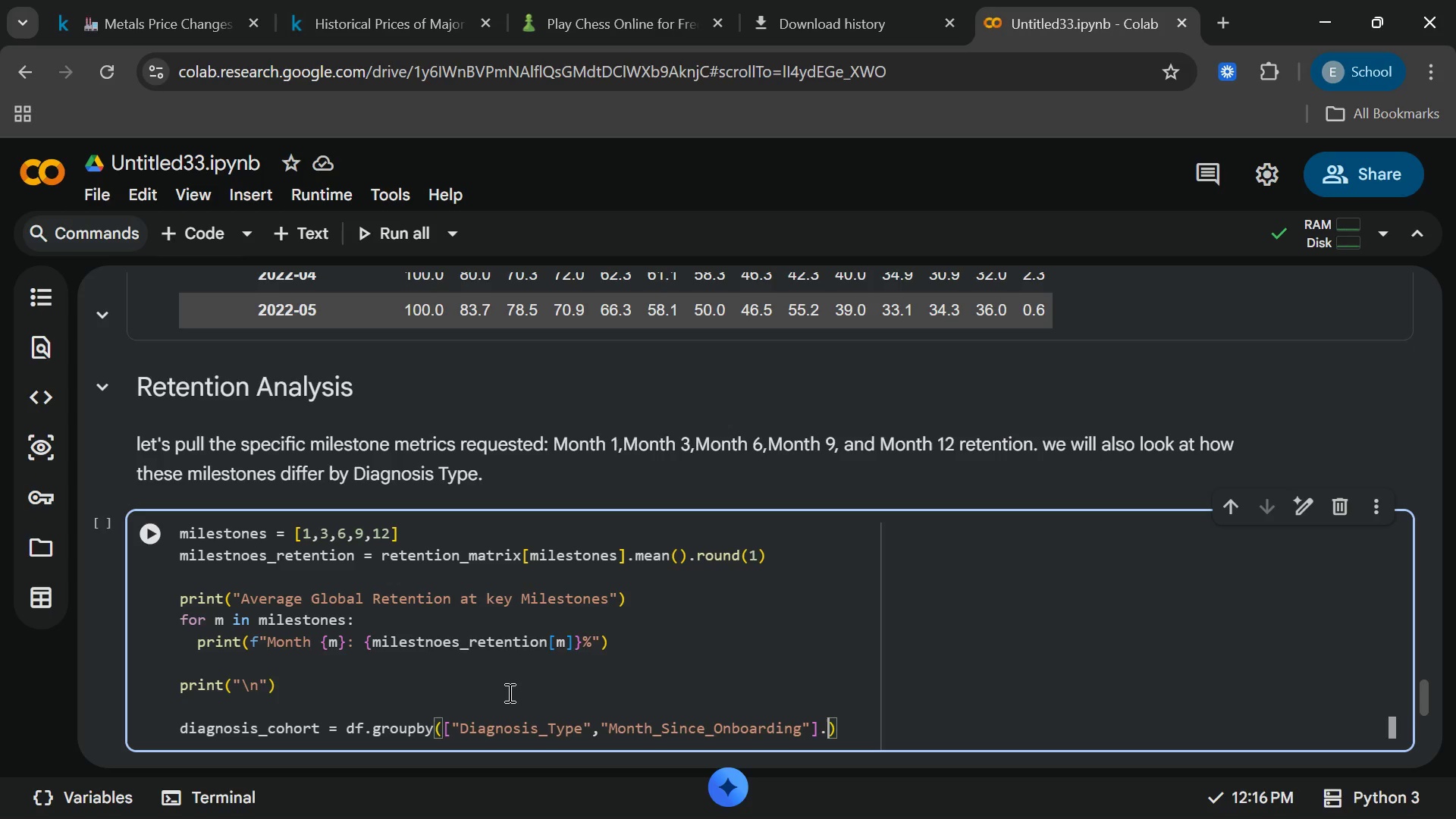 
type(.u)
key(Backspace)
type(nuiq)
 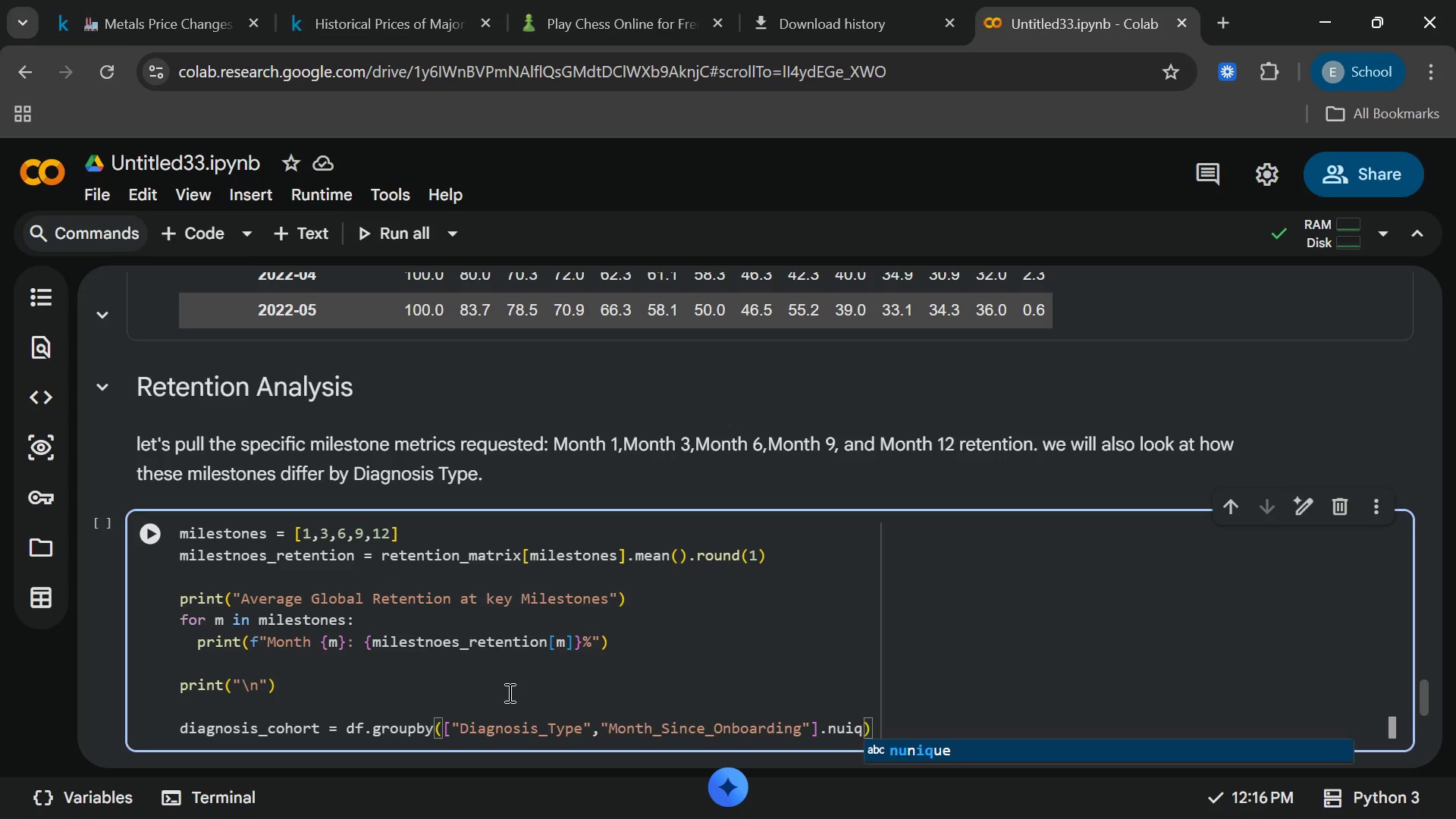 
key(Enter)
 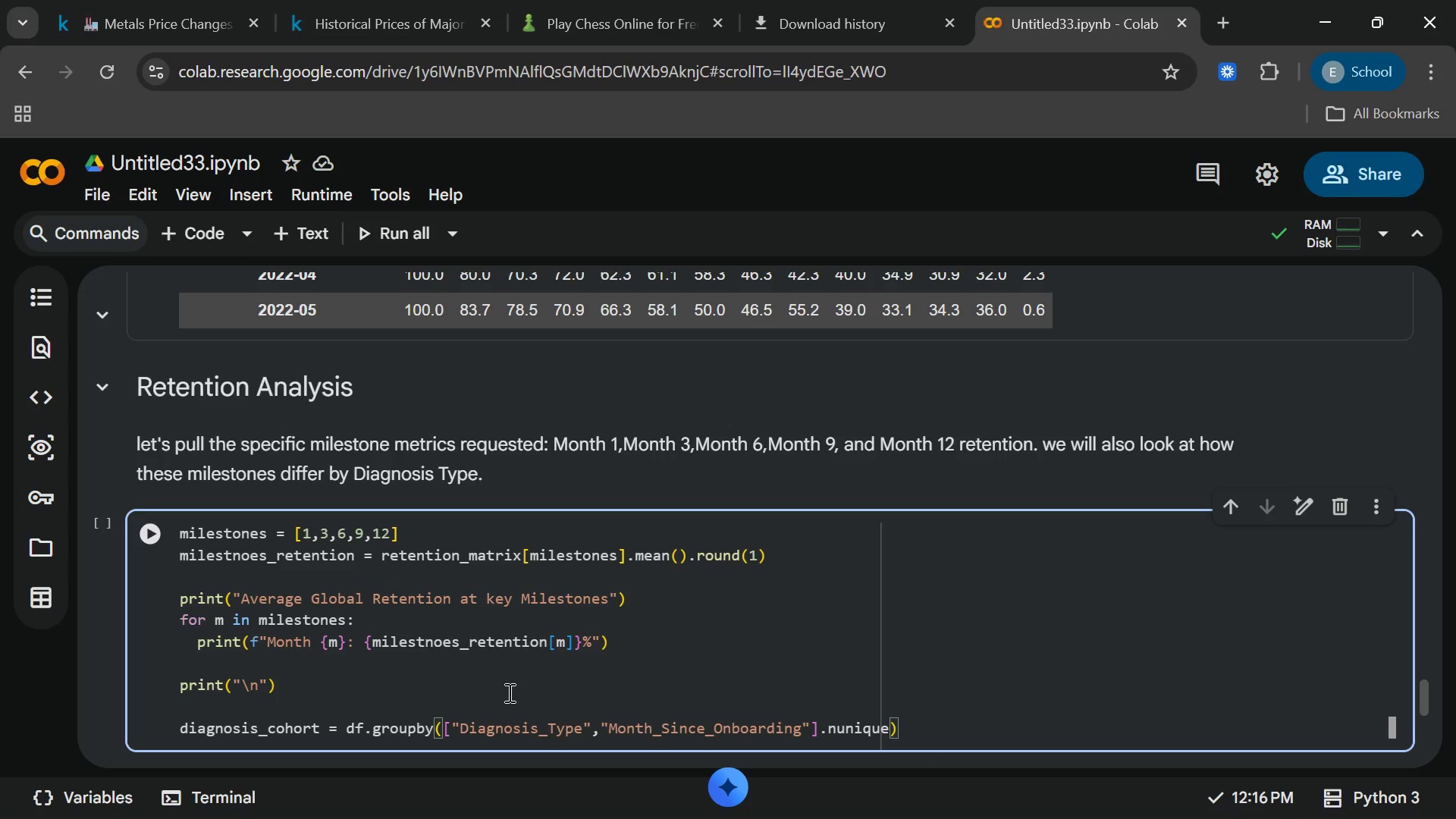 
key(Shift+9)
 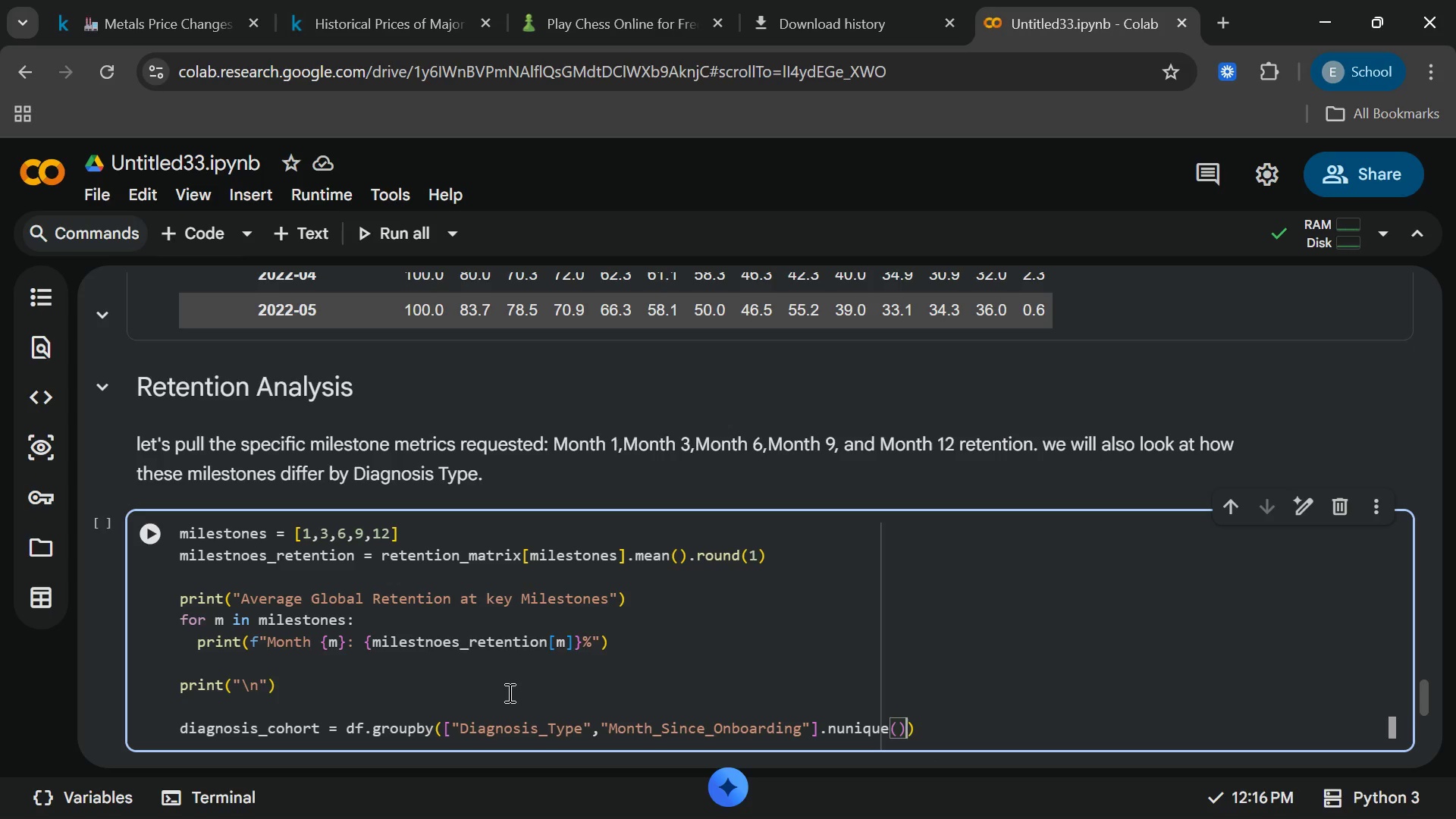 
key(ArrowRight)
 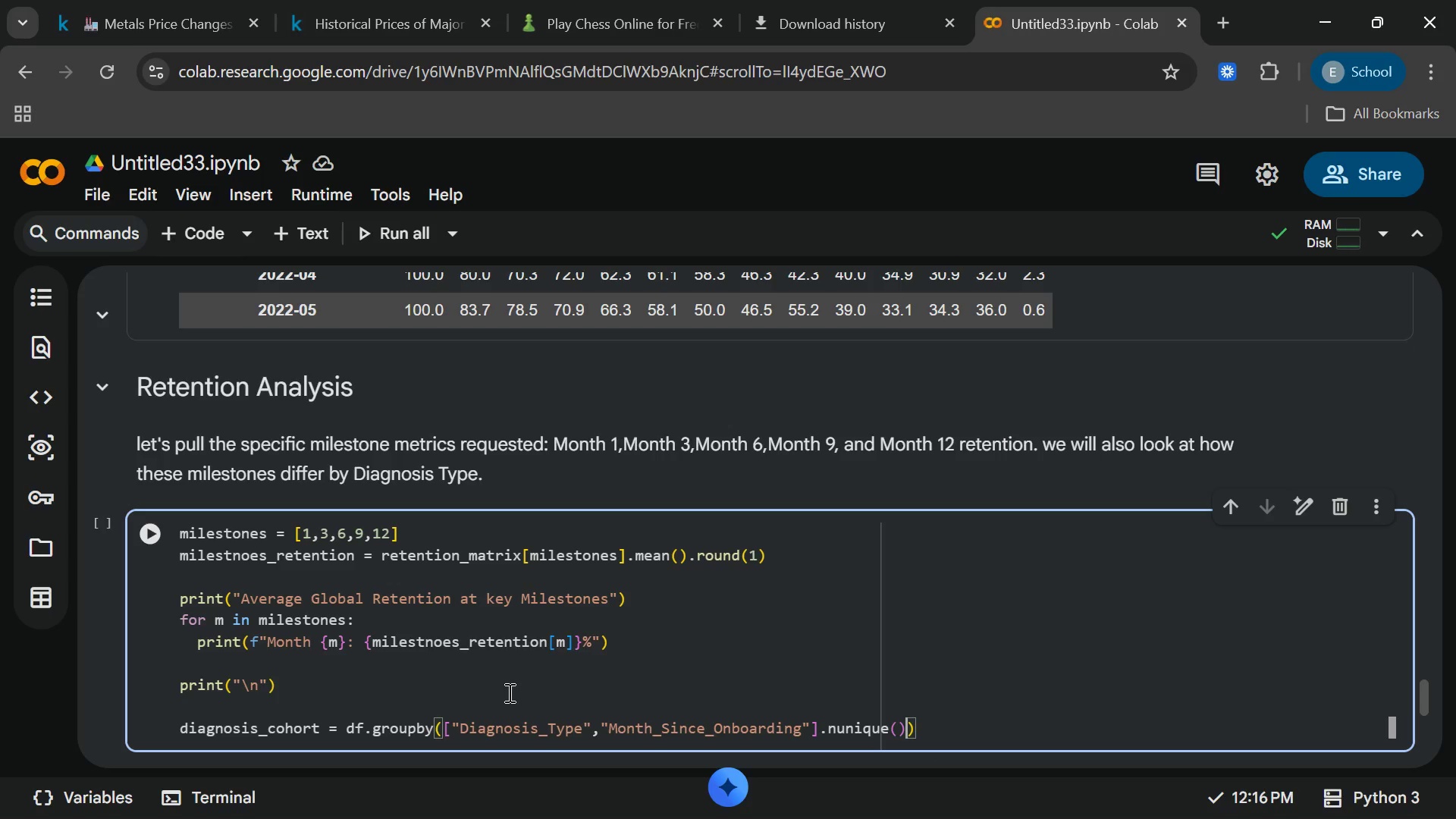 
type(.unstack()
 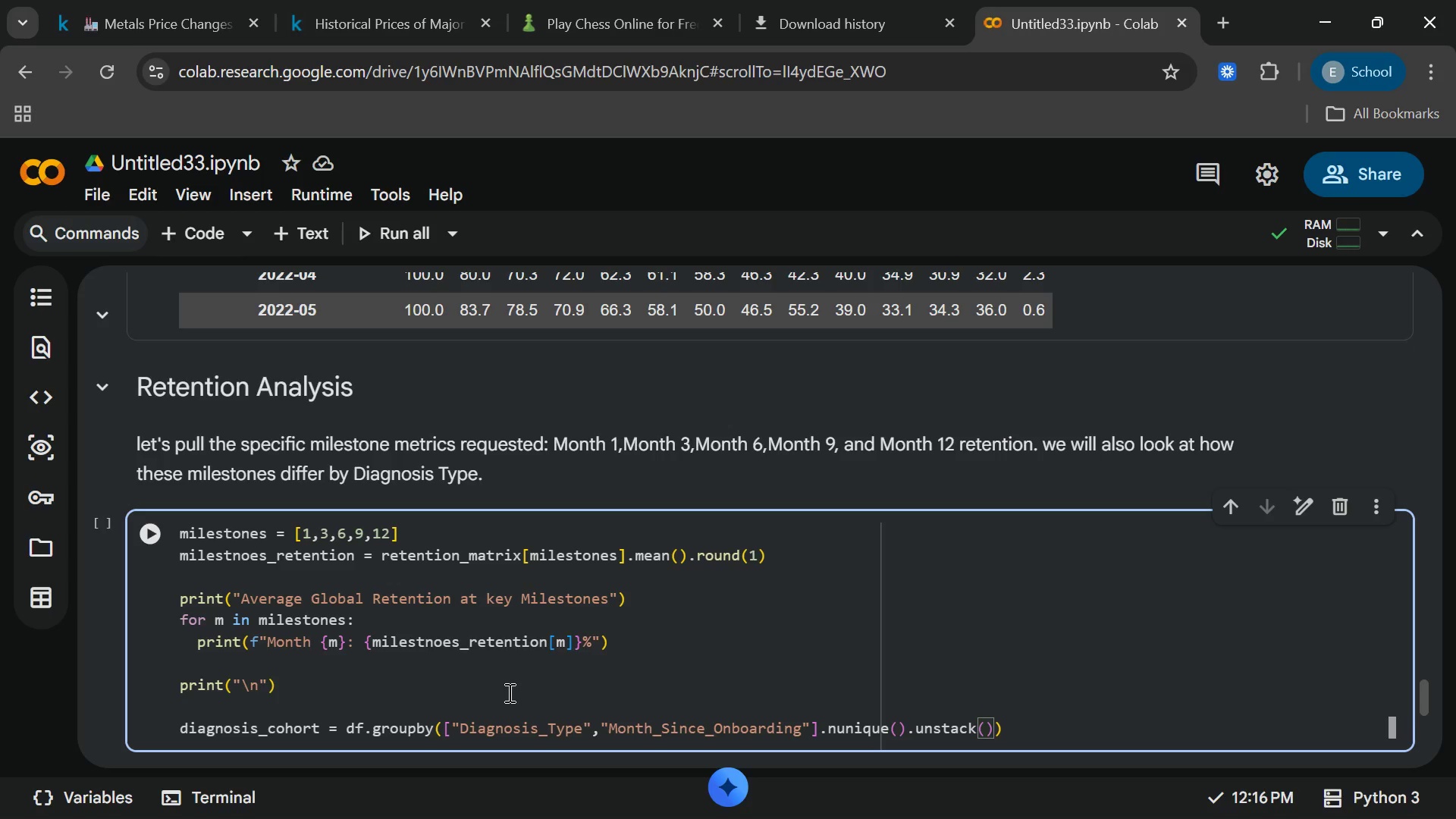 
key(ArrowRight)
 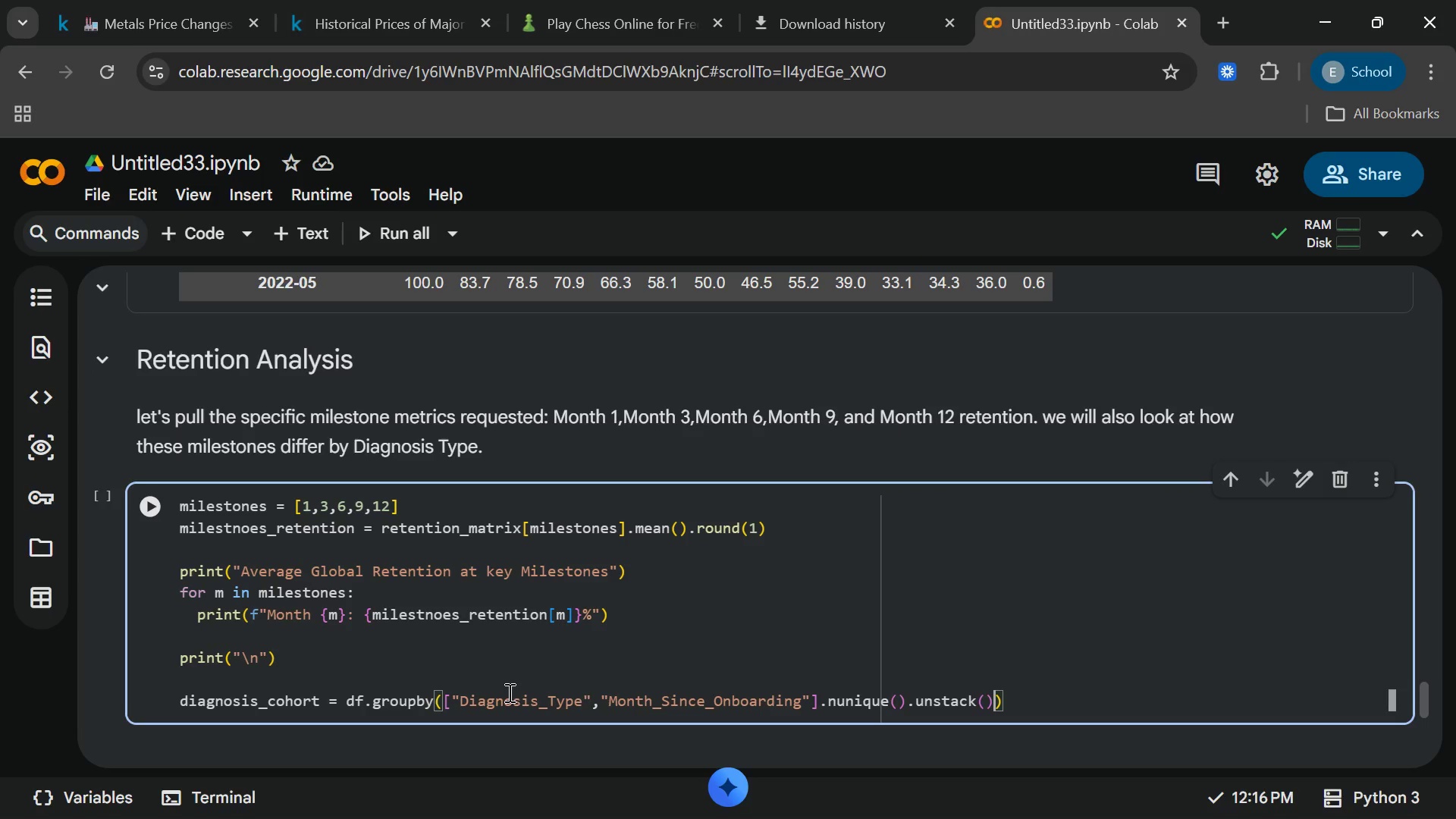 
wait(23.02)
 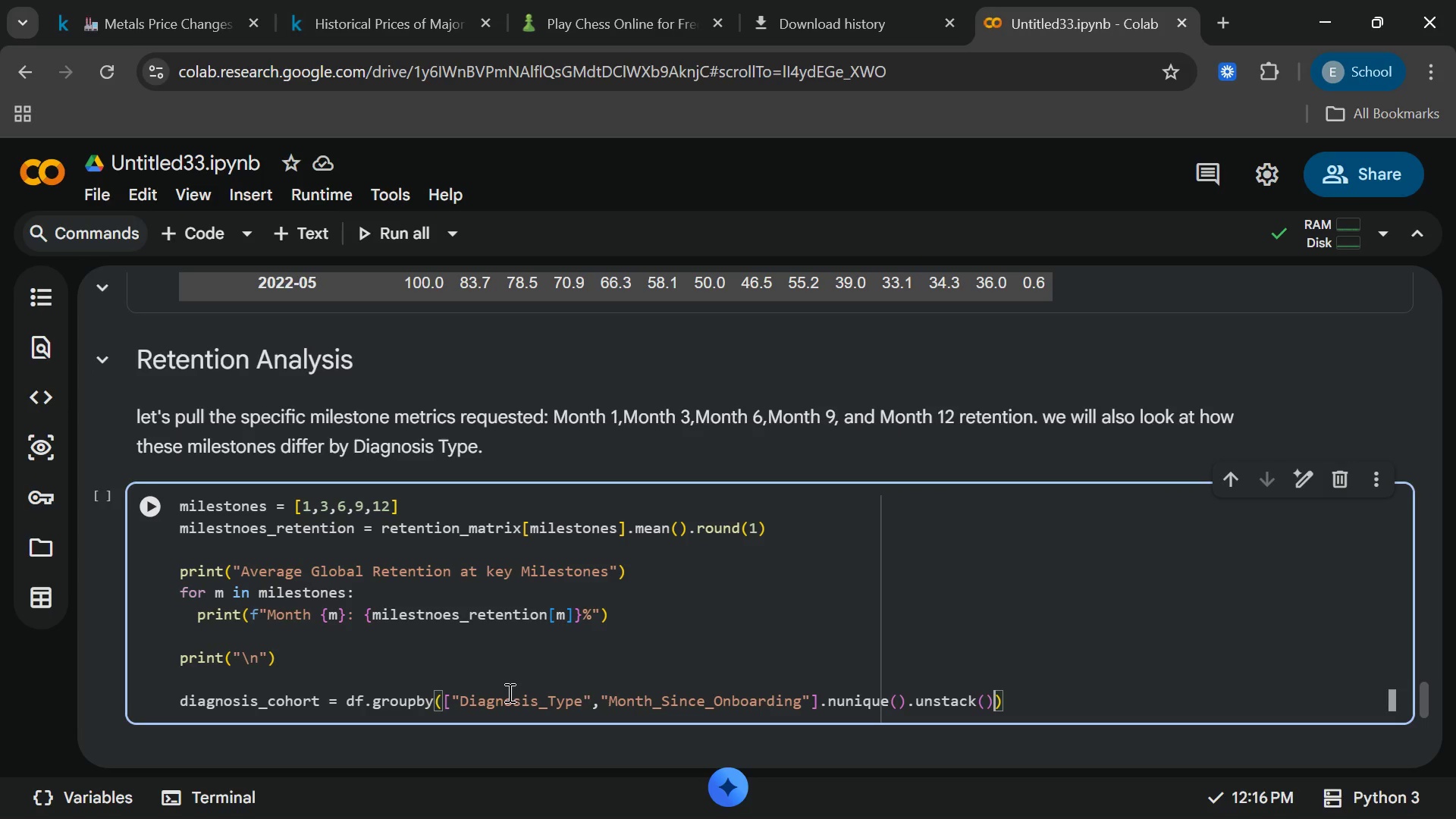 
key(ArrowRight)
 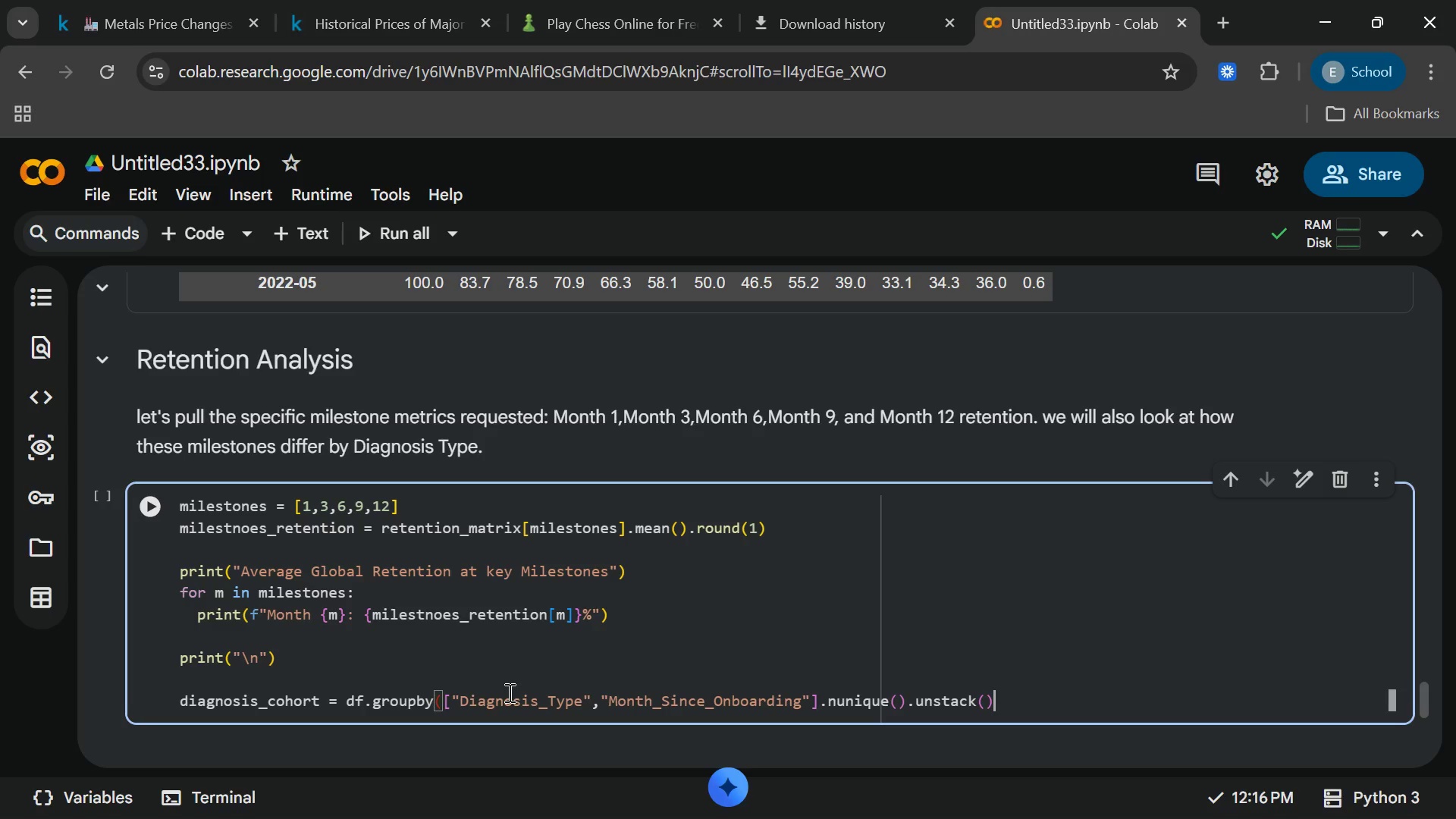 
key(Backspace)
 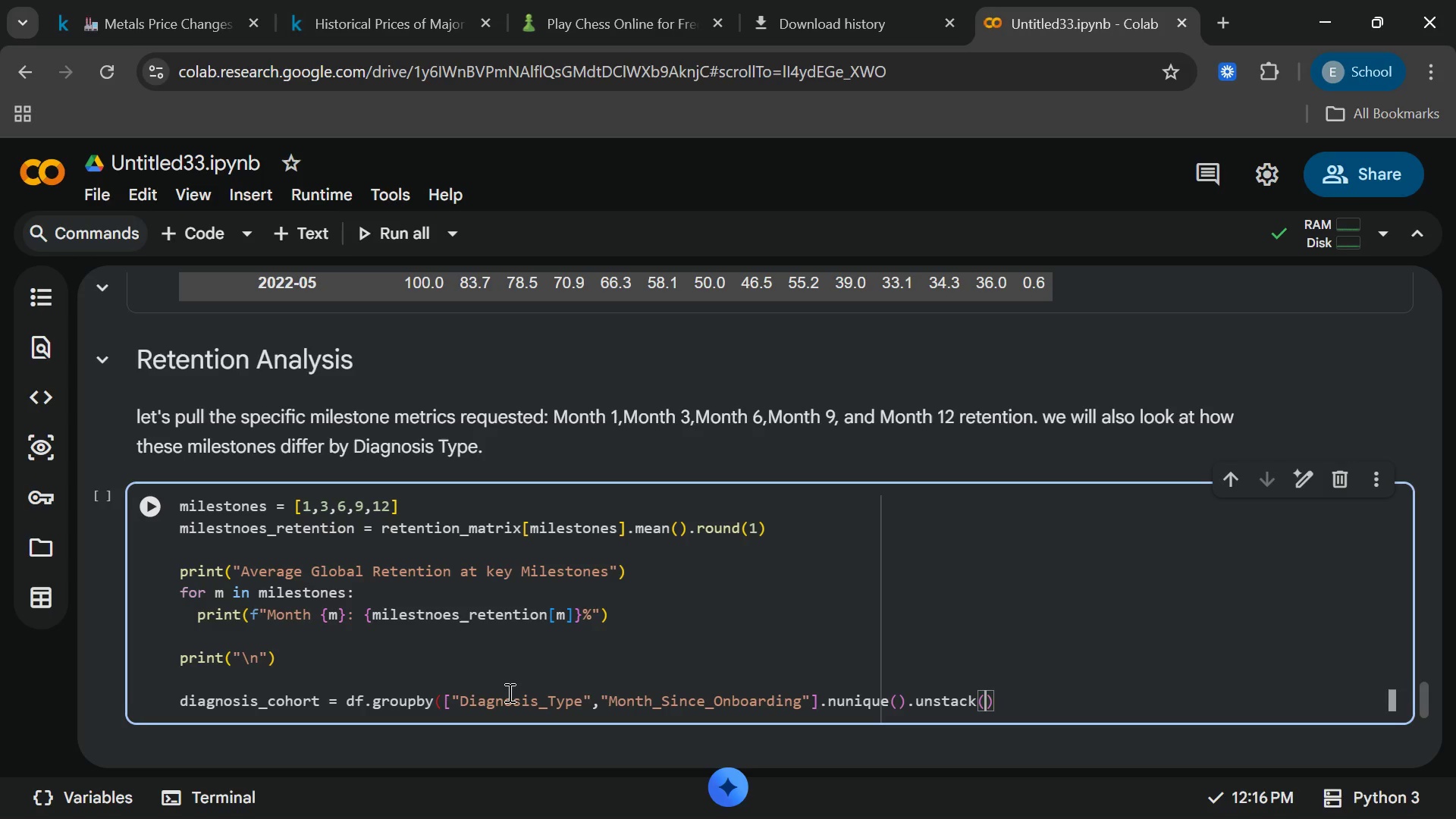 
hold_key(key=ArrowLeft, duration=1.14)
 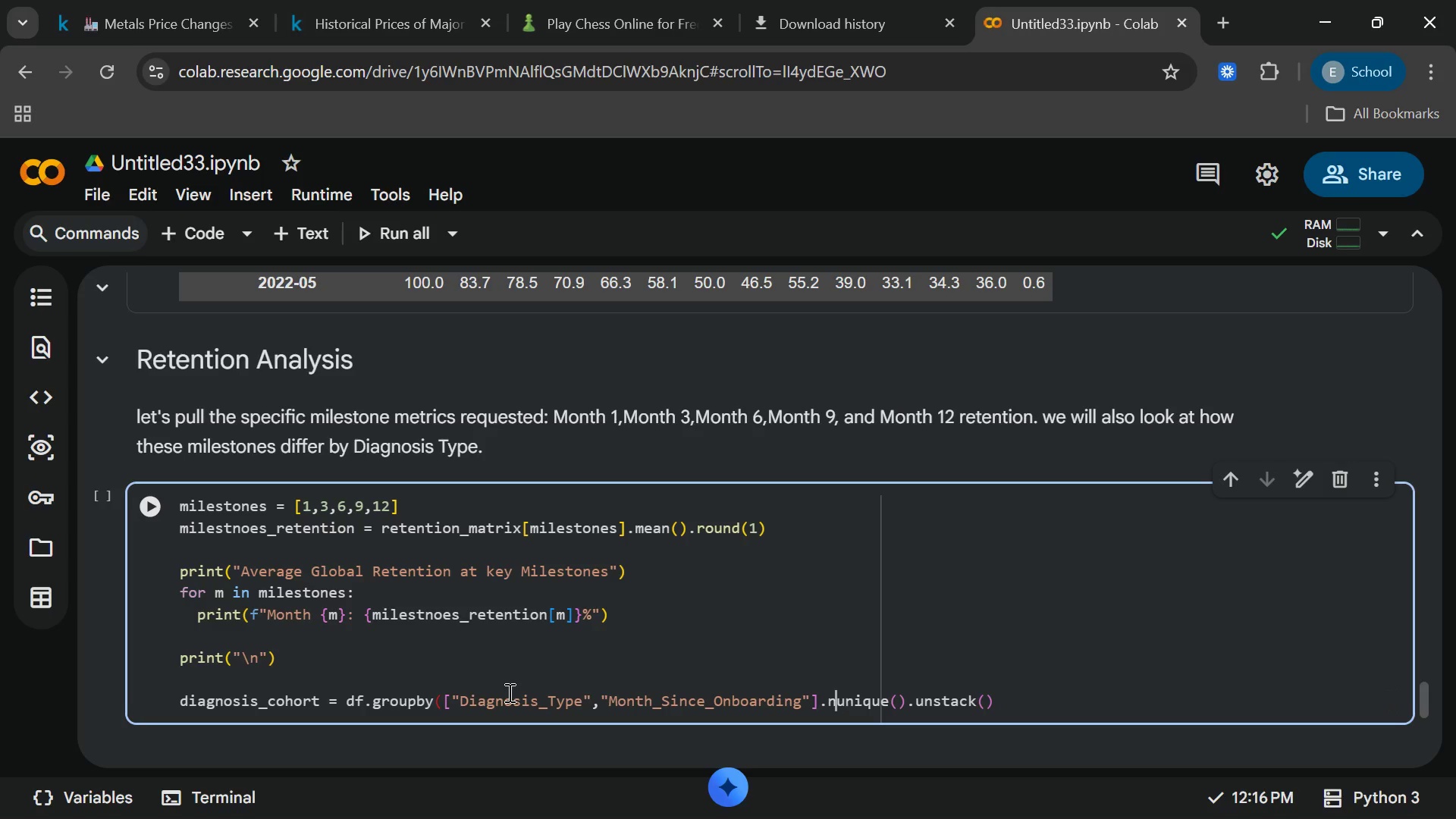 
key(ArrowLeft)
 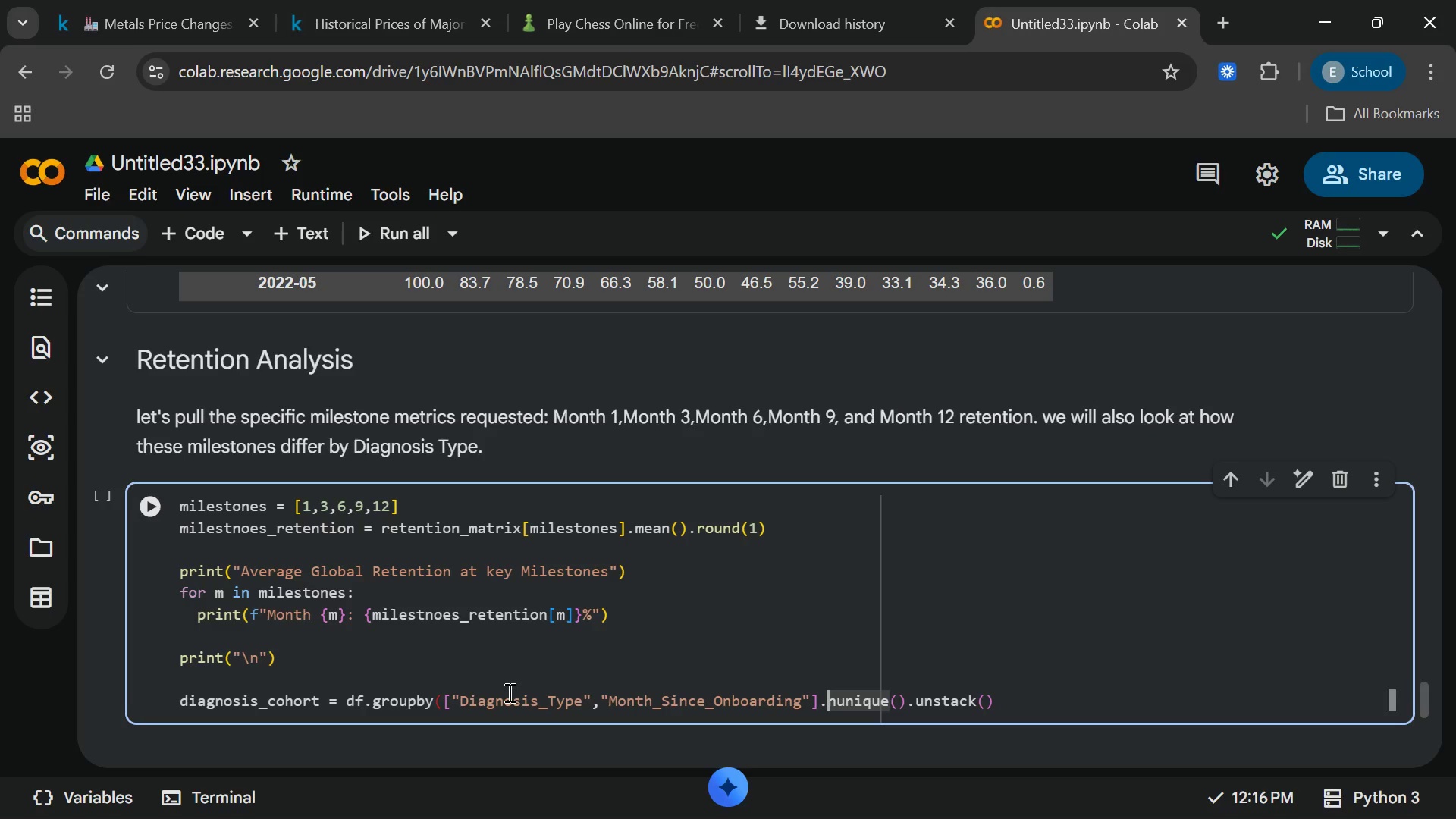 
key(ArrowLeft)
 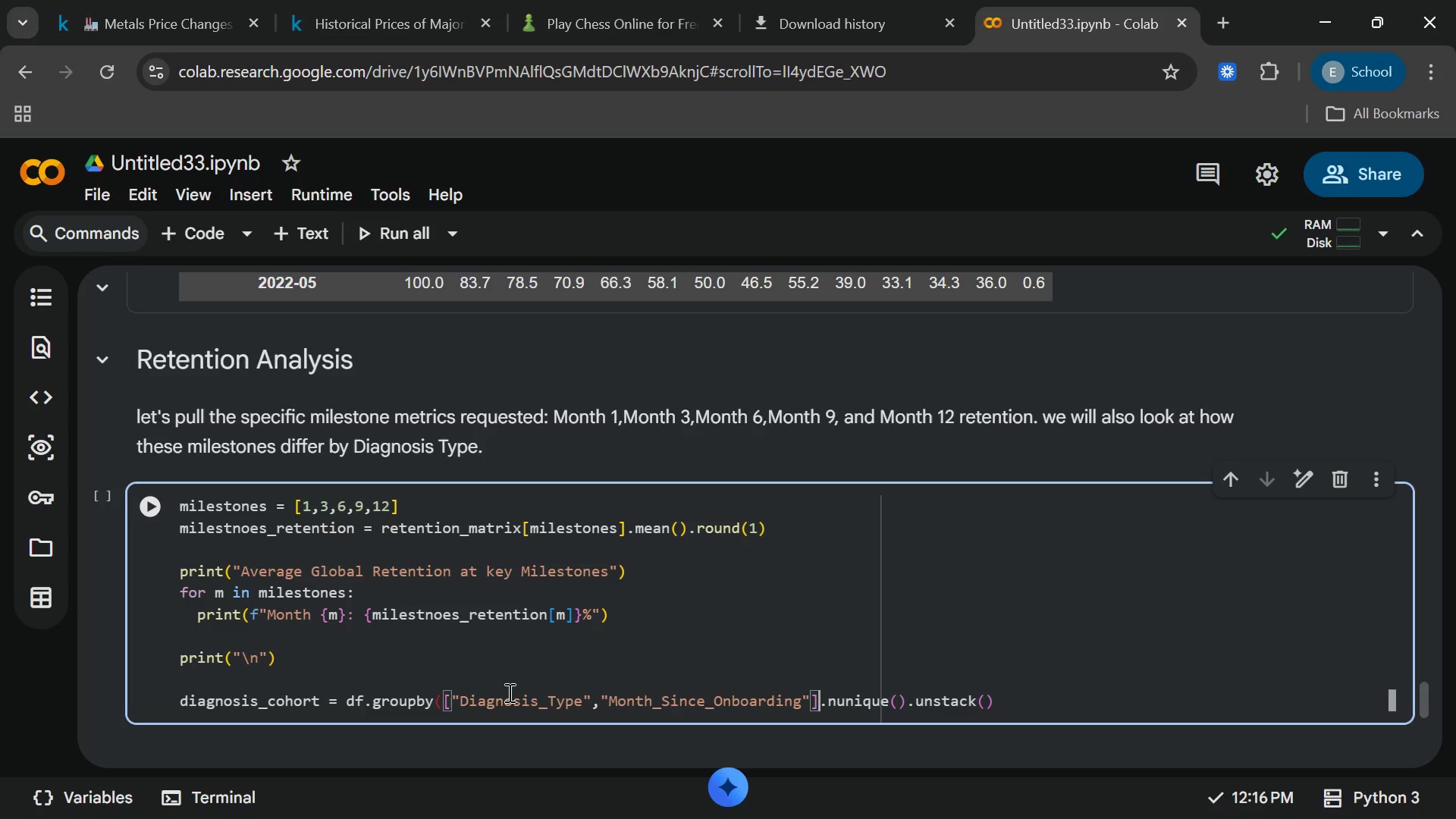 
key(ArrowLeft)
 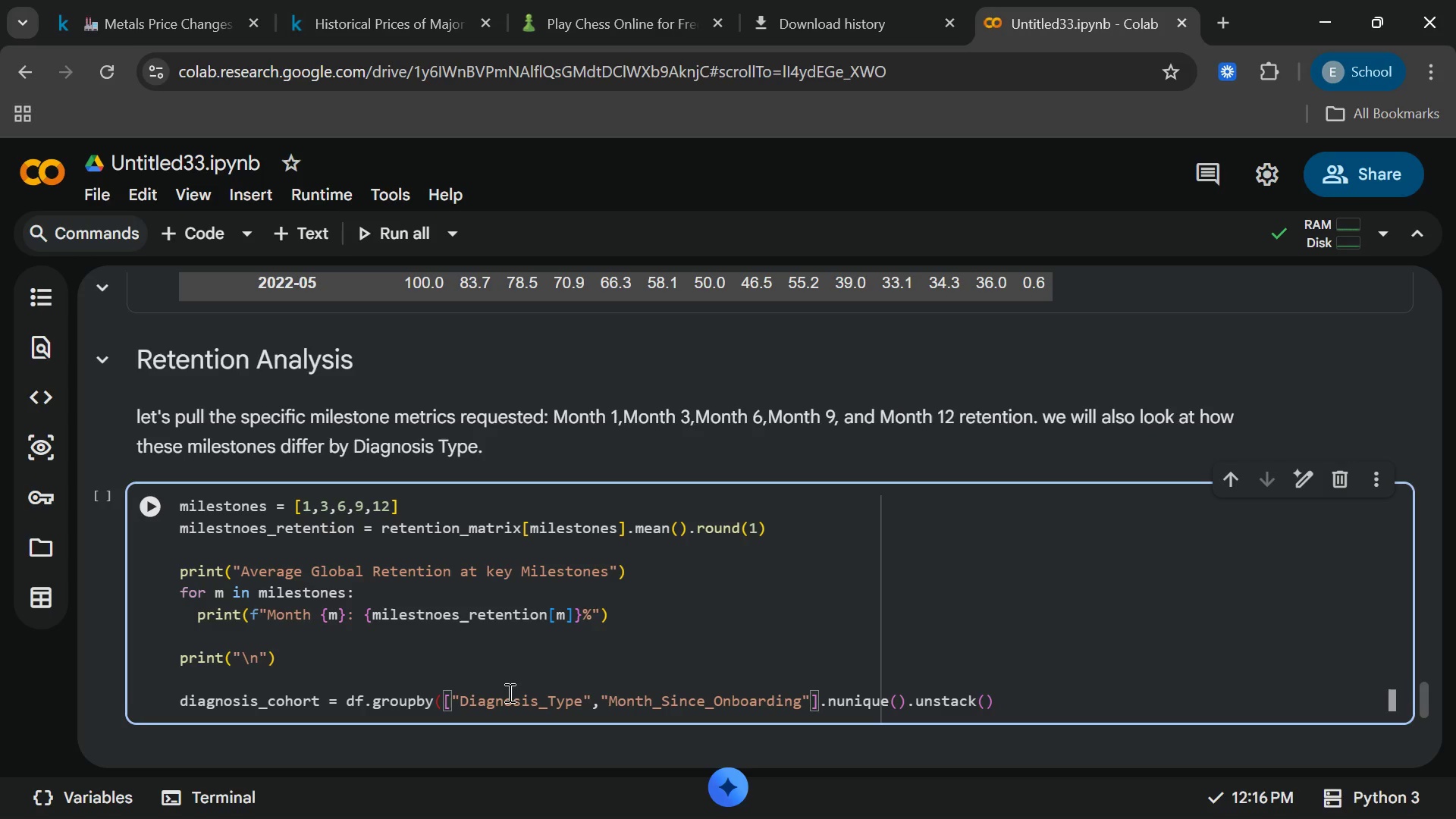 
key(Shift+0)
 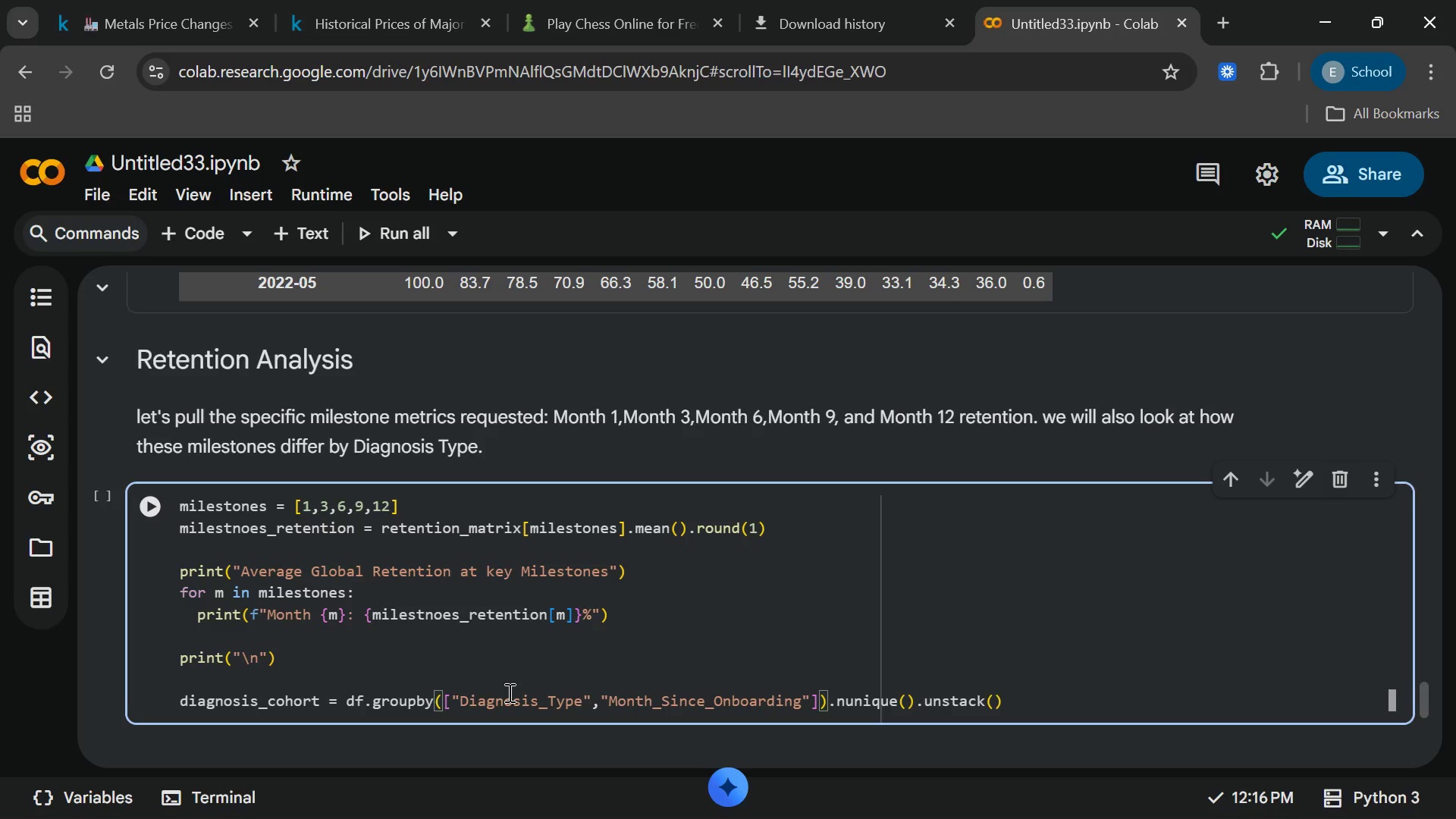 
key(End)
 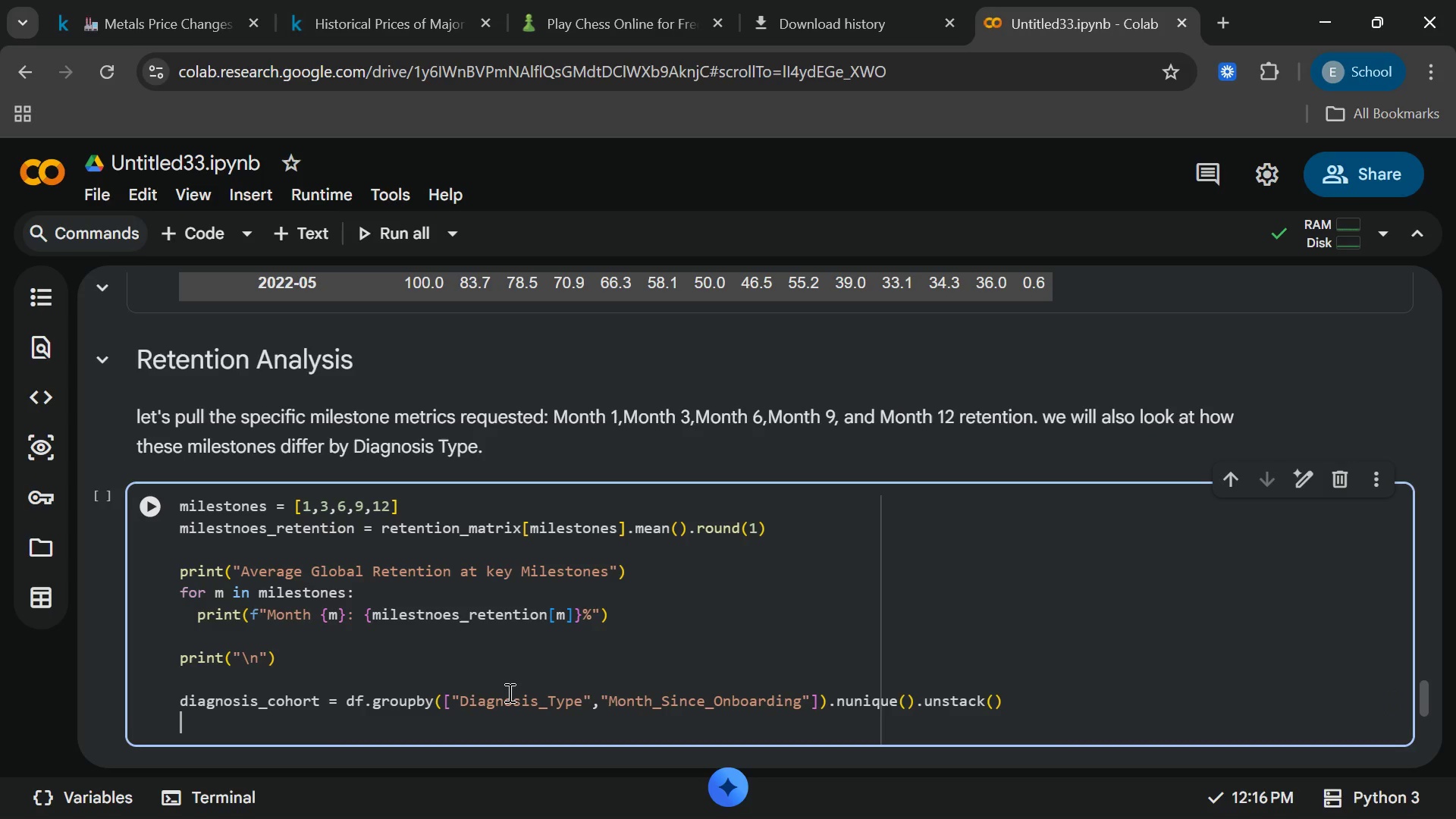 
key(Enter)
 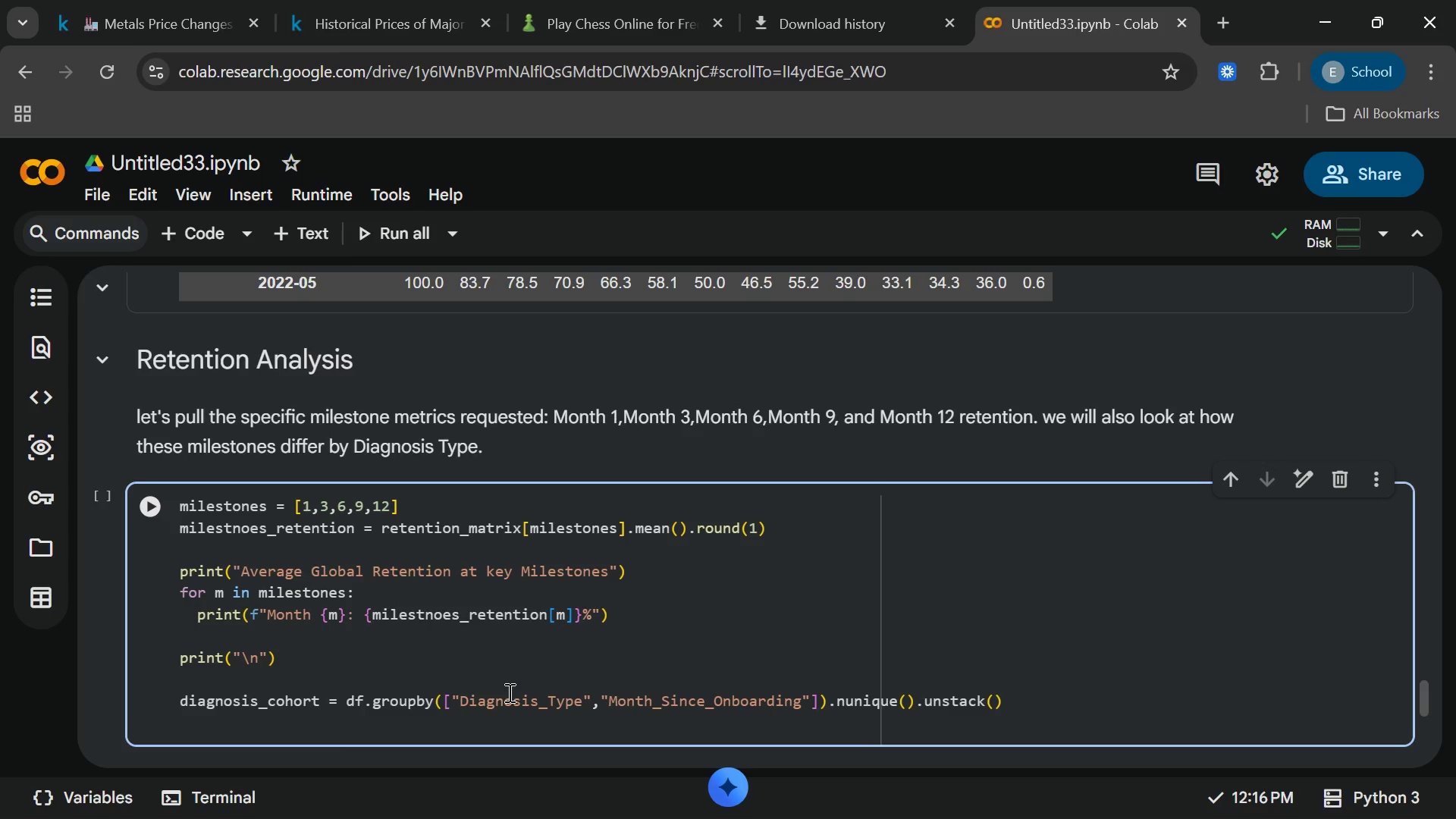 
wait(8.22)
 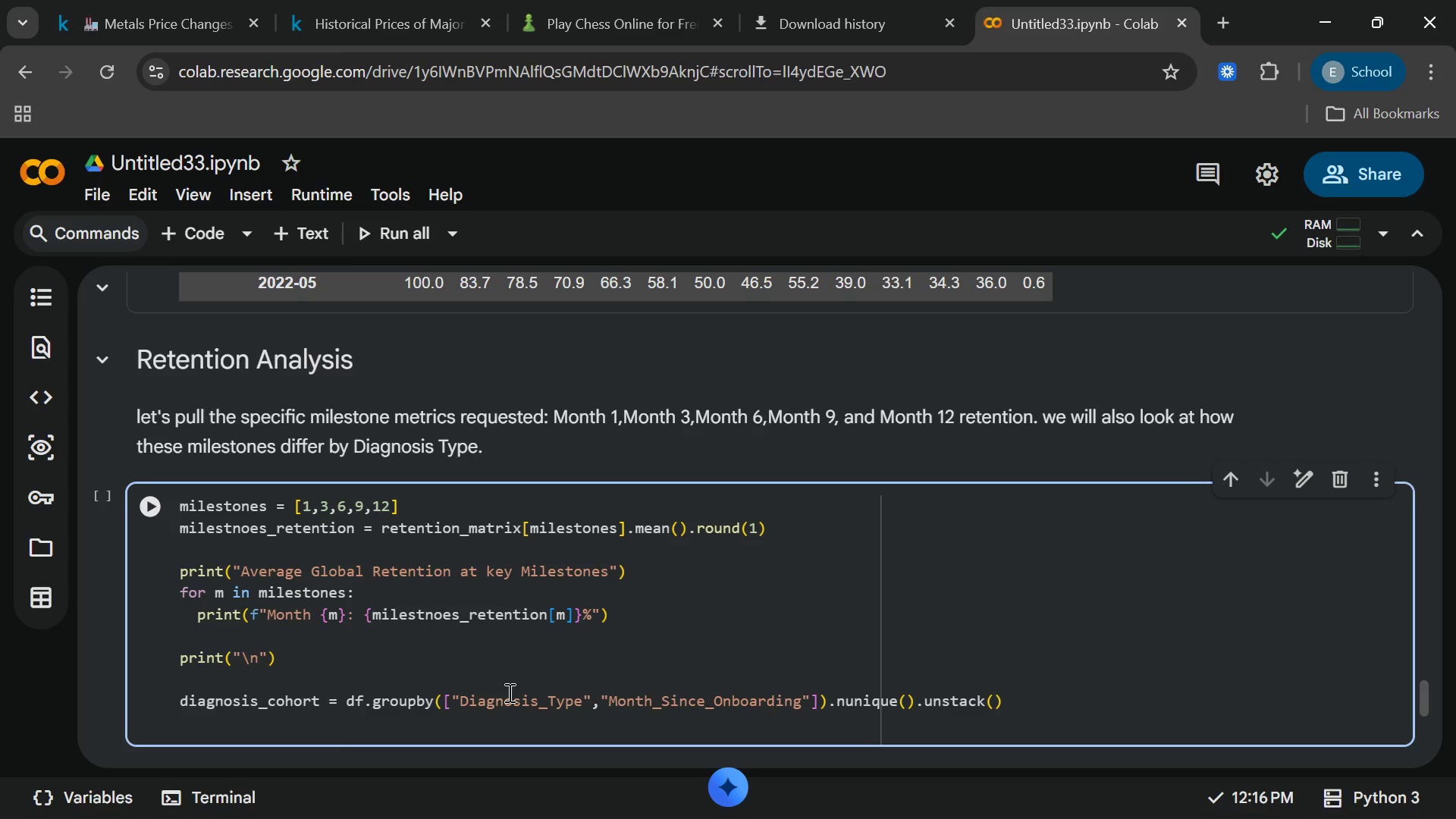 
type(diagnosis)
 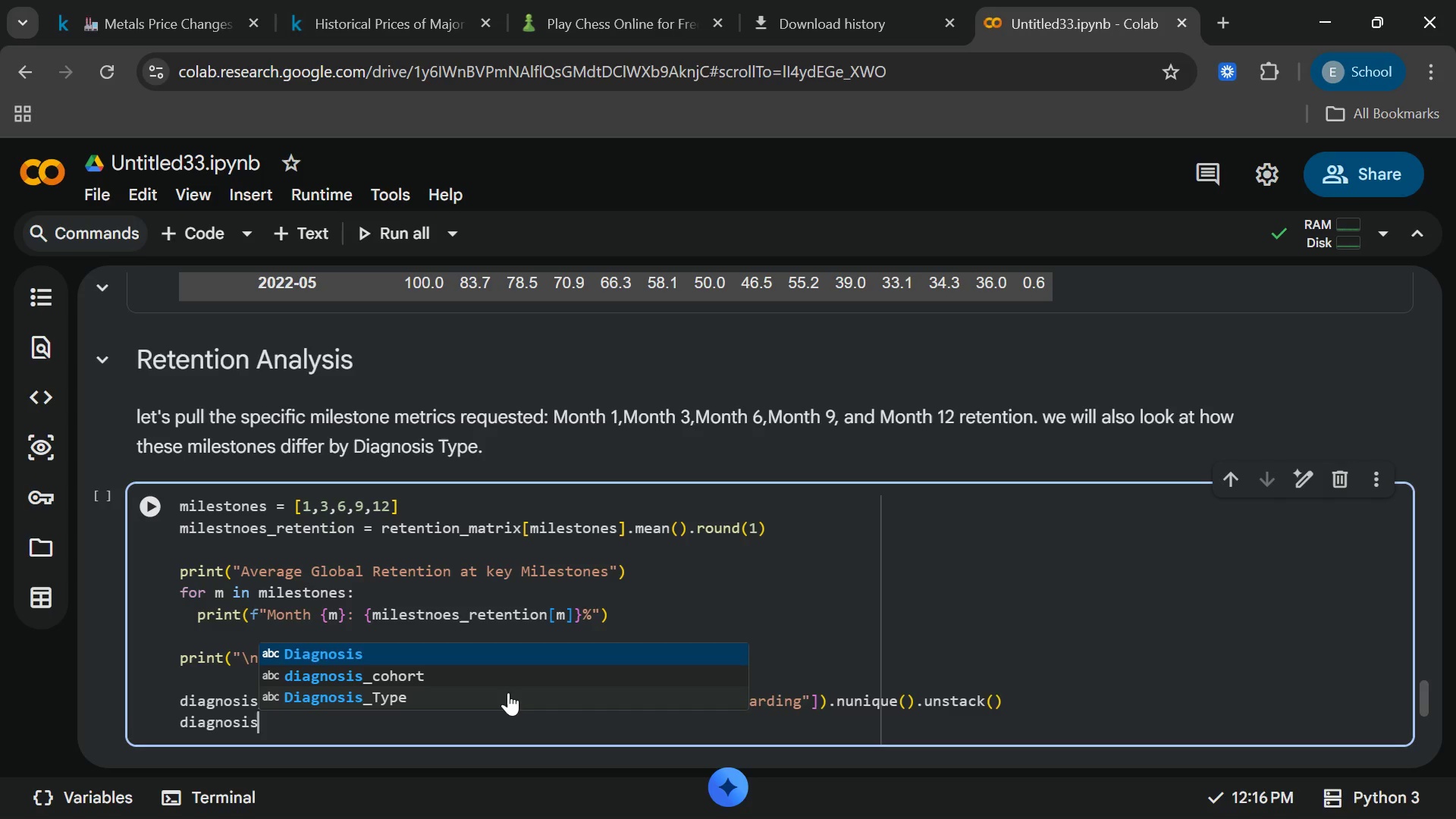 
type(_sizes)
 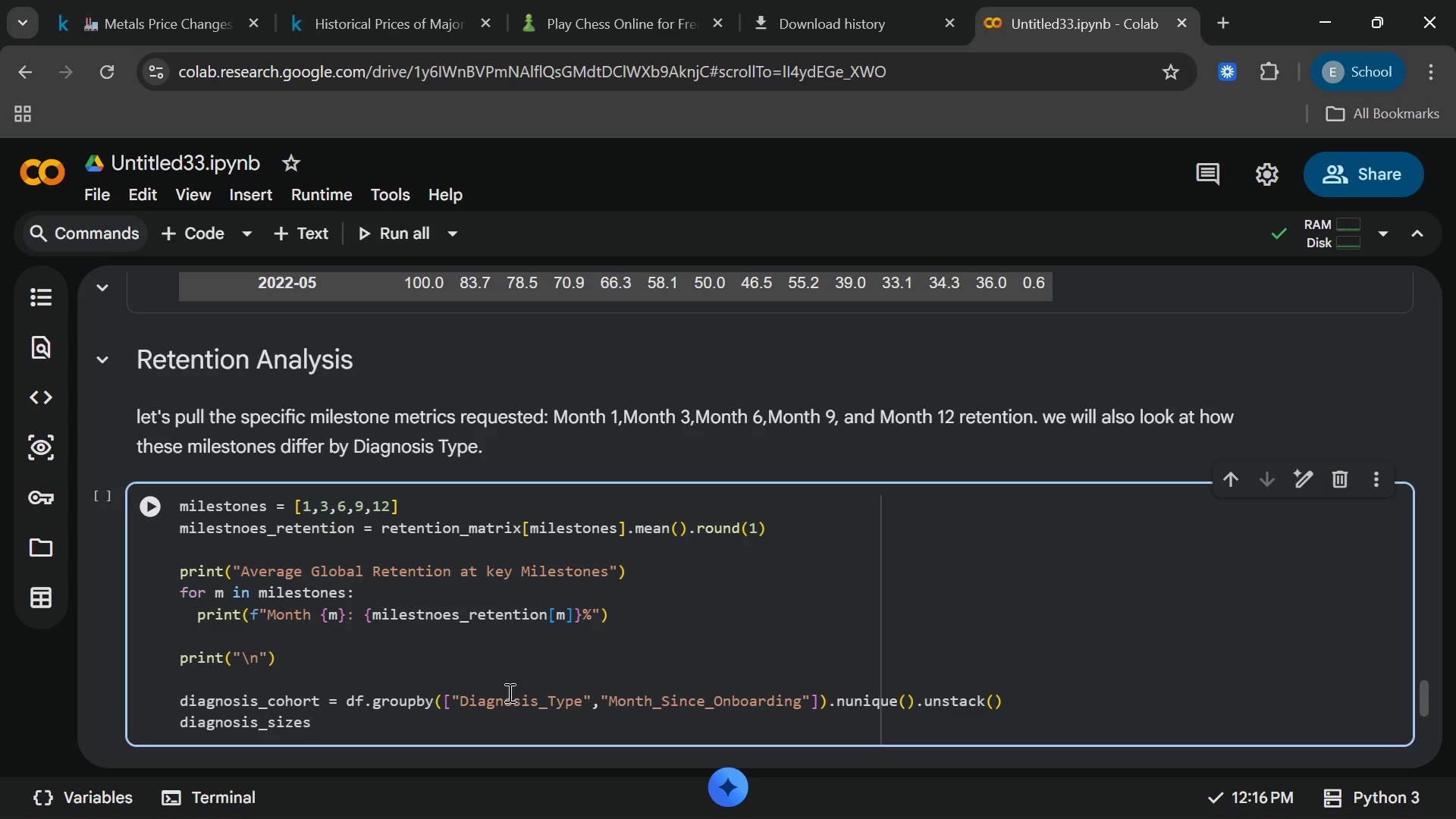 
type( = diagnosis_cohort)
 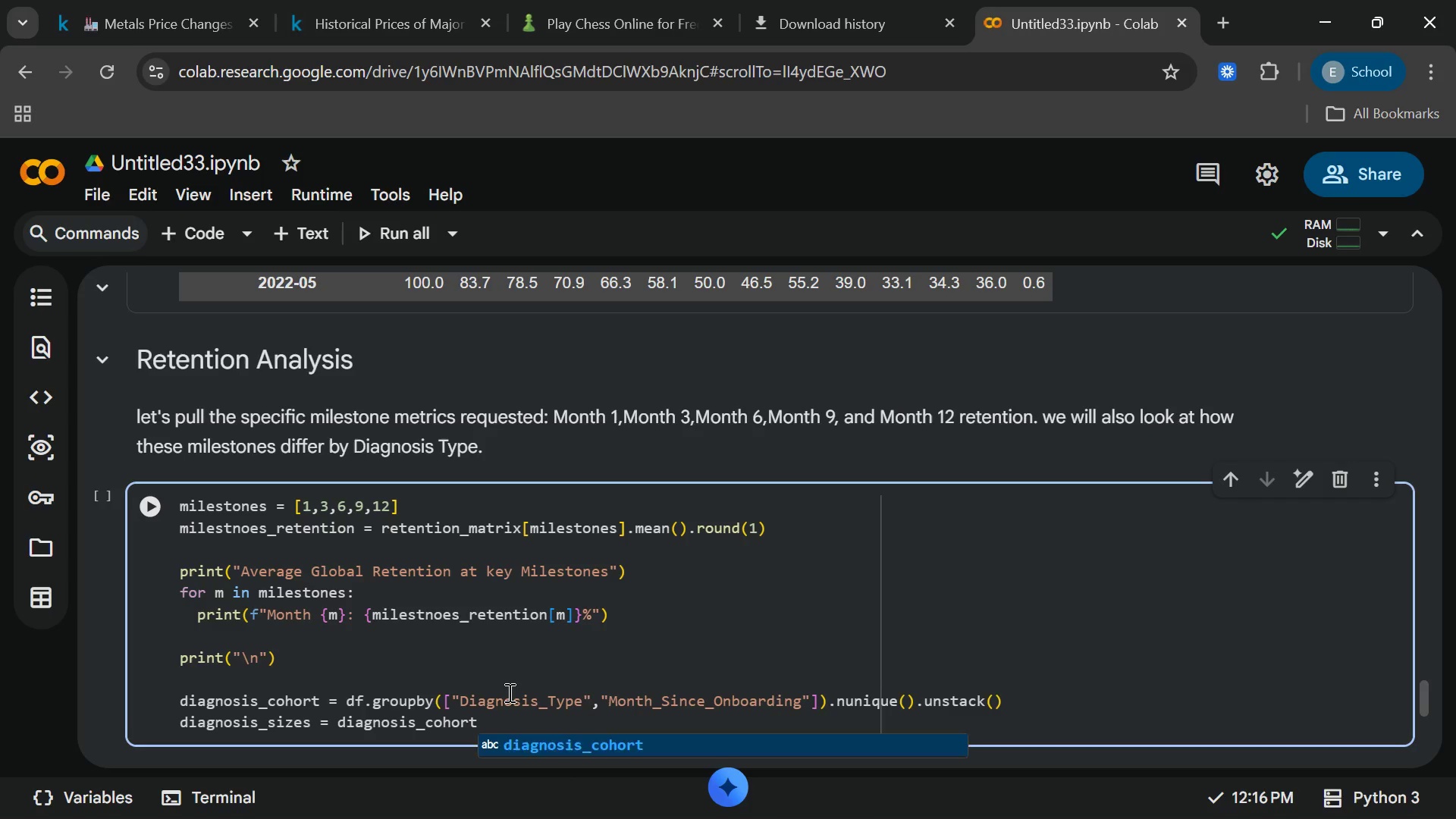 
key(Enter)
 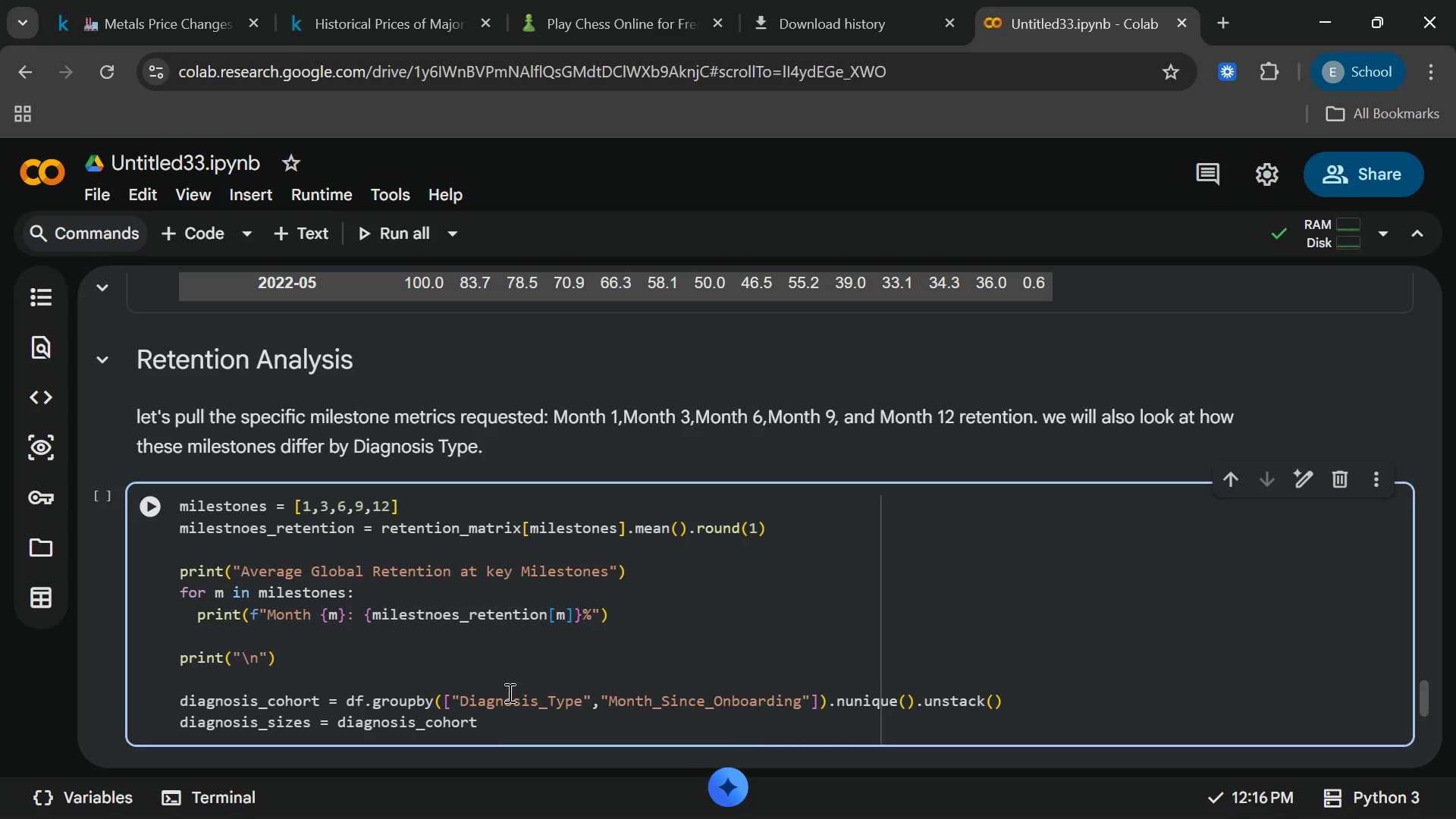 
type(.iloc[:,0[End])
 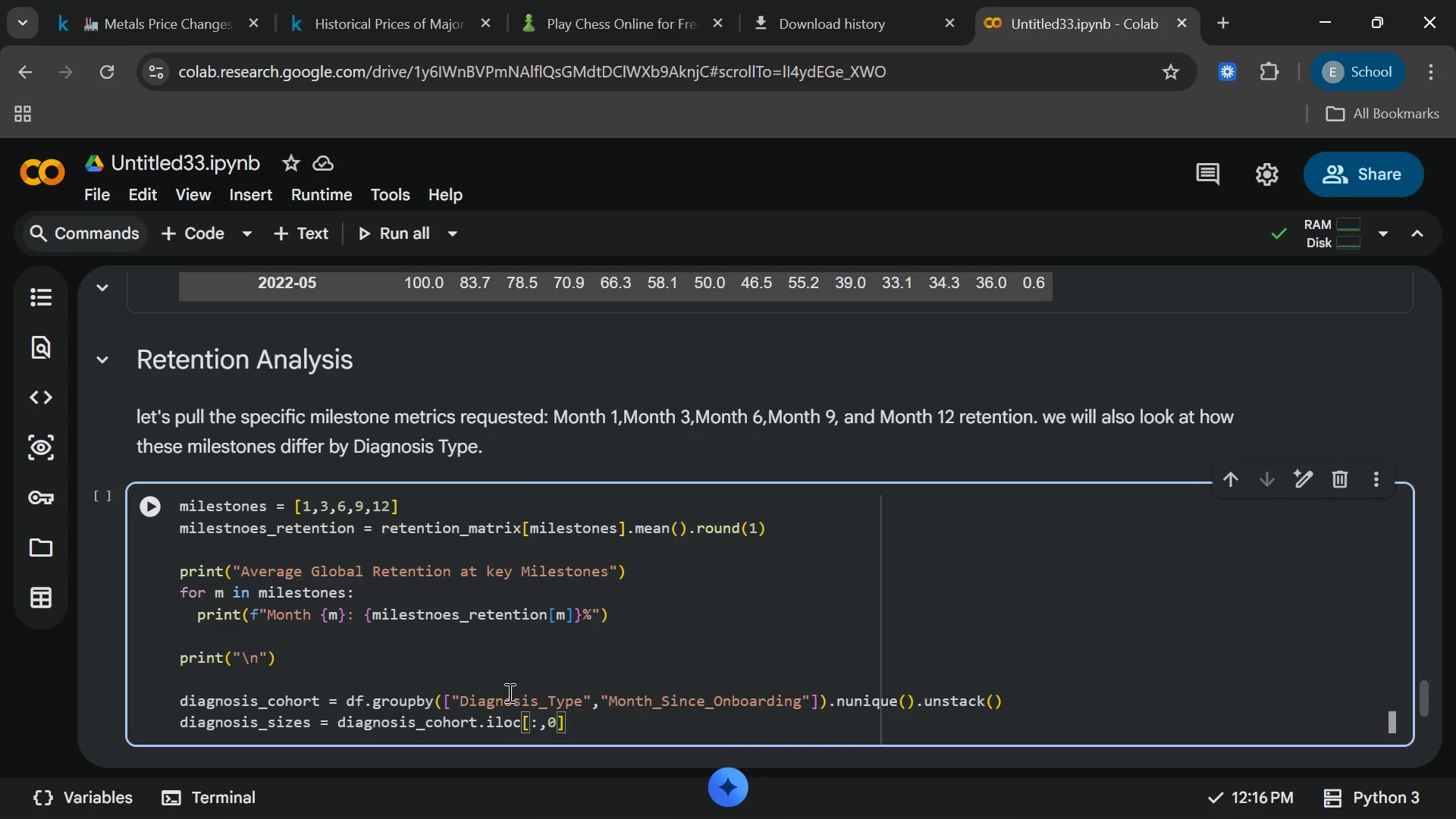 
key(Enter)
 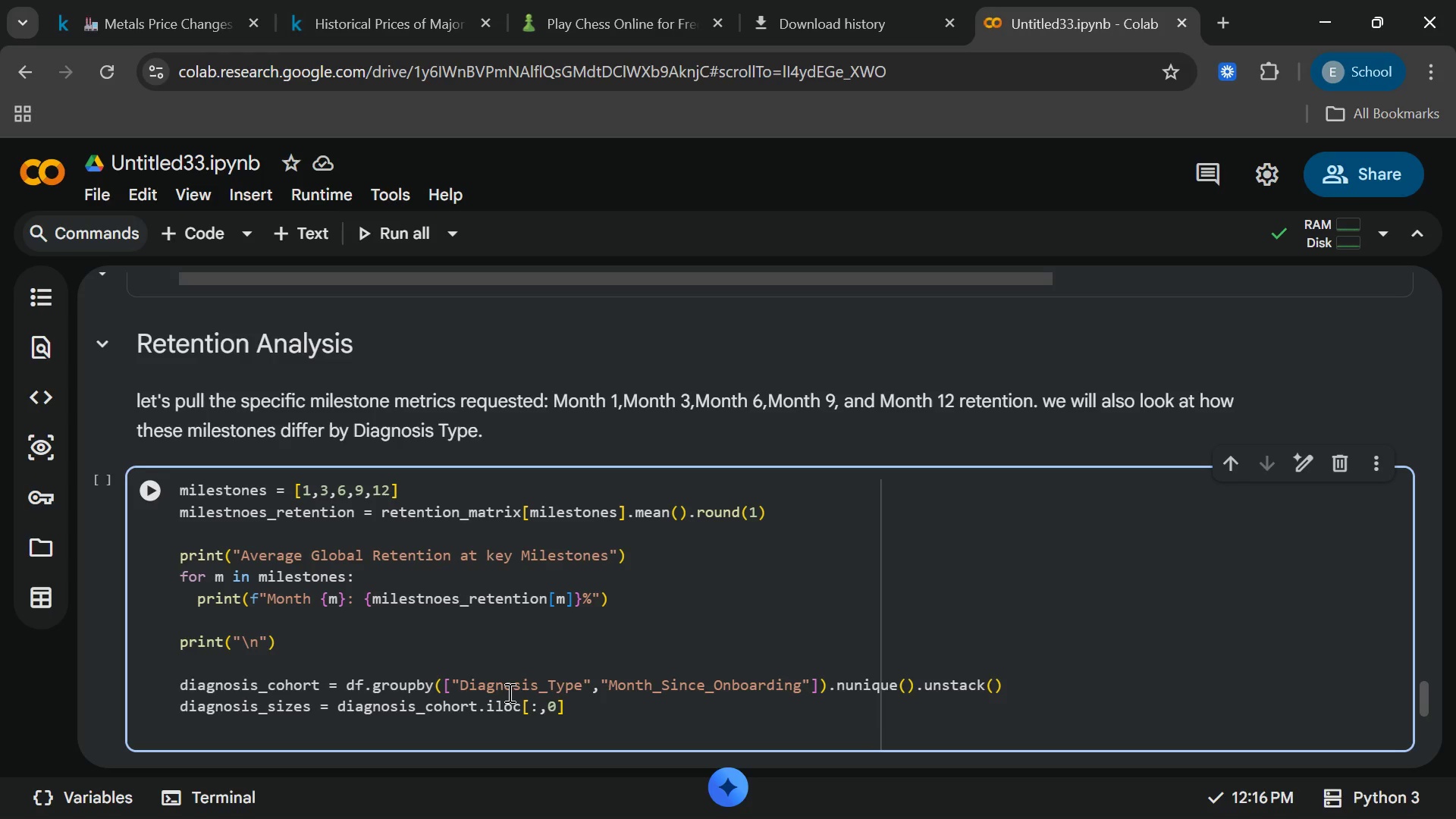 
wait(19.55)
 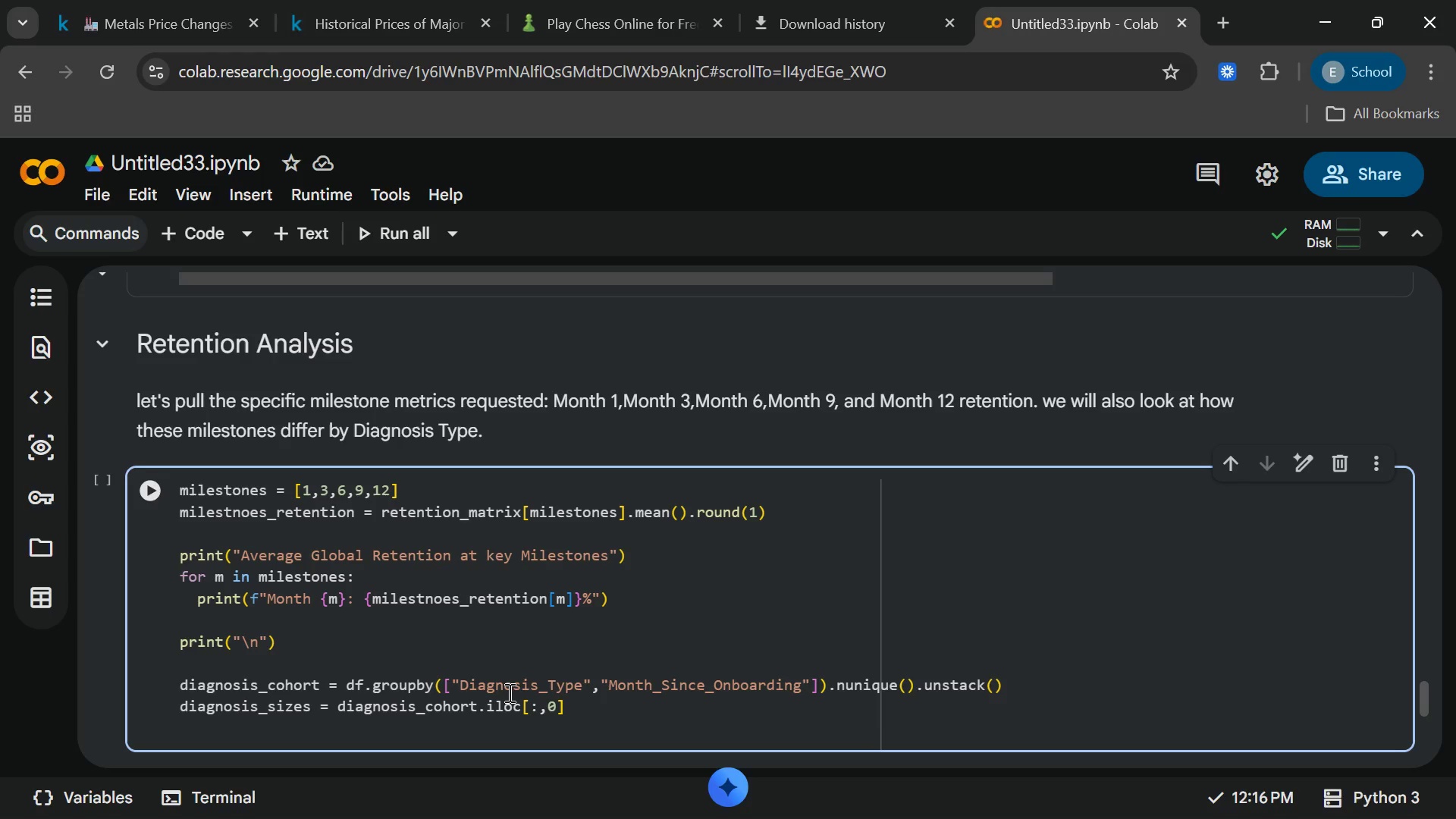 
type([End]diang)
key(Backspace)
key(Backspace)
type(gnosis_retention)
 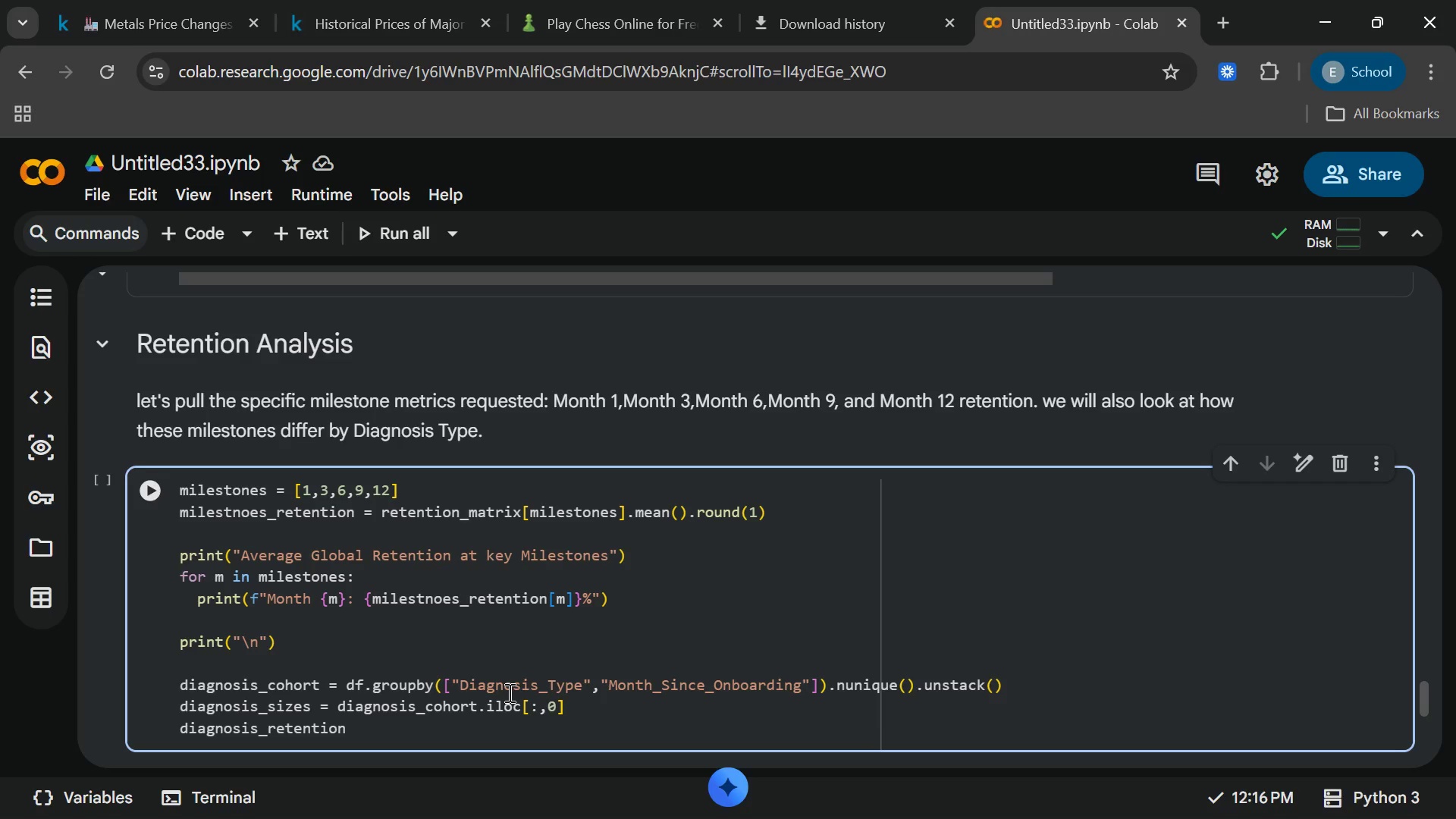 
wait(7.78)
 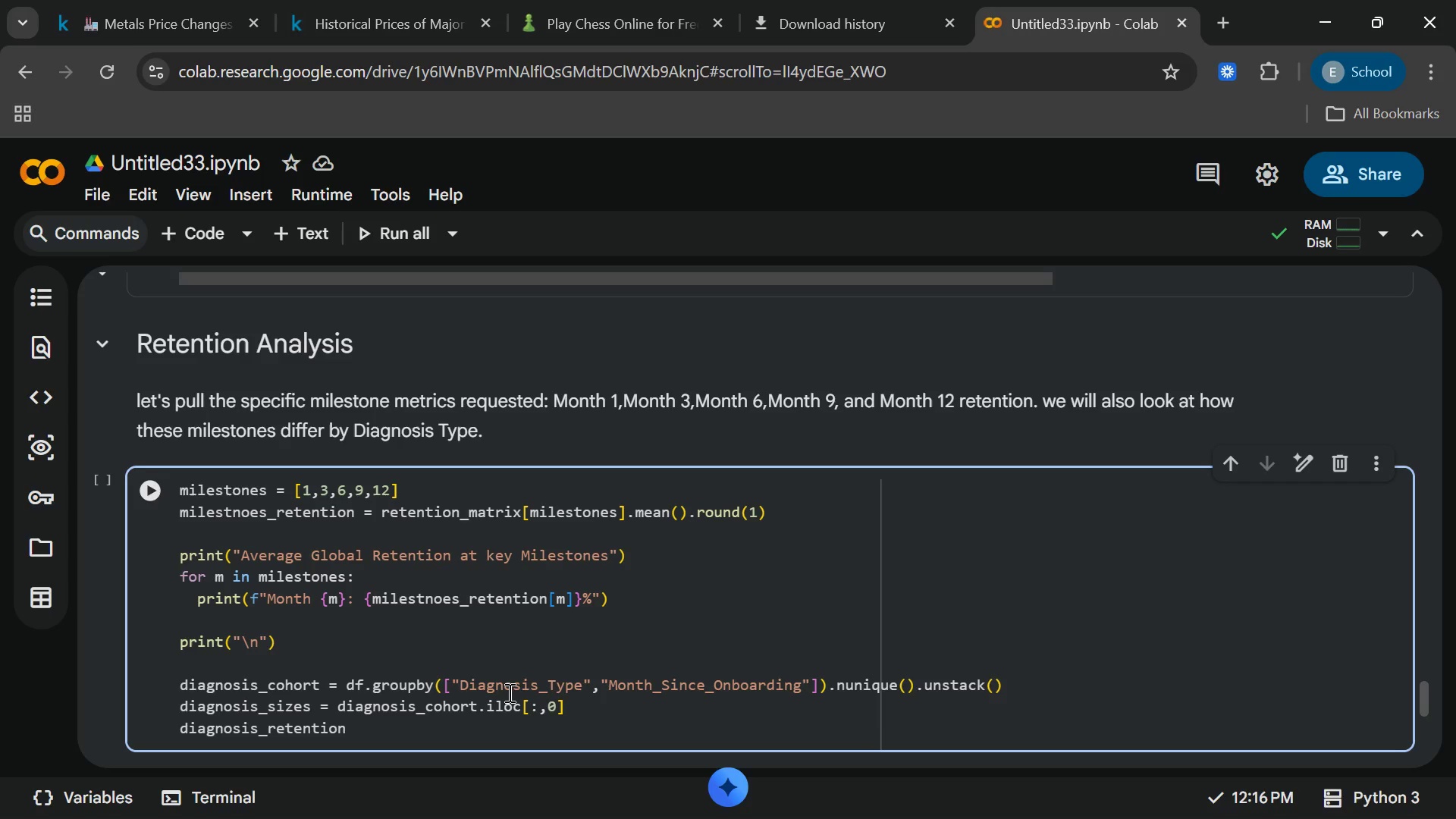 
type( = (diagnois)
key(Backspace)
key(Backspace)
type(is_cohort.divide()
 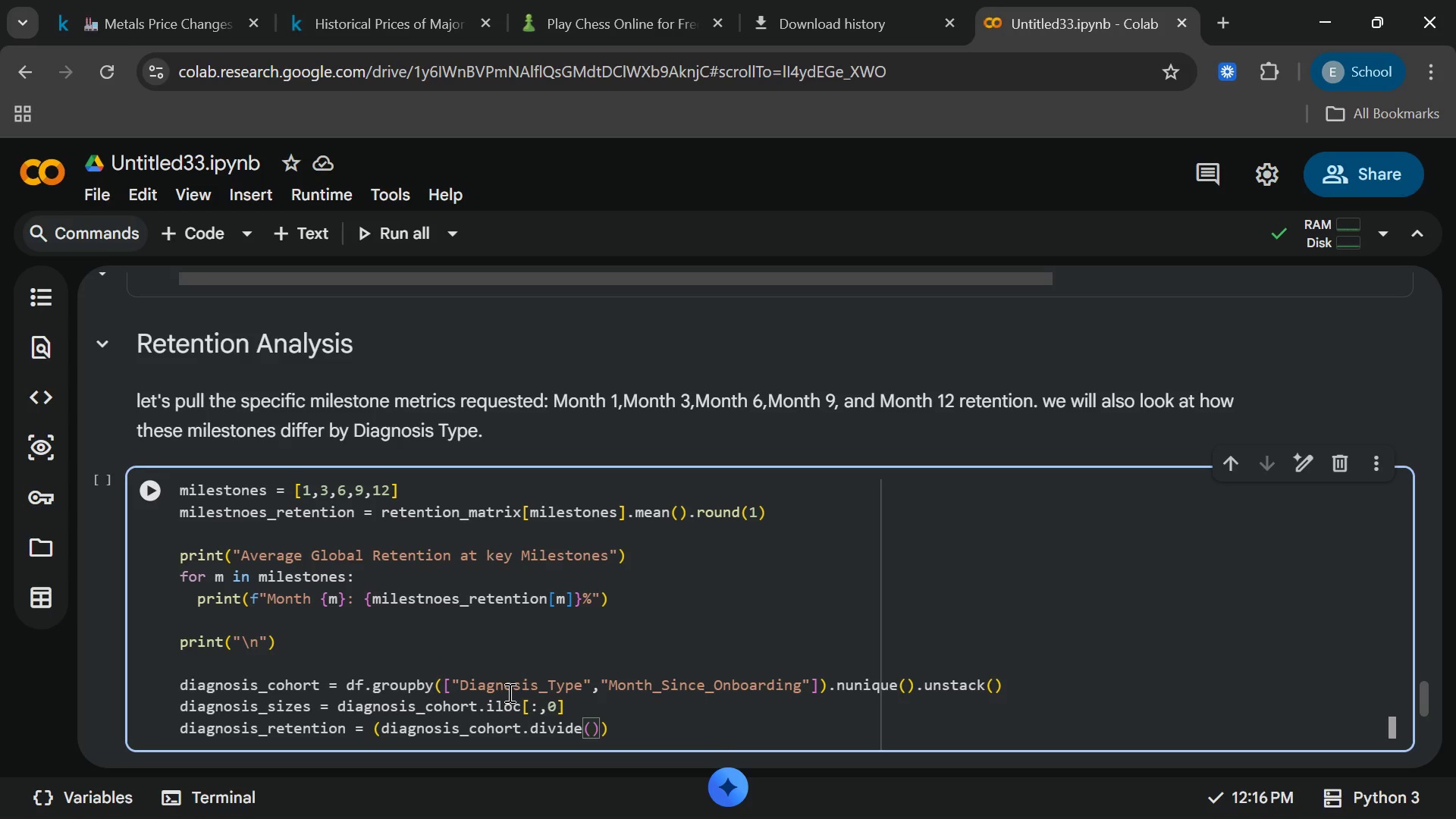 
type(diagnosis_sizes,axis = 0)
 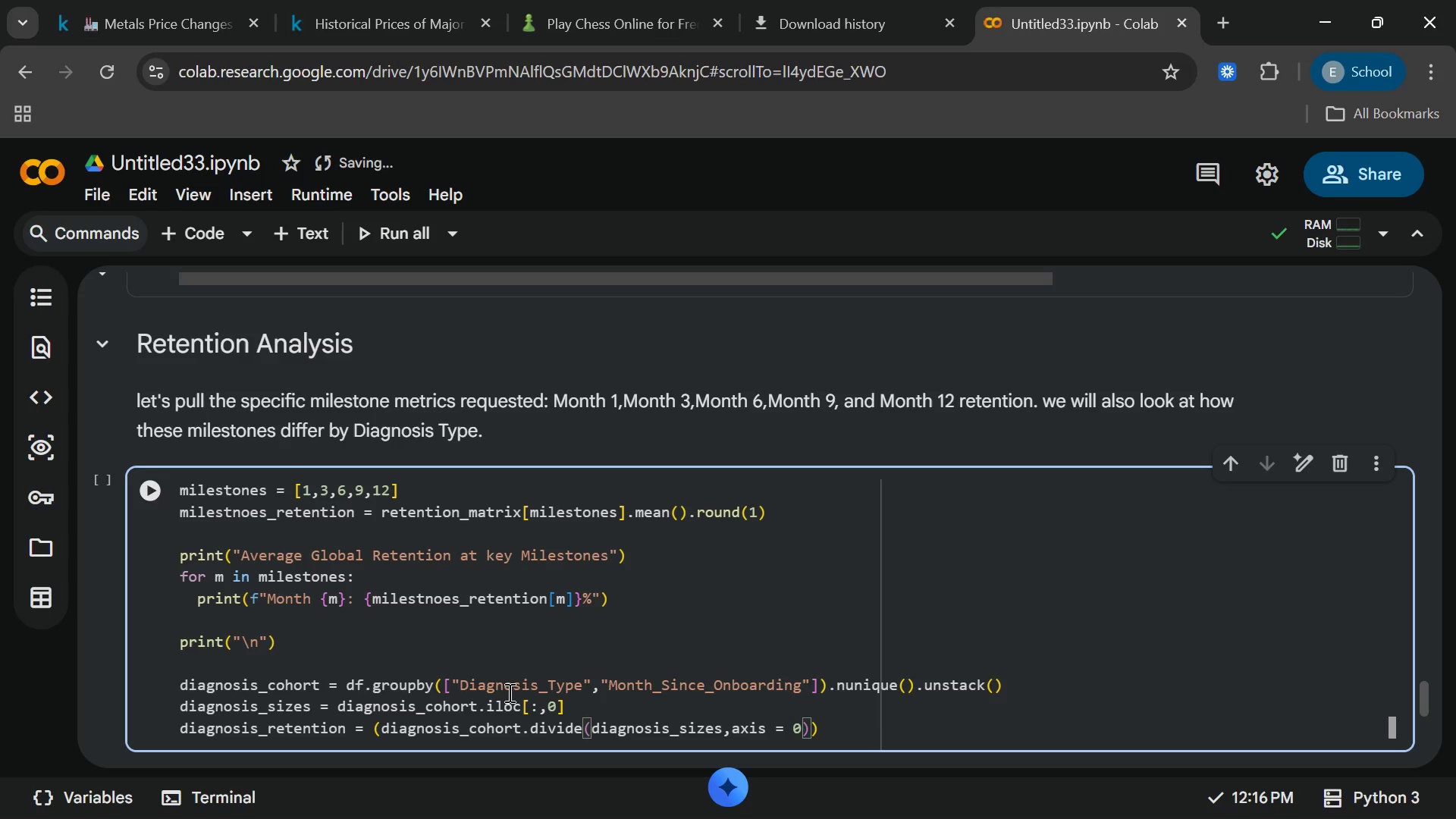 
key(ArrowRight)
 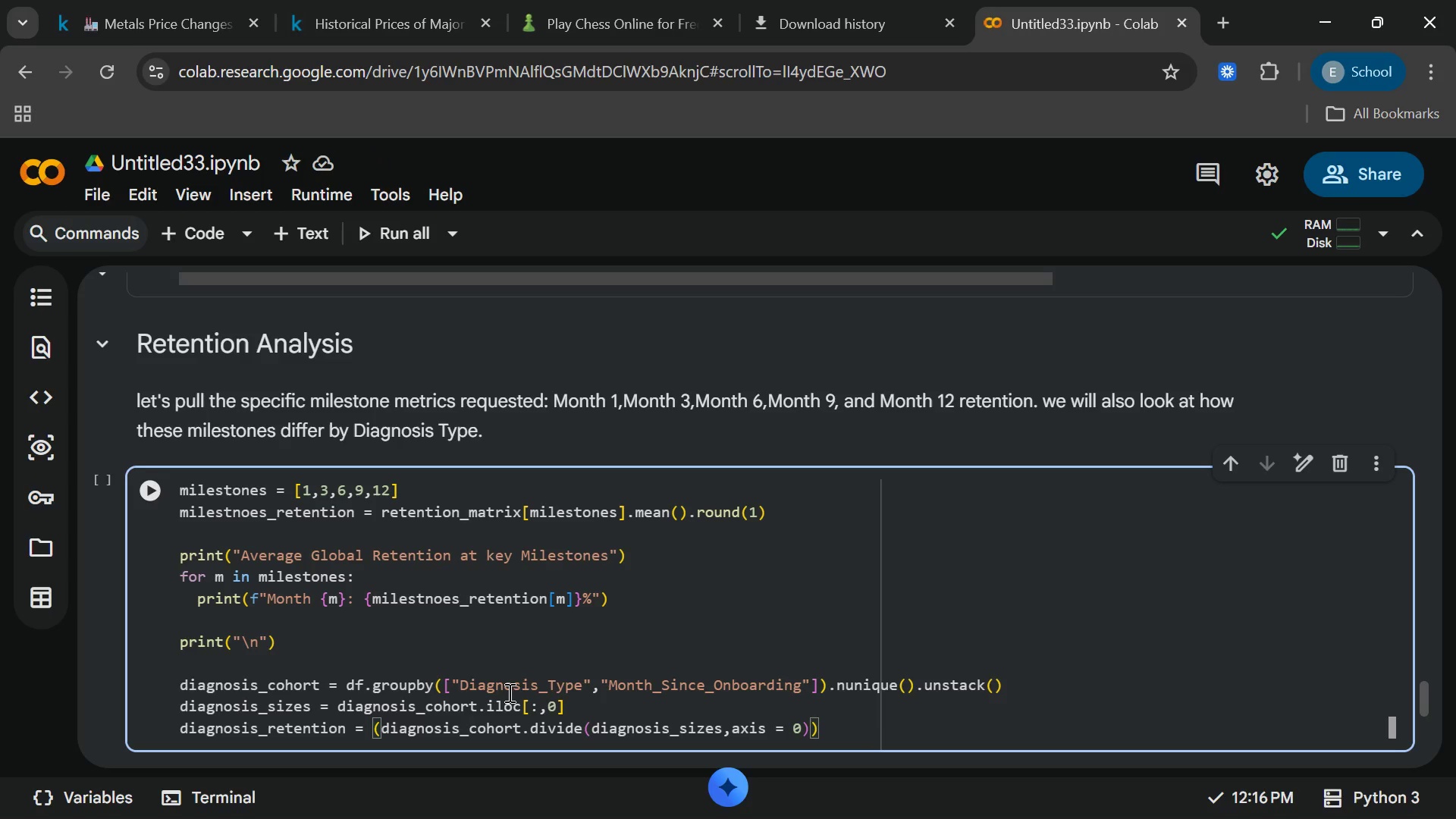 
type(*100[End][mile)
 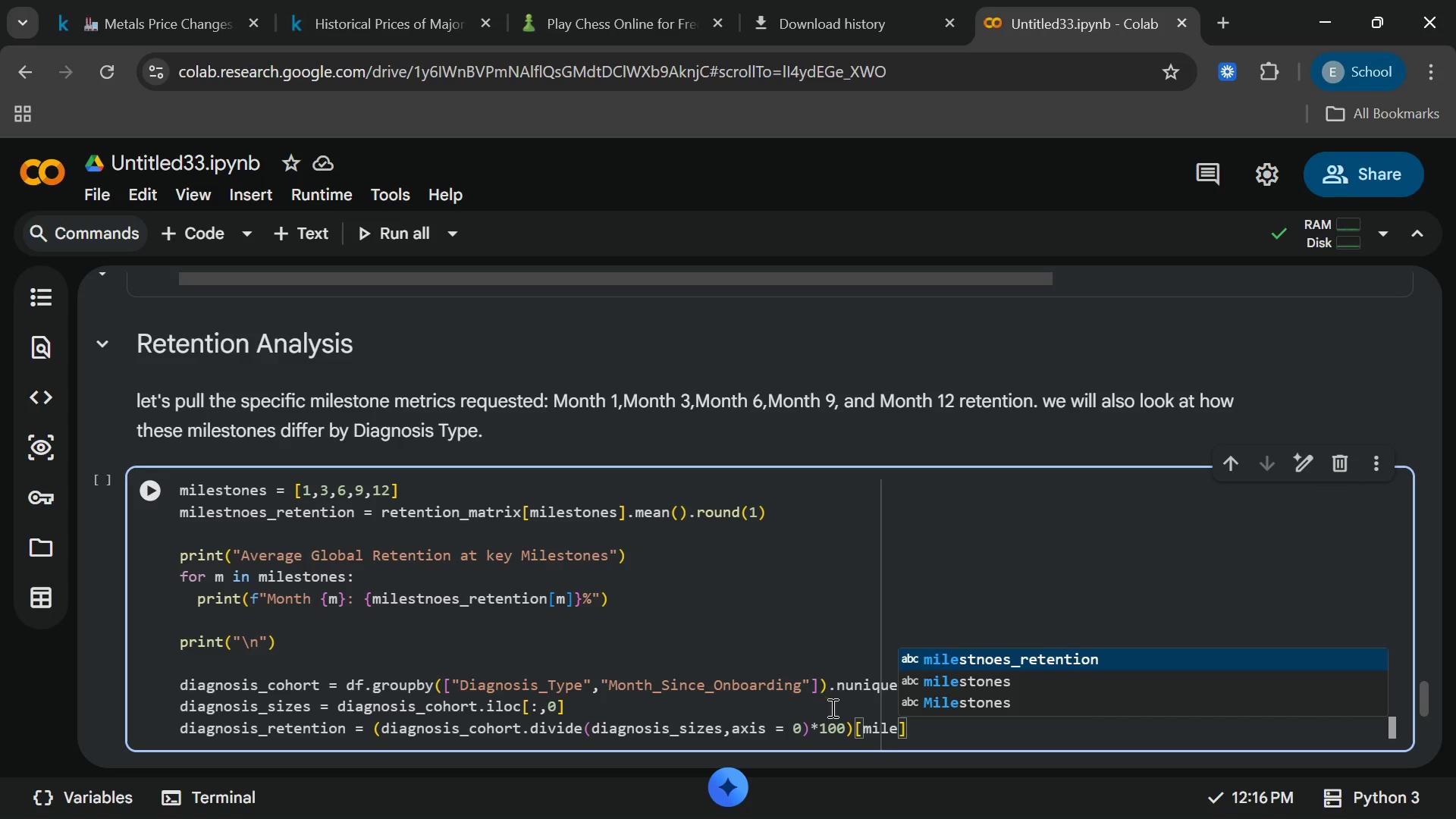 
wait(7.27)
 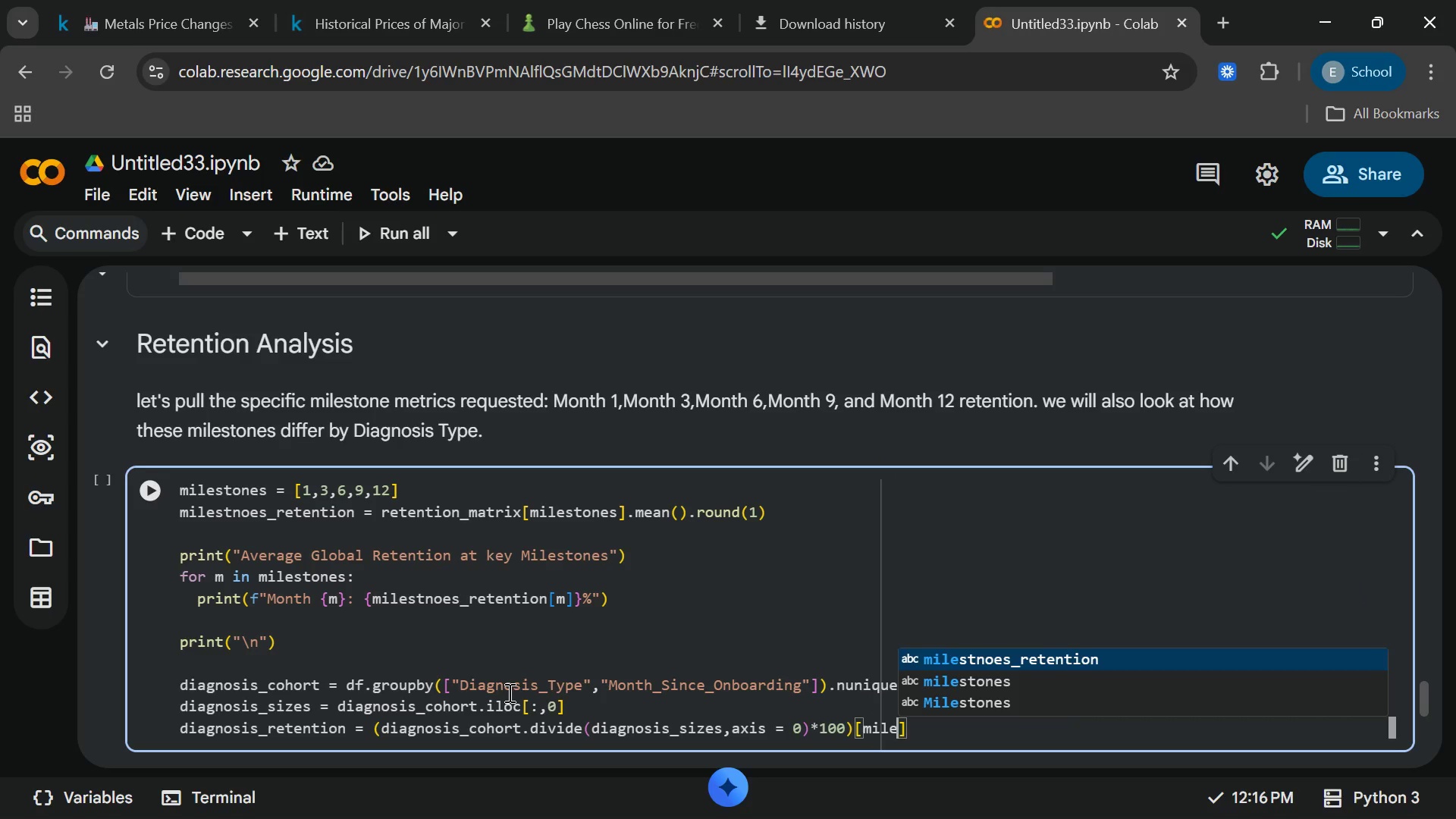 
left_click([940, 682])
 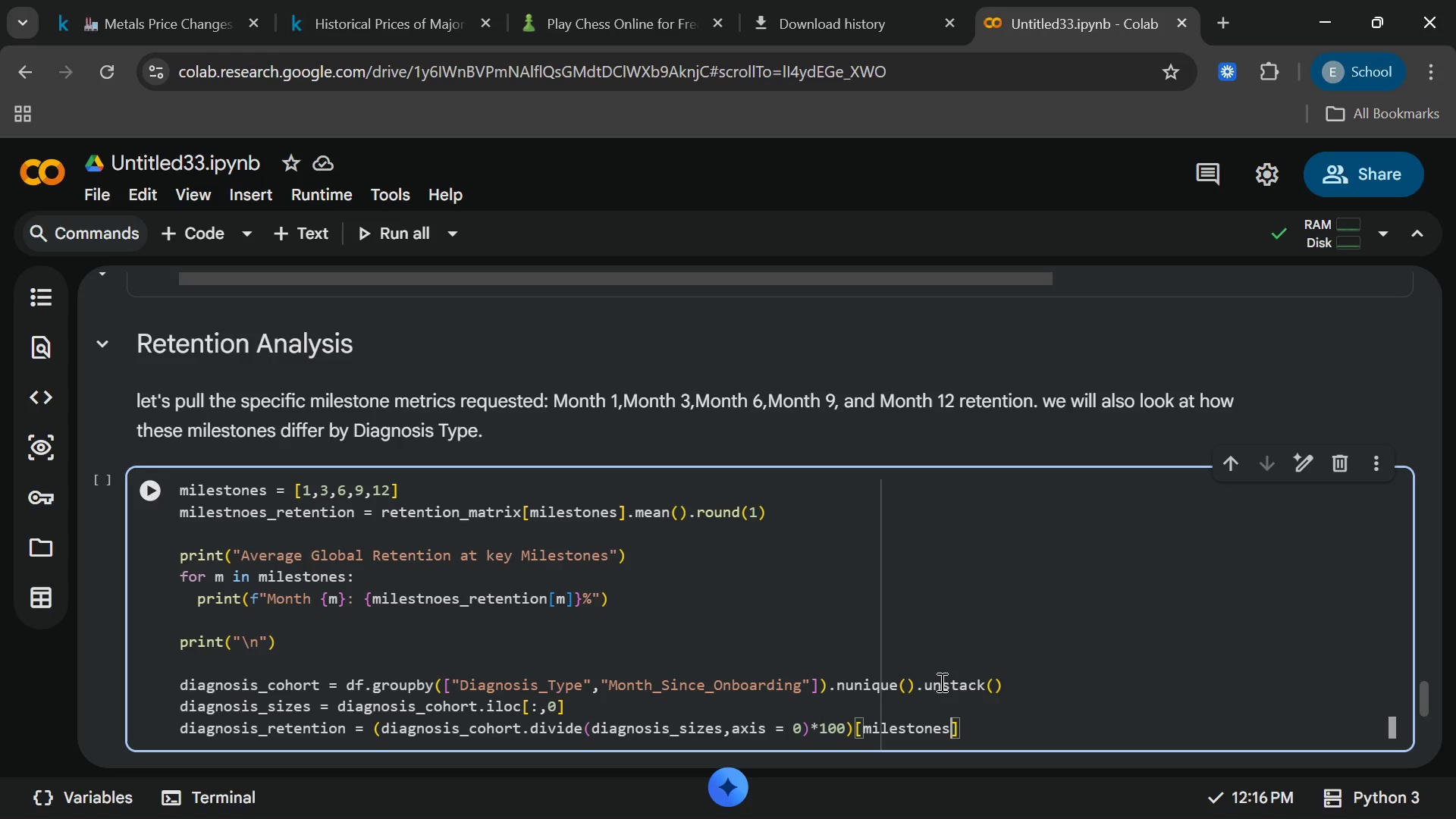 
key(ArrowRight)
 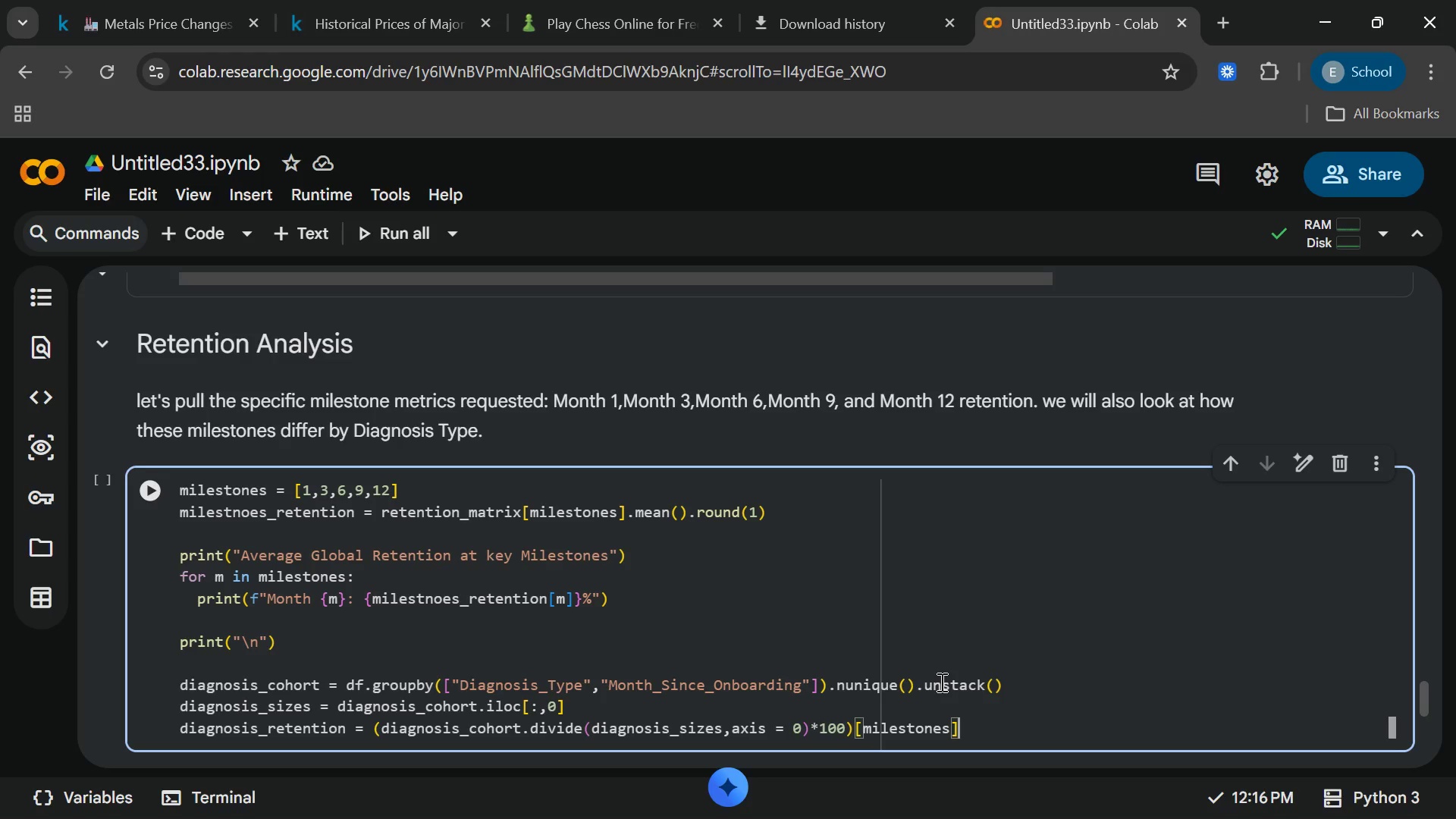 
type(.round)
key(Backspace)
type((1[End])
 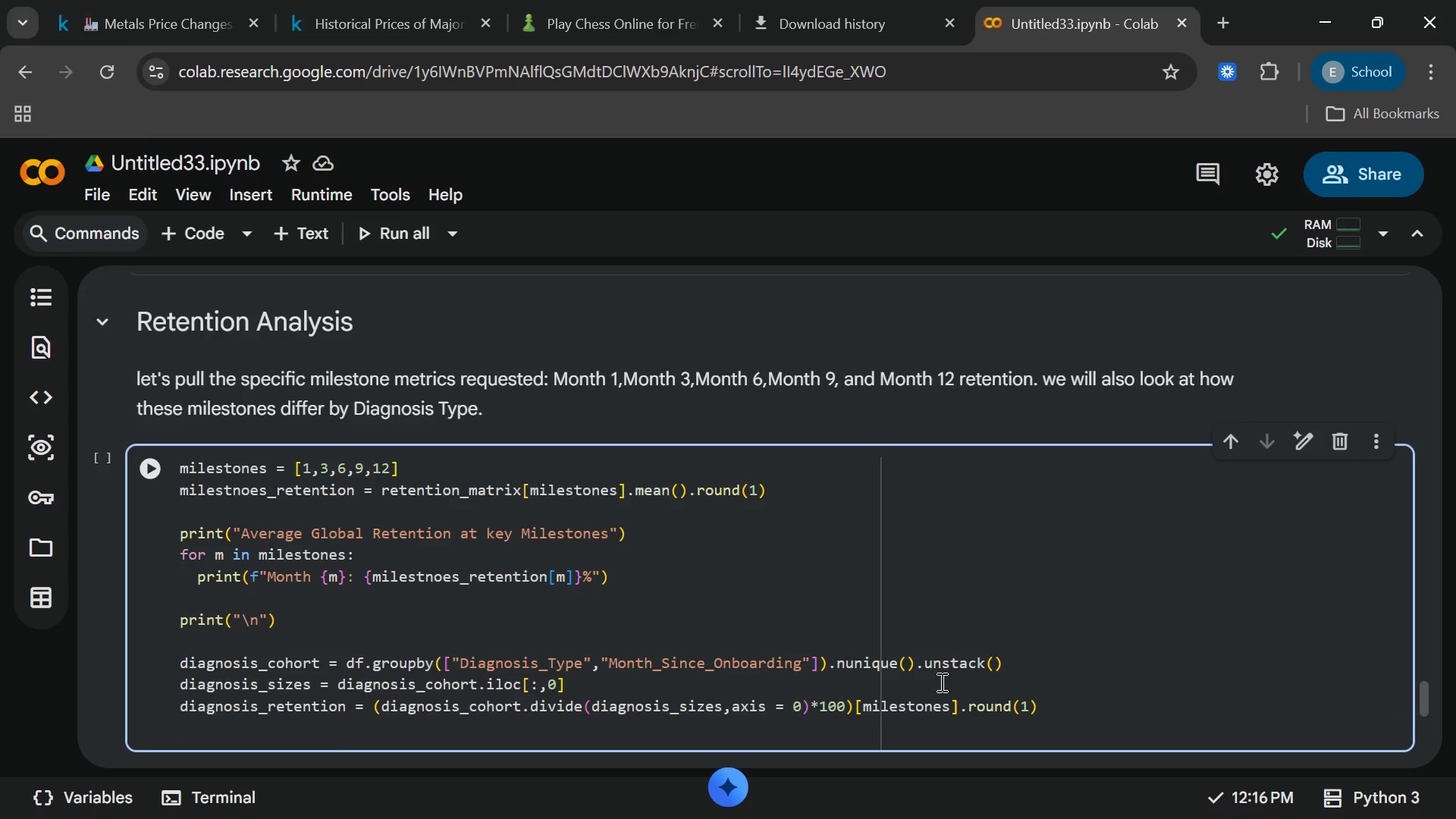 
hold_key(key=Enter, duration=0.52)
 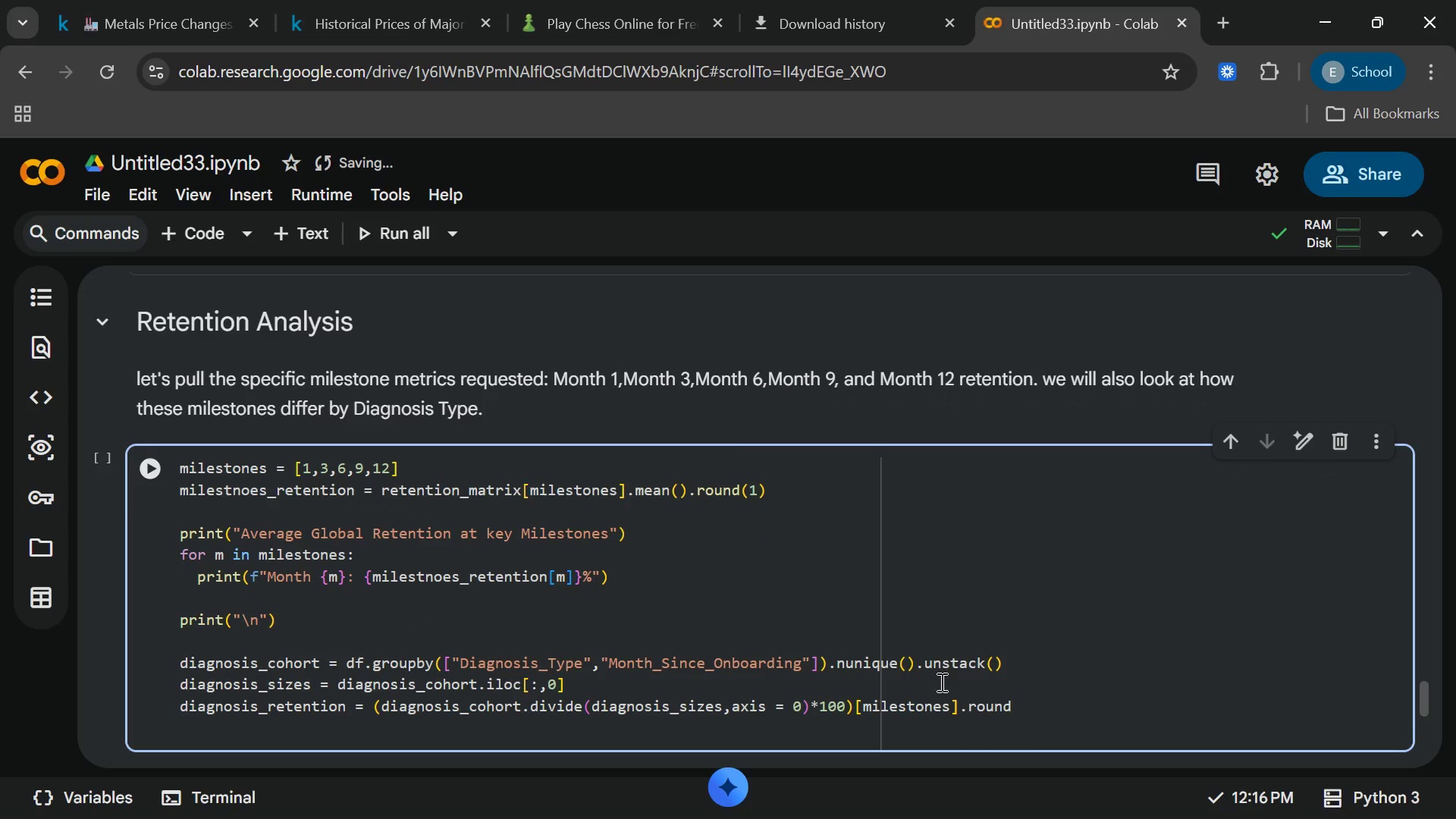 
hold_key(key=Enter, duration=5.56)
 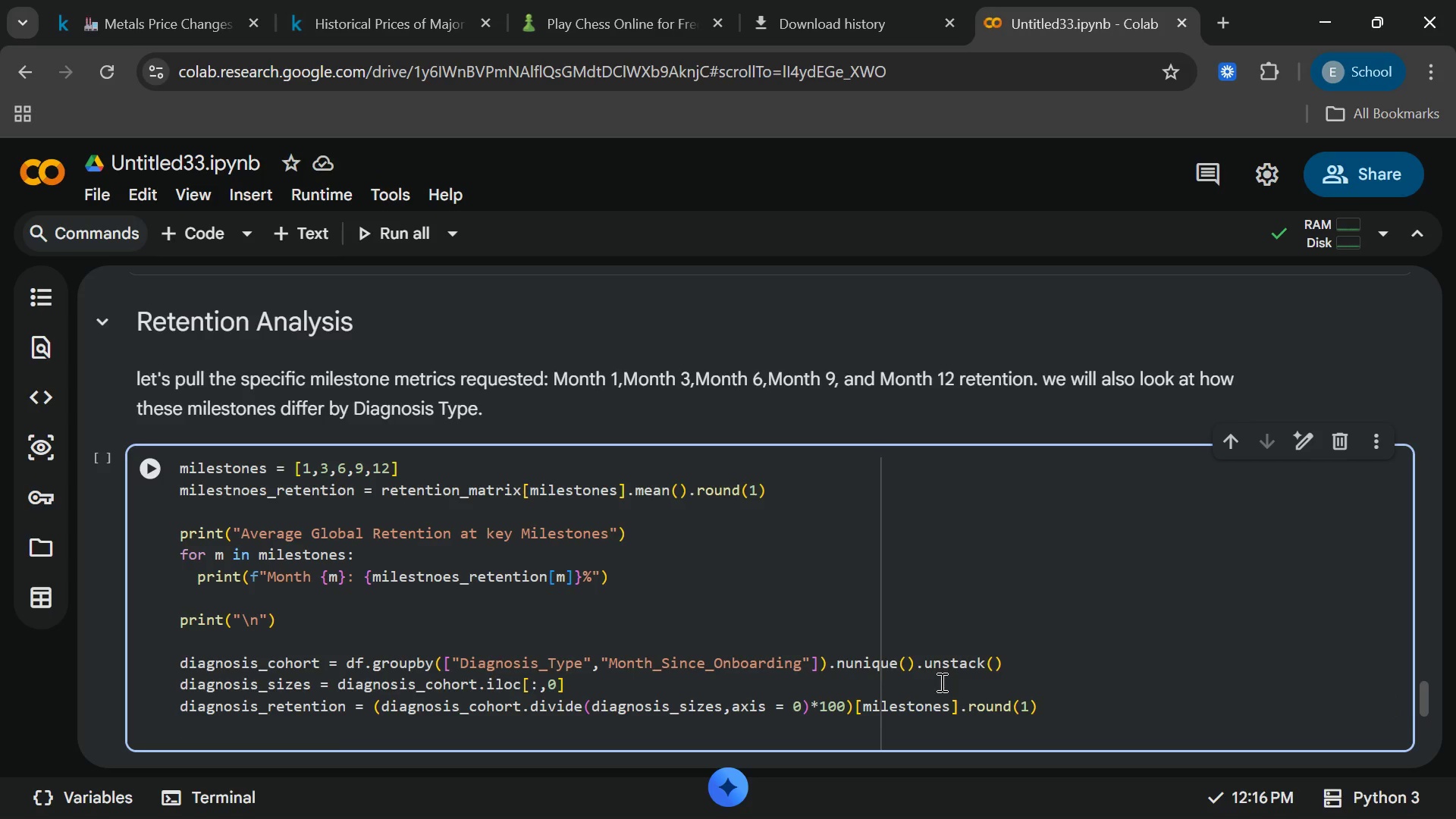 
wait(7.75)
 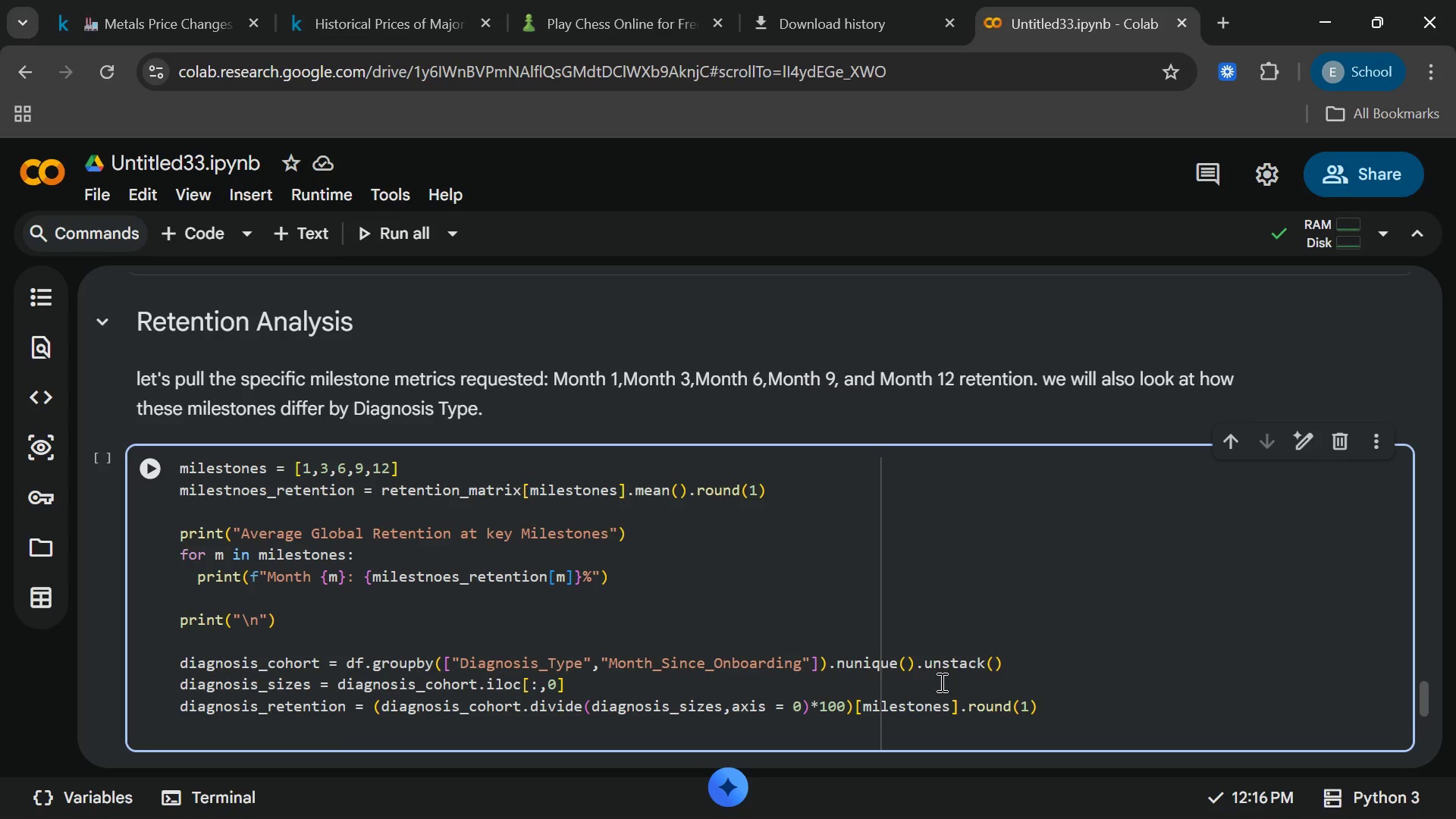 
key(Enter)
 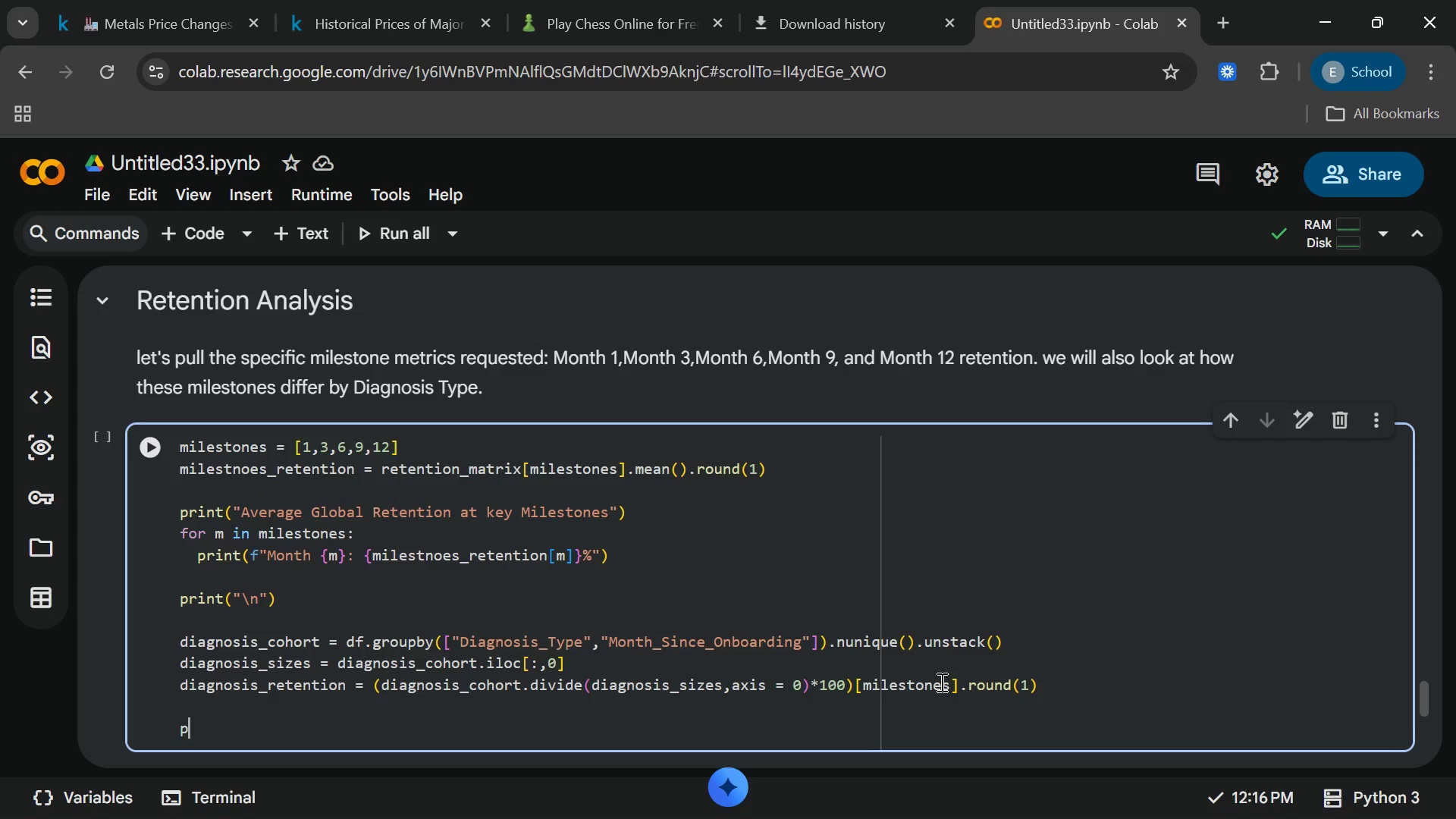 
type(print(")
 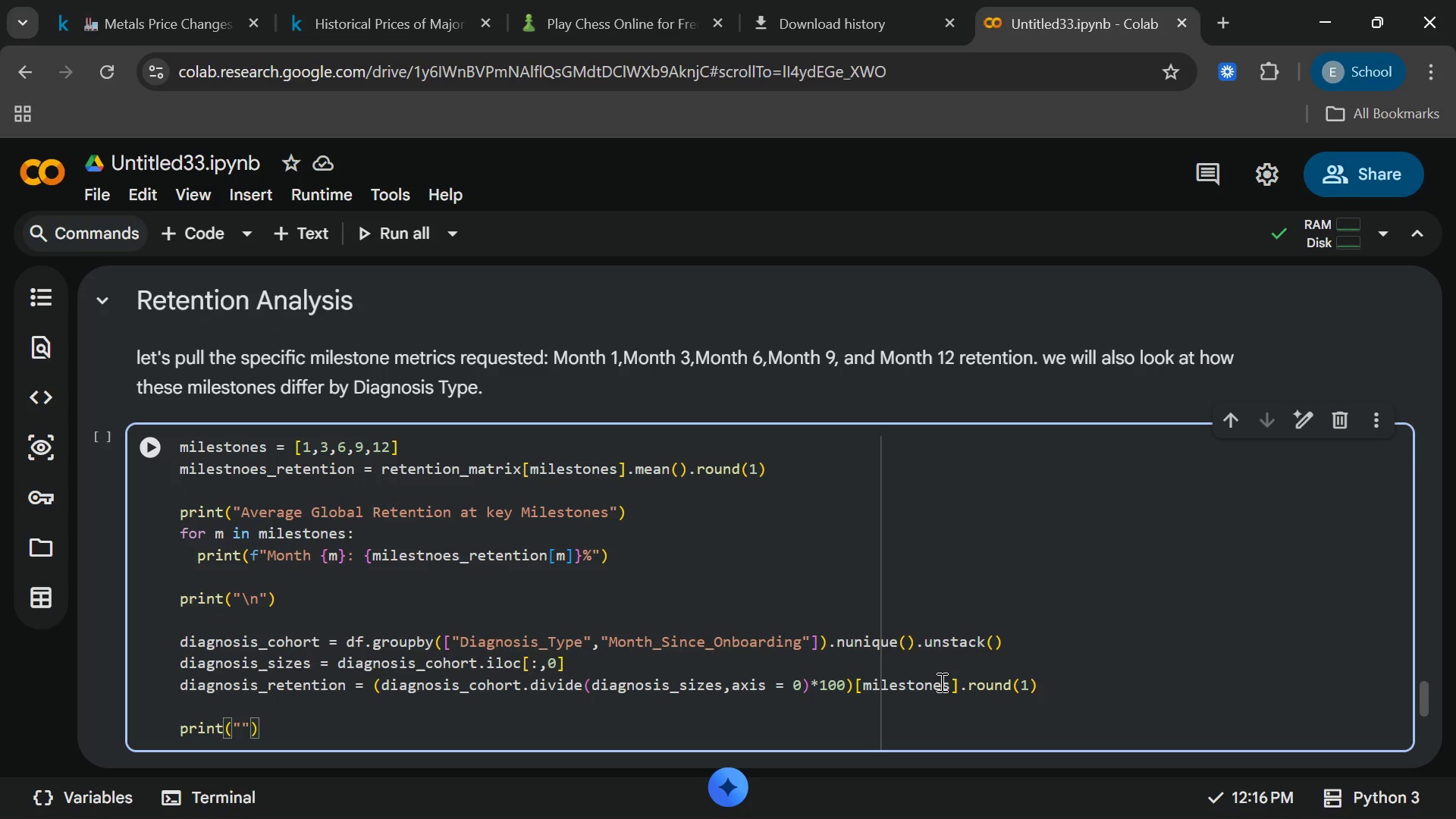 
type(Retentw)
key(Backspace)
 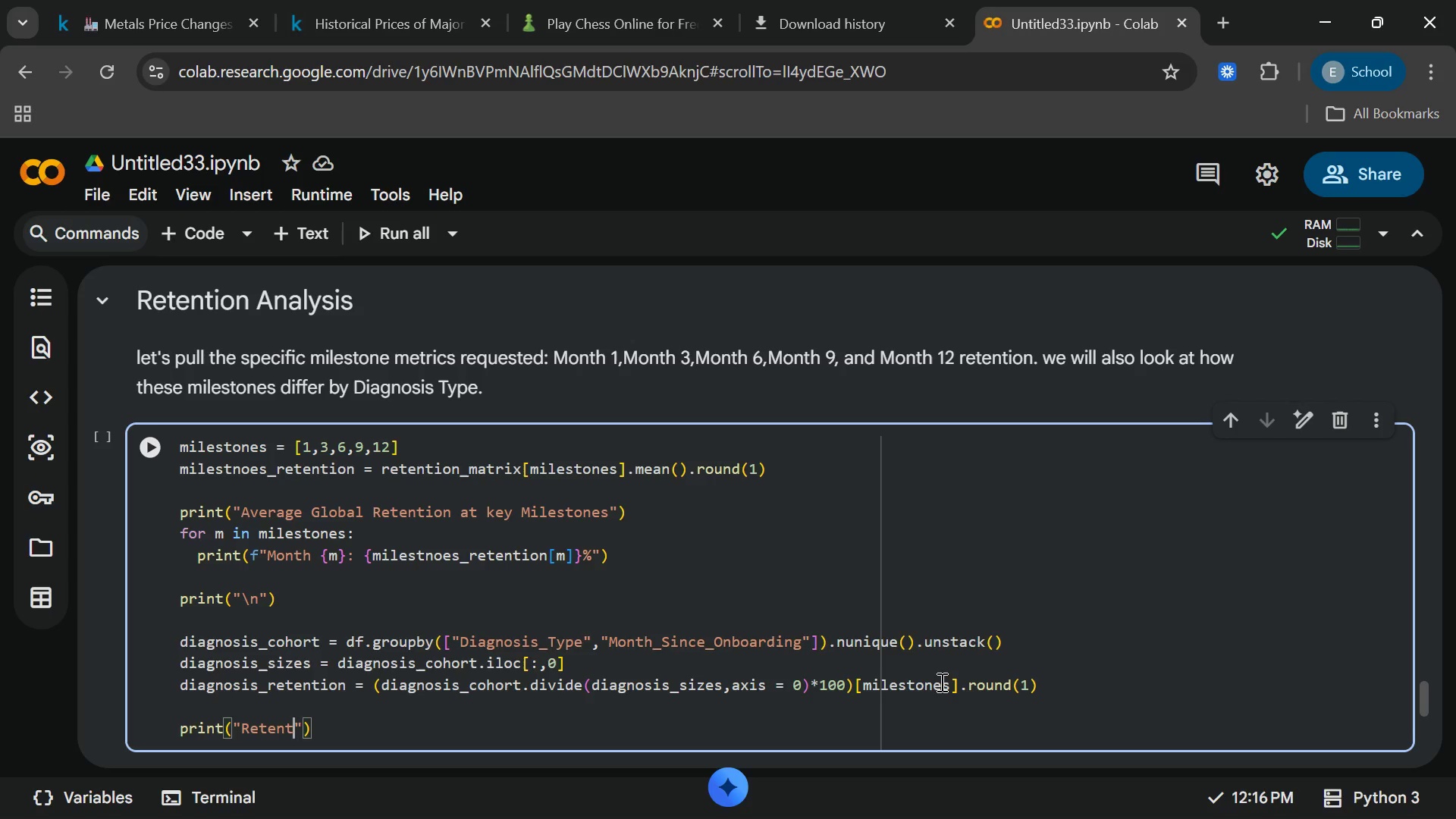 
wait(8.22)
 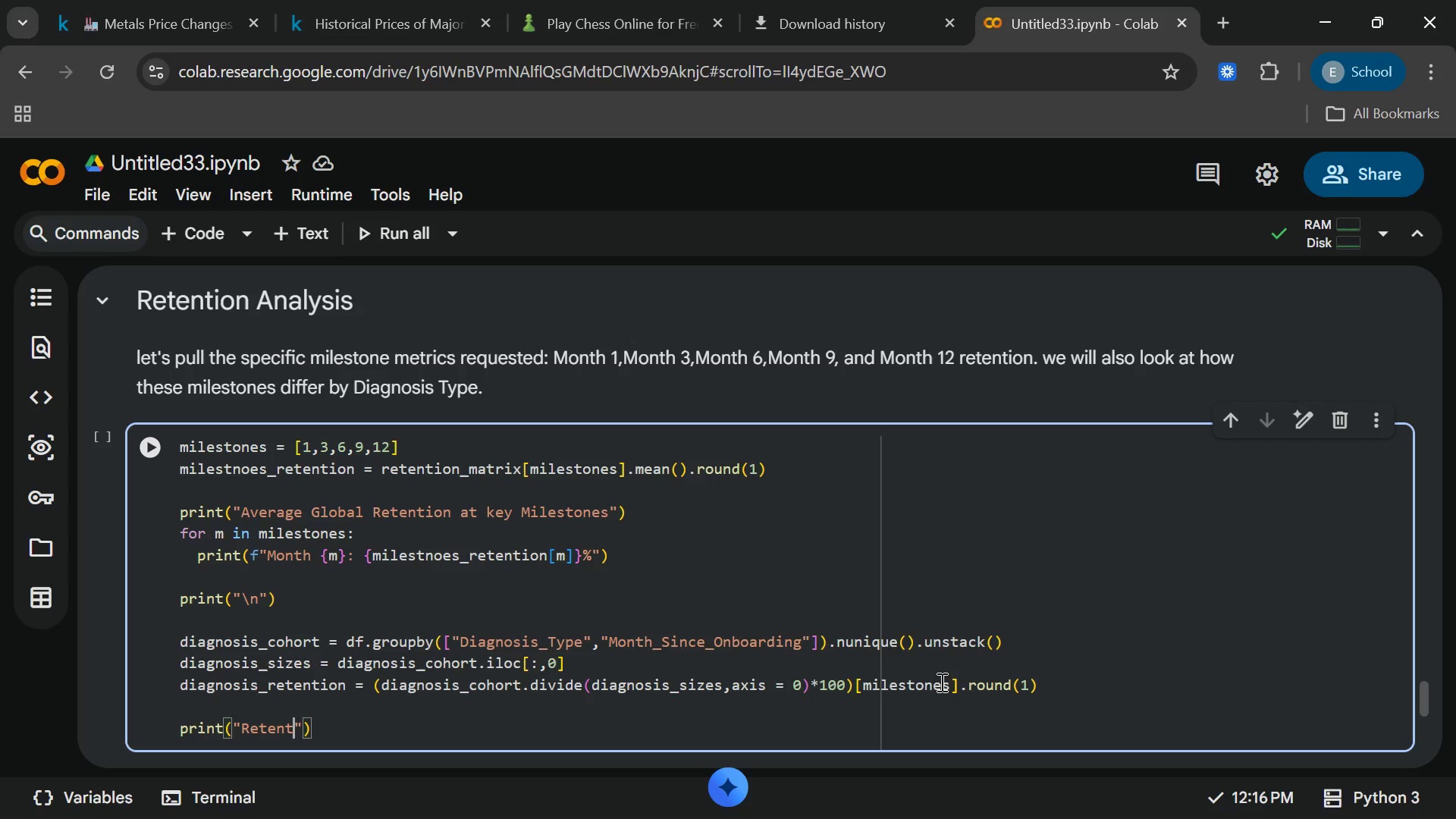 
type(ion)
 